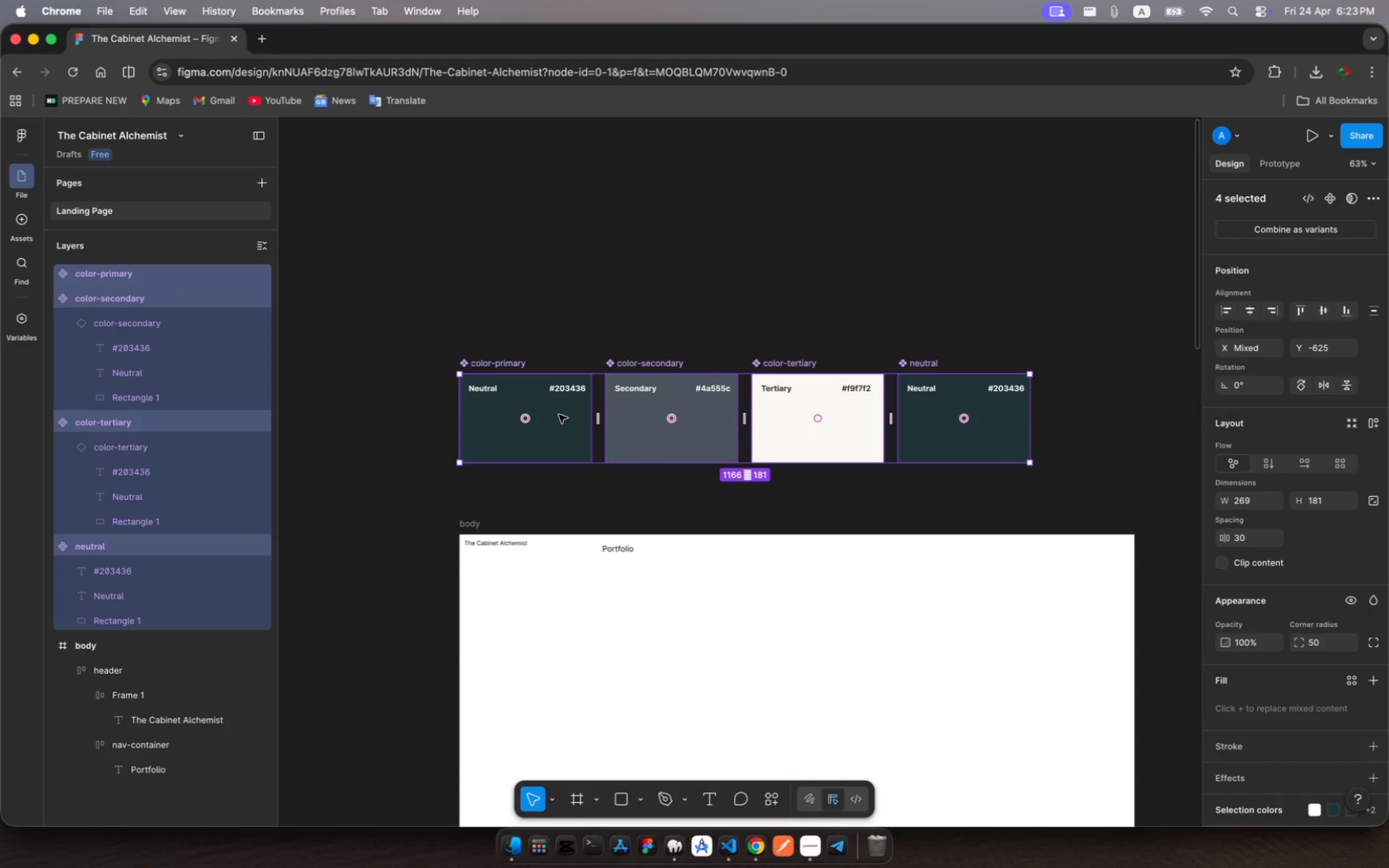 
left_click_drag(start_coordinate=[559, 415], to_coordinate=[561, 233])
 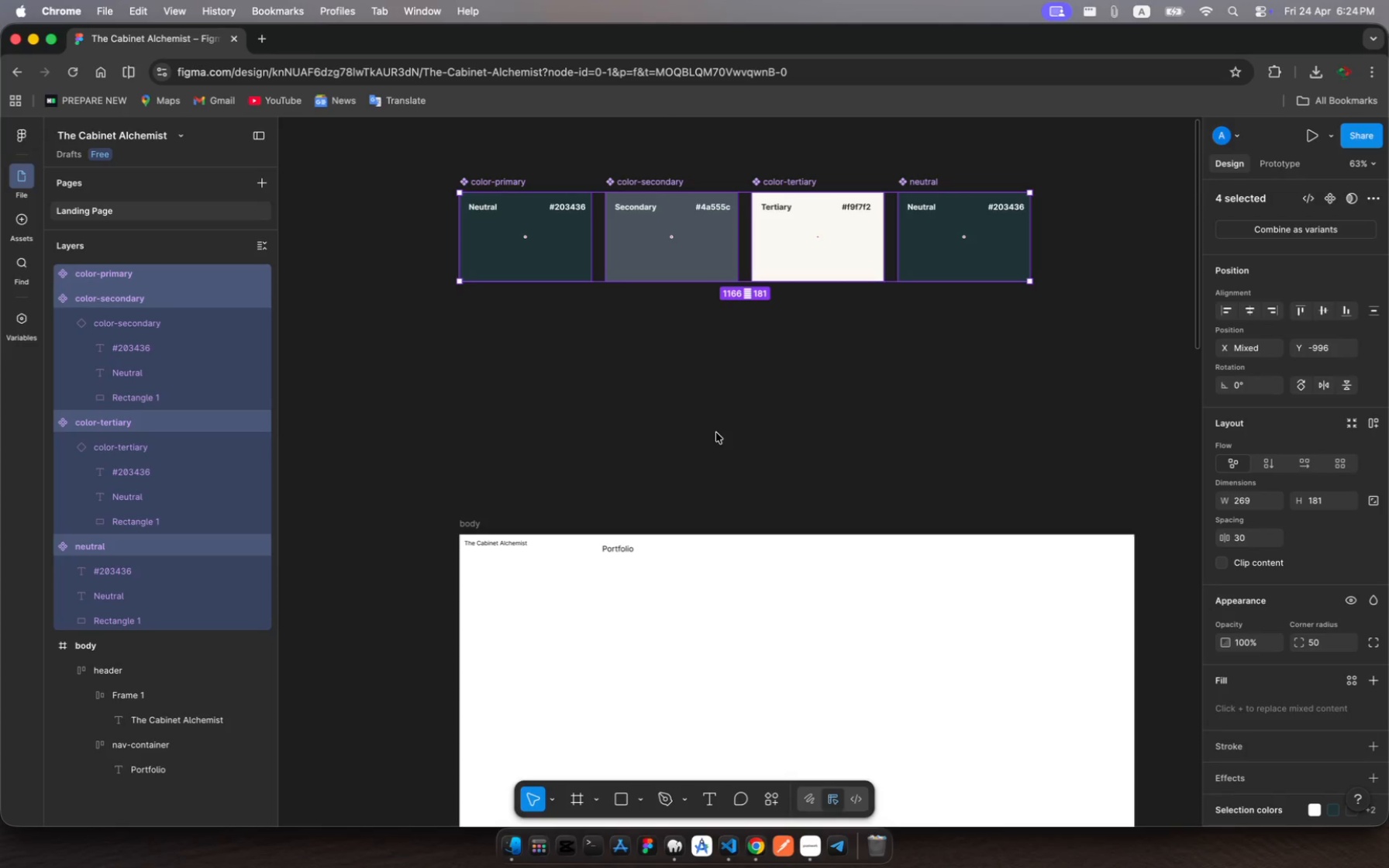 
wait(6.07)
 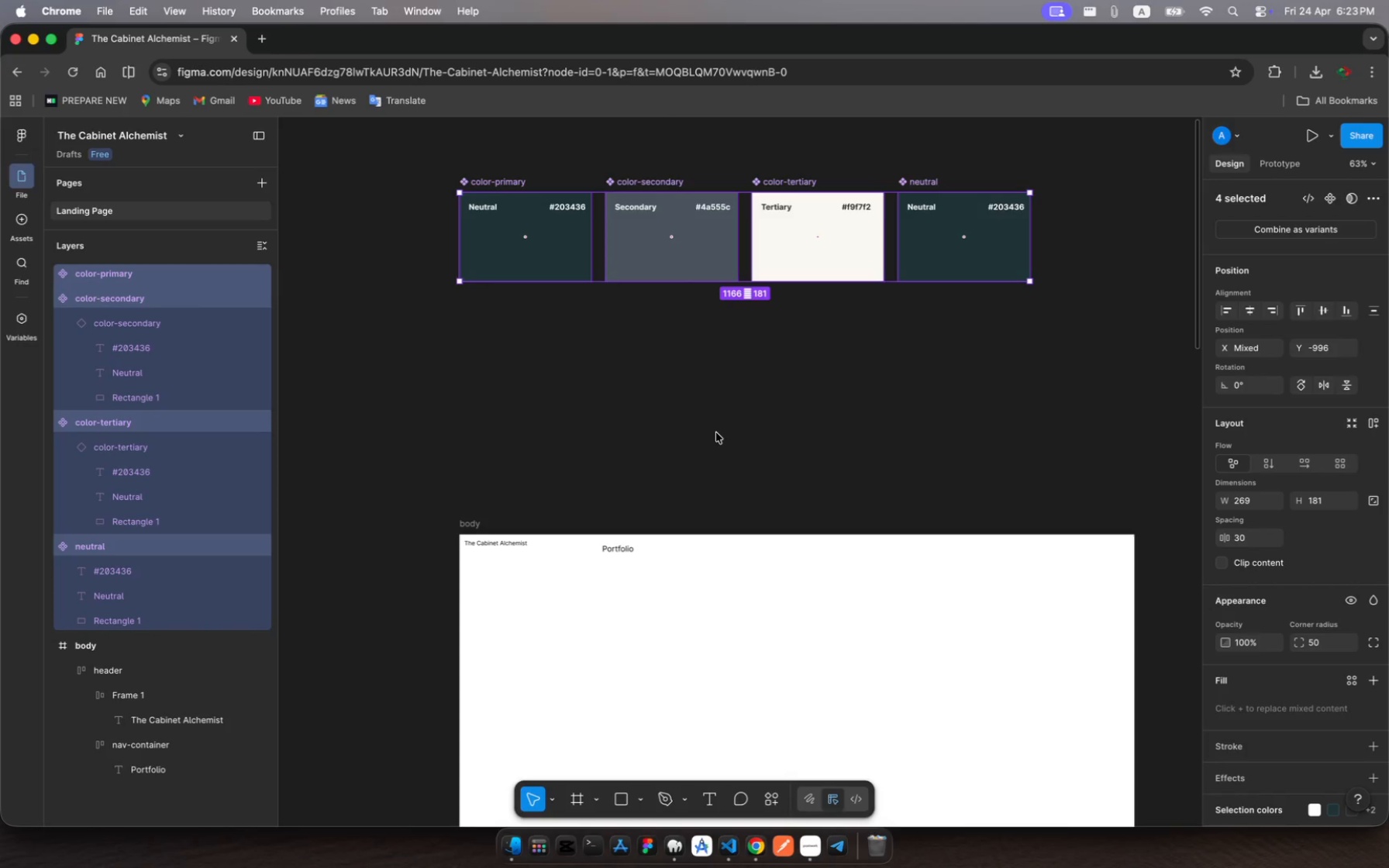 
left_click([12, 226])
 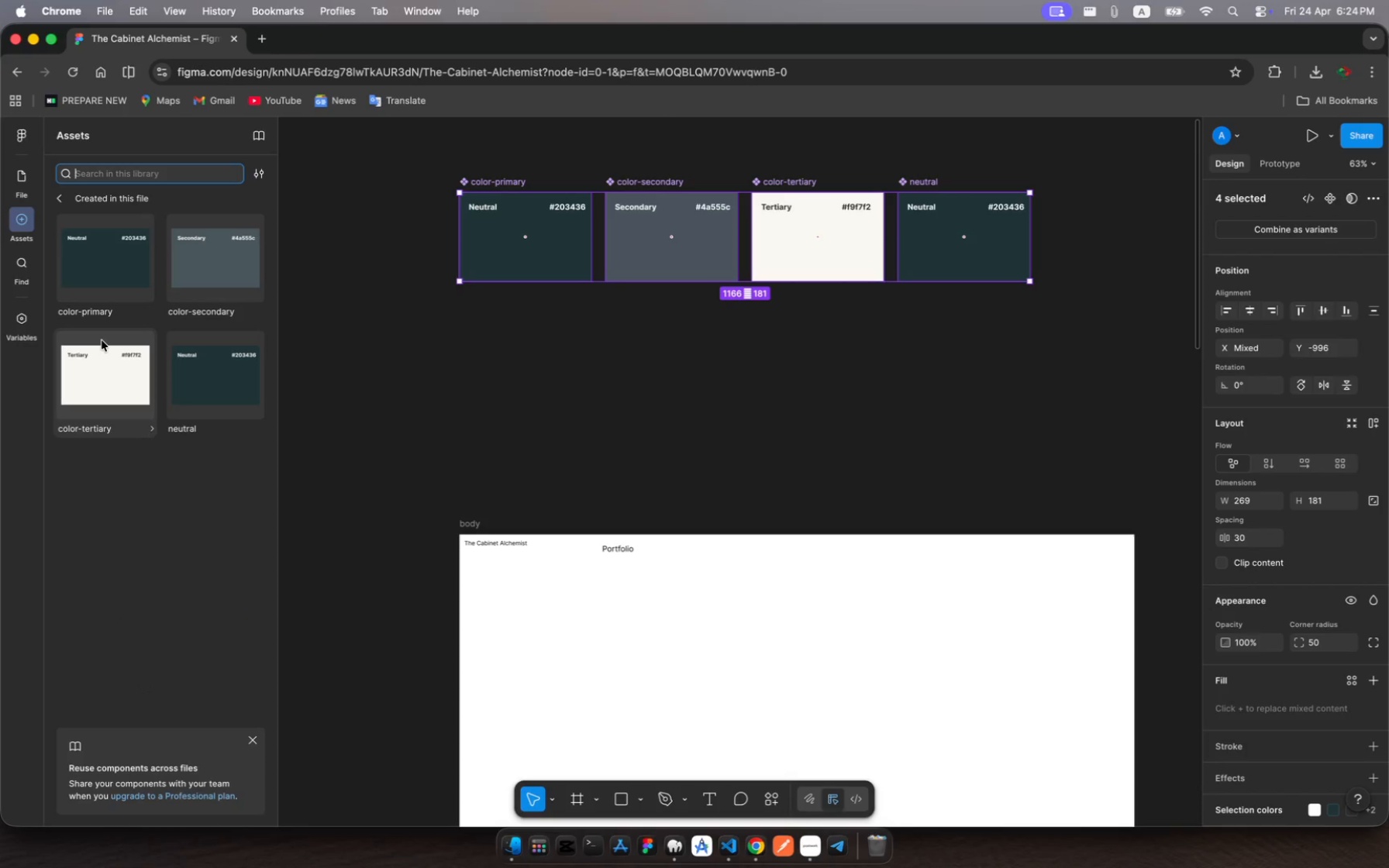 
type(button)
key(Backspace)
key(Backspace)
key(Backspace)
key(Backspace)
key(Backspace)
key(Backspace)
key(Backspace)
 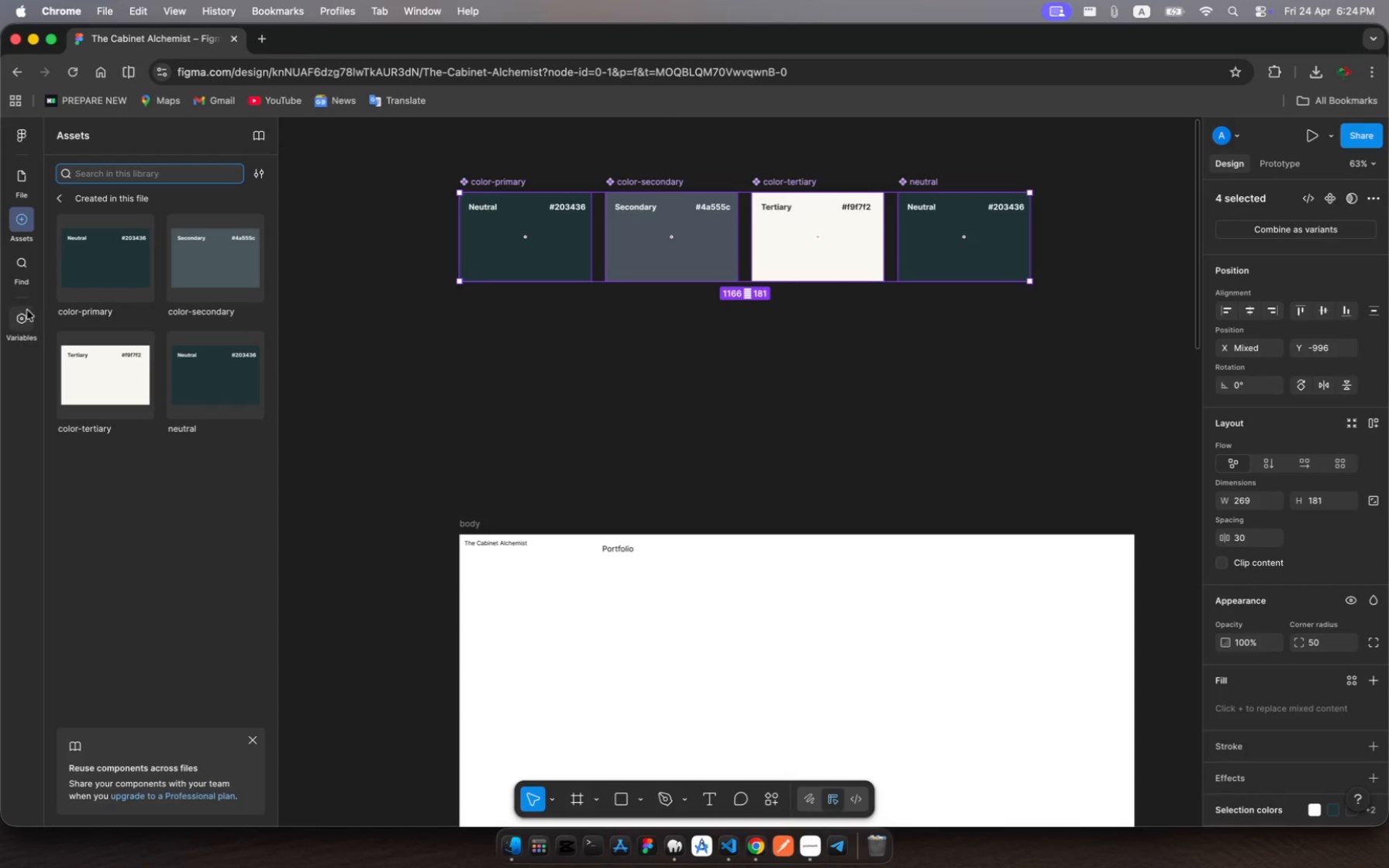 
mouse_move([33, 230])
 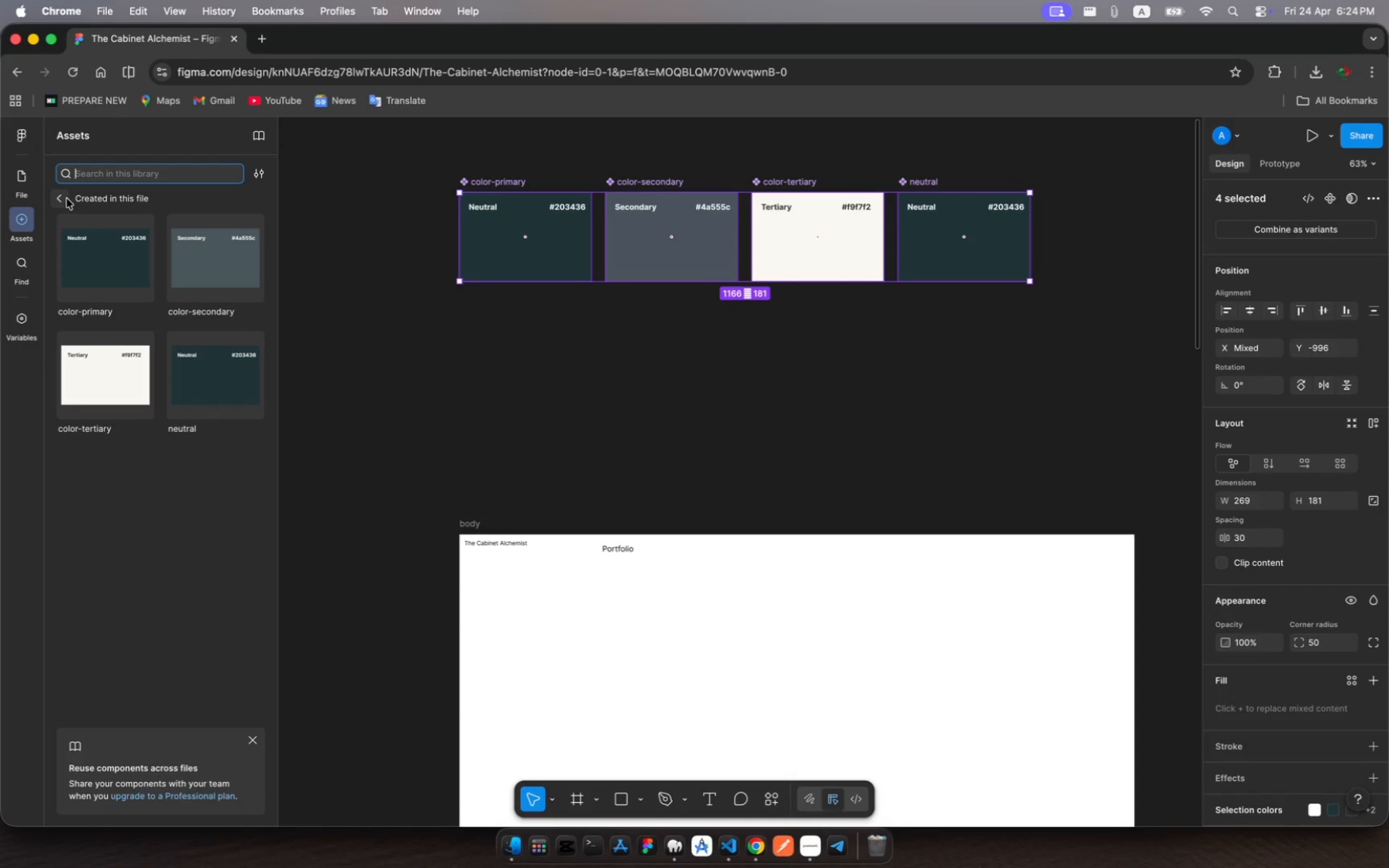 
left_click([60, 198])
 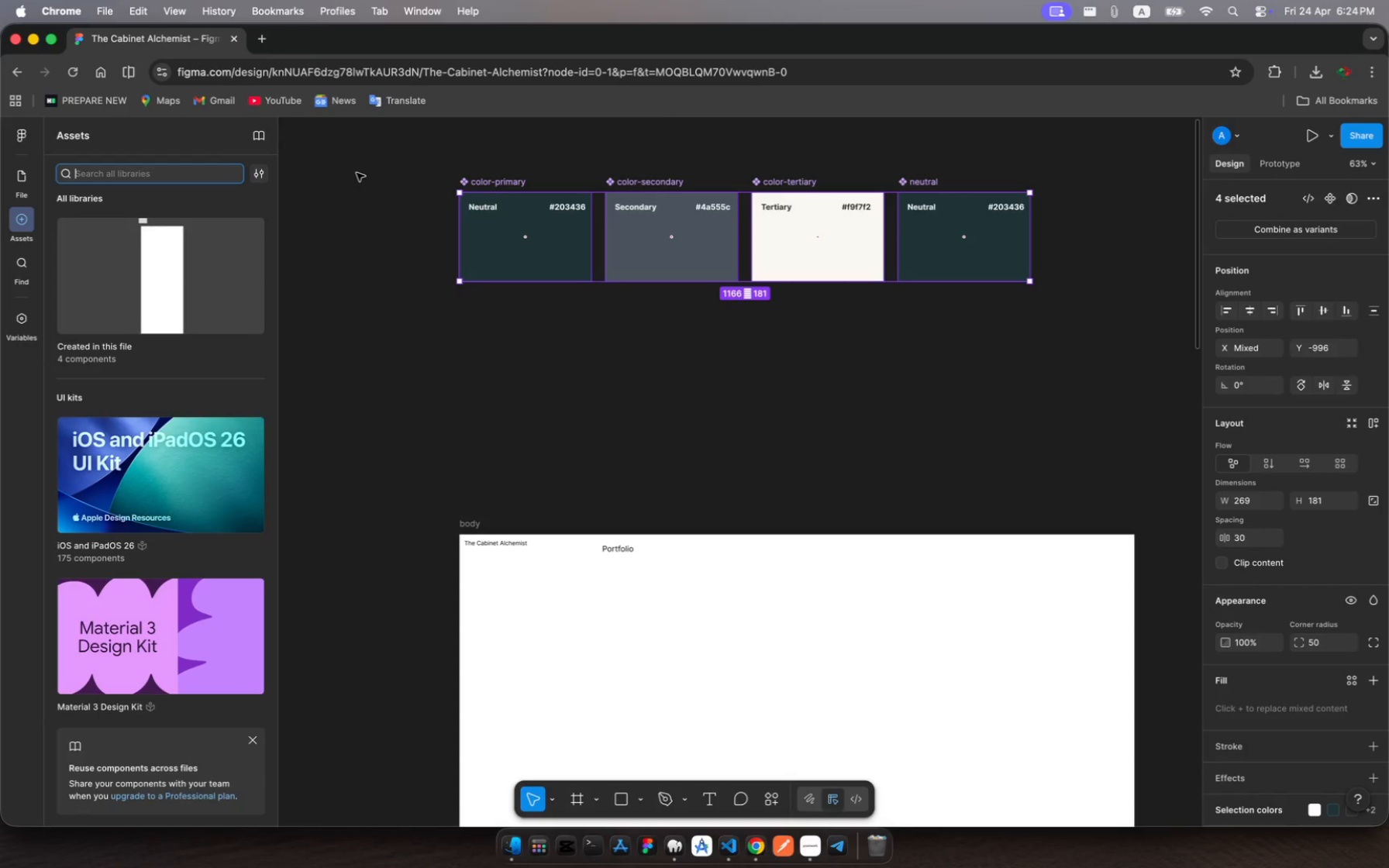 
type(button)
 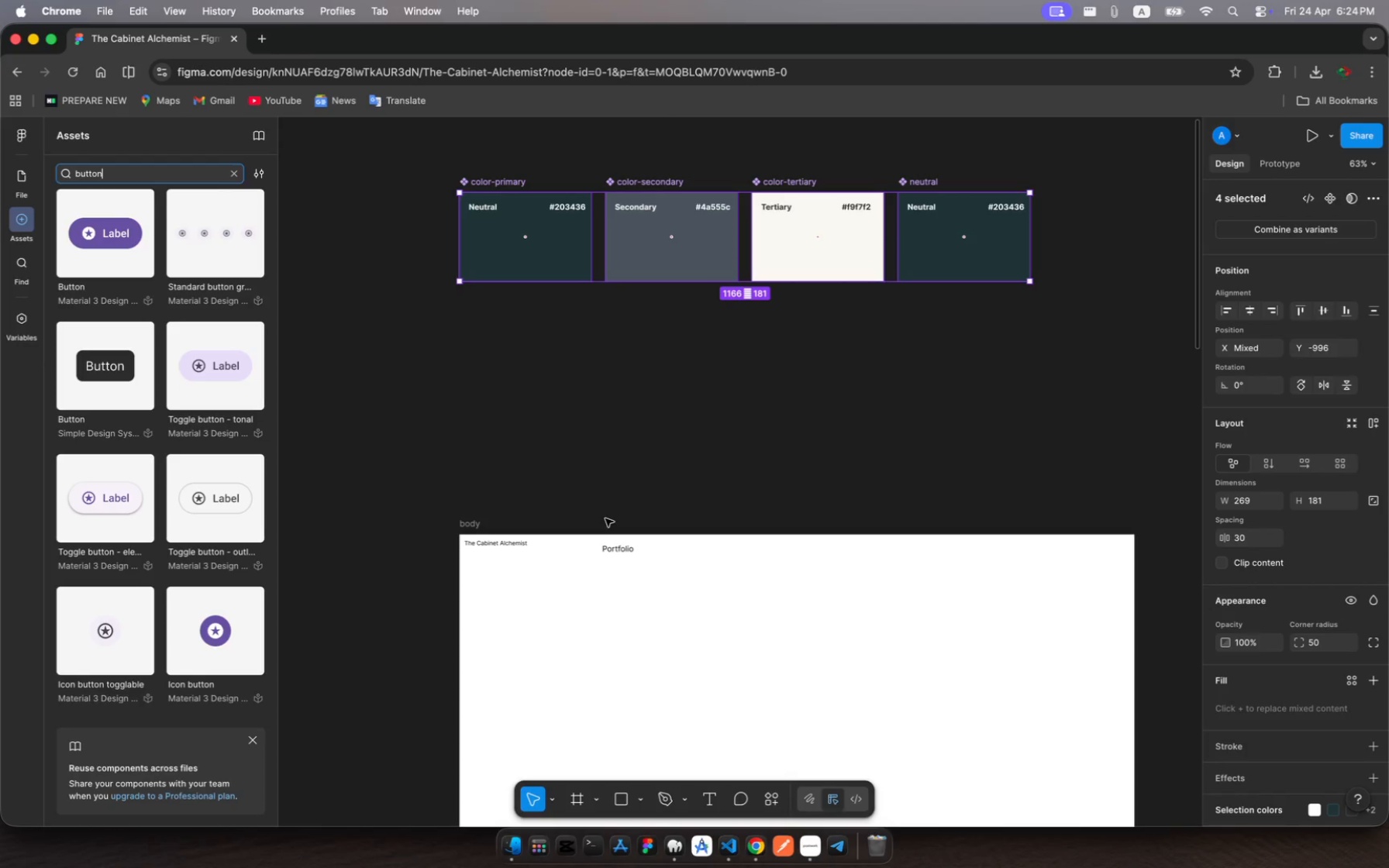 
wait(28.94)
 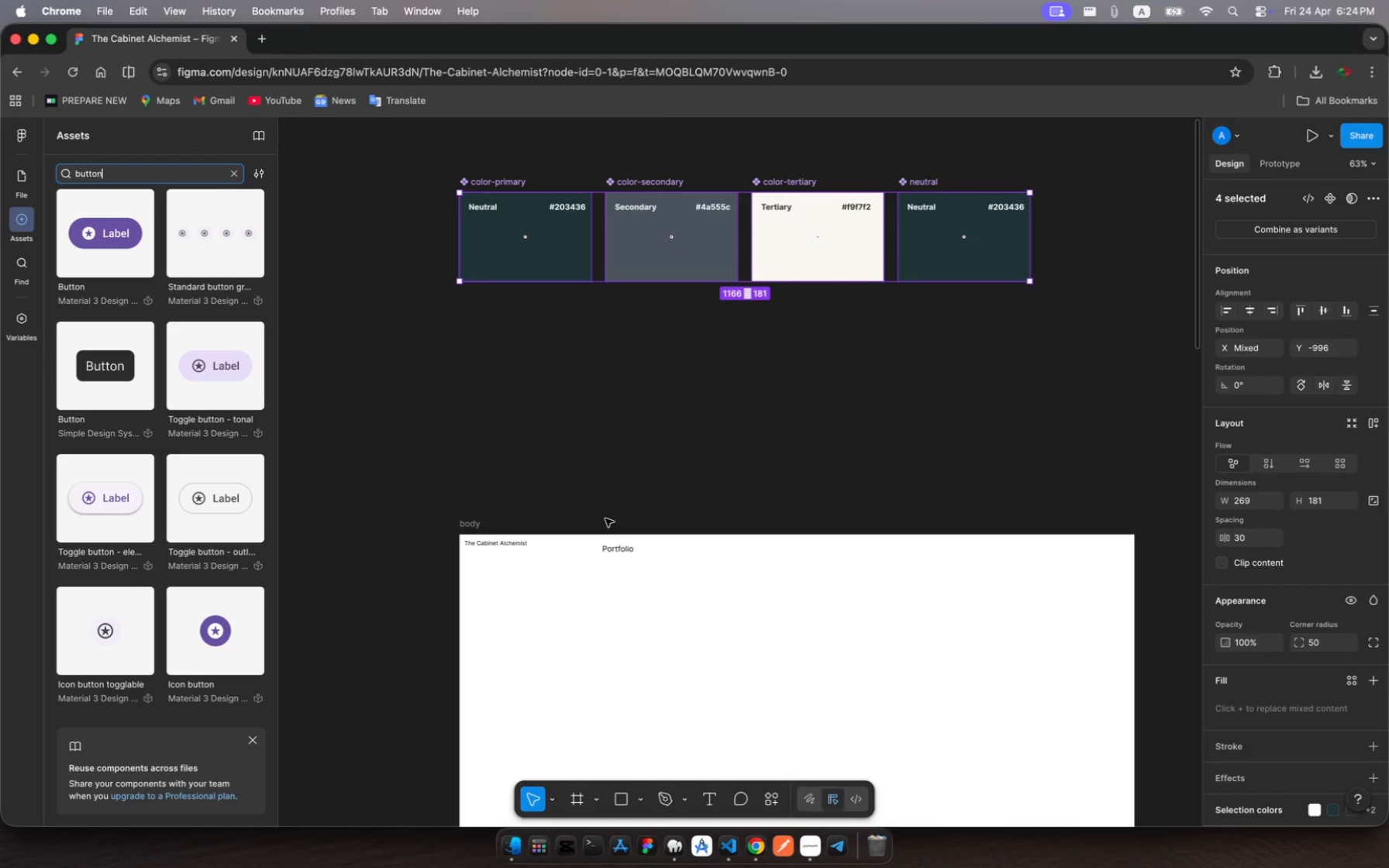 
left_click([529, 262])
 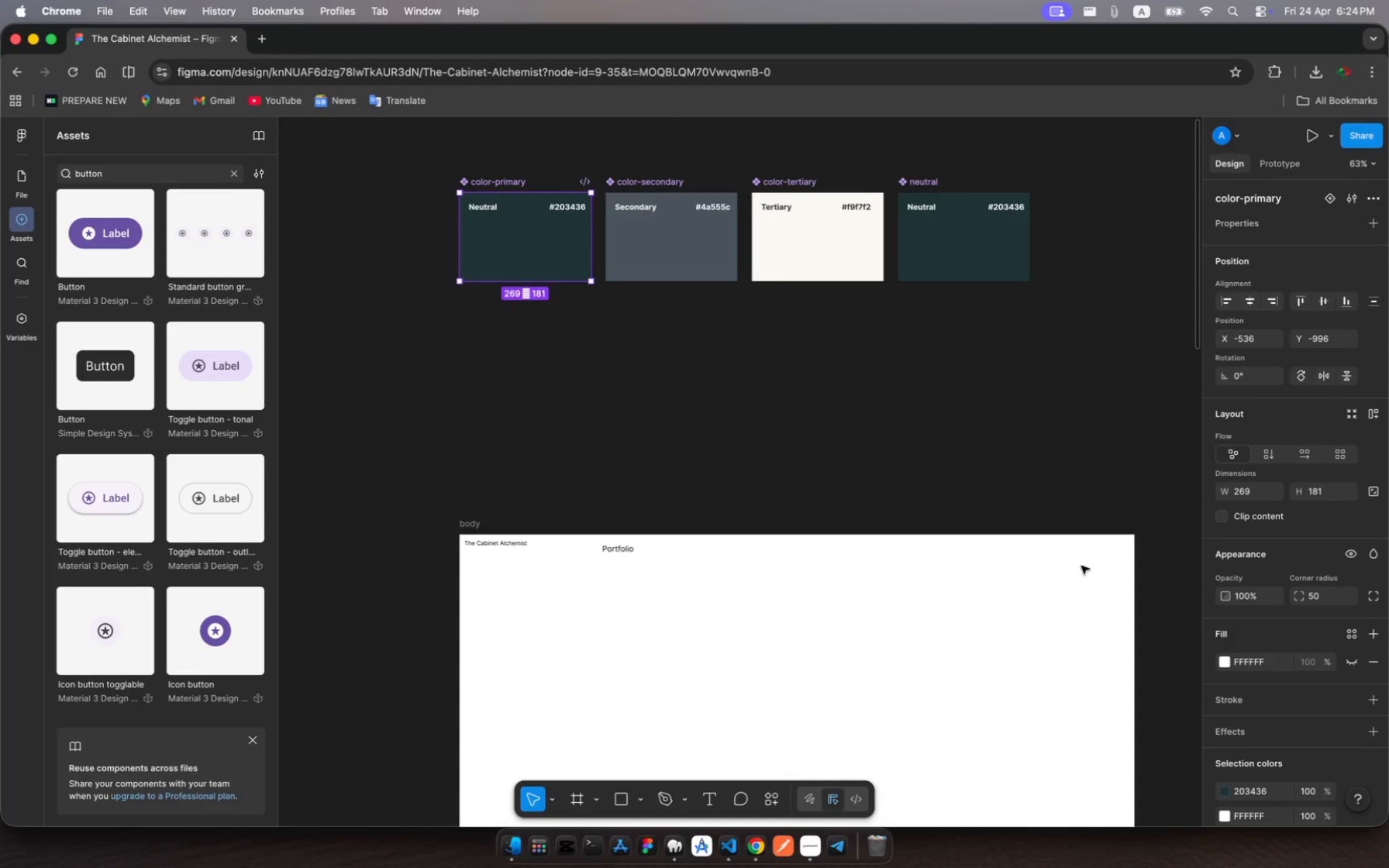 
wait(9.6)
 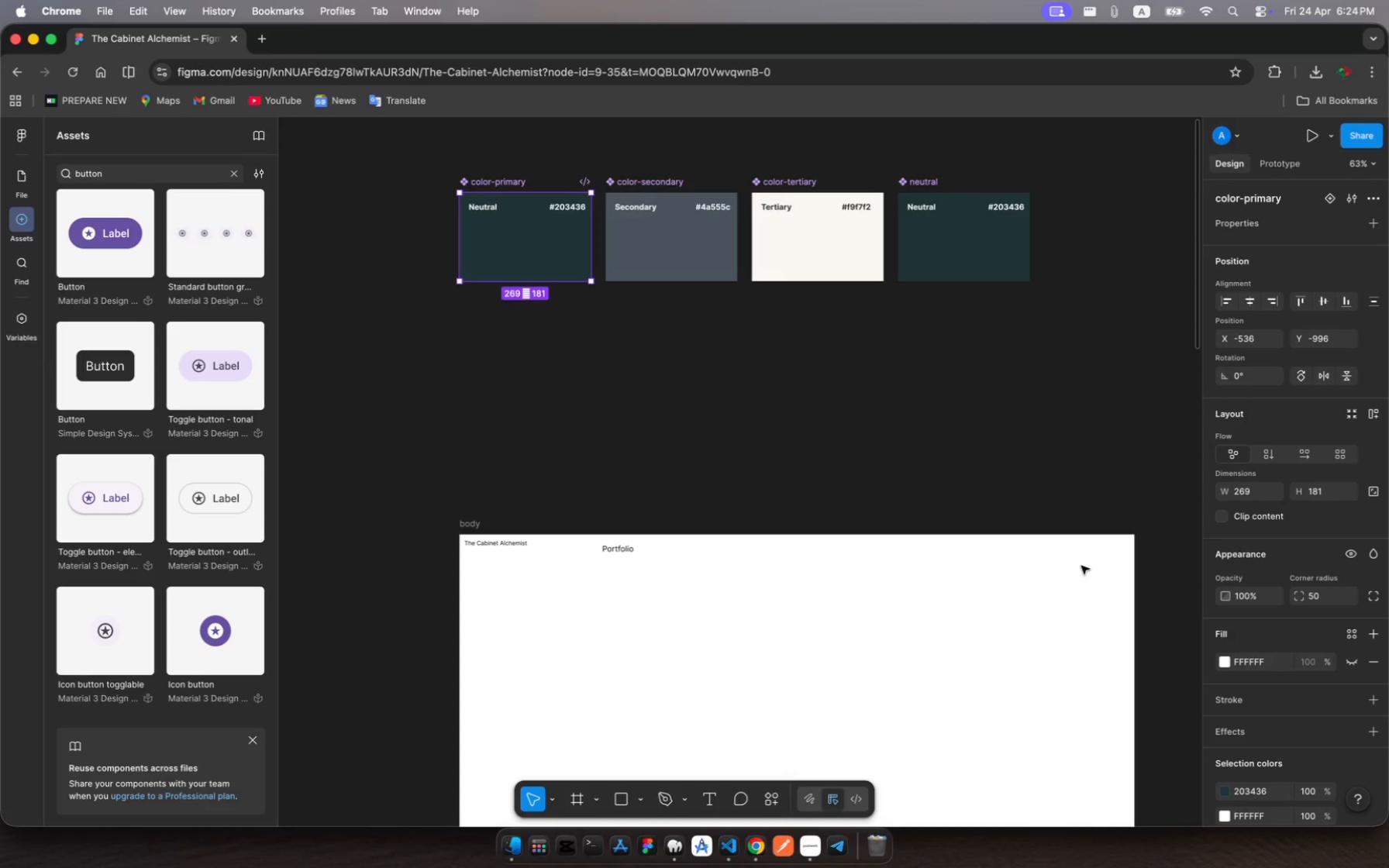 
left_click([91, 374])
 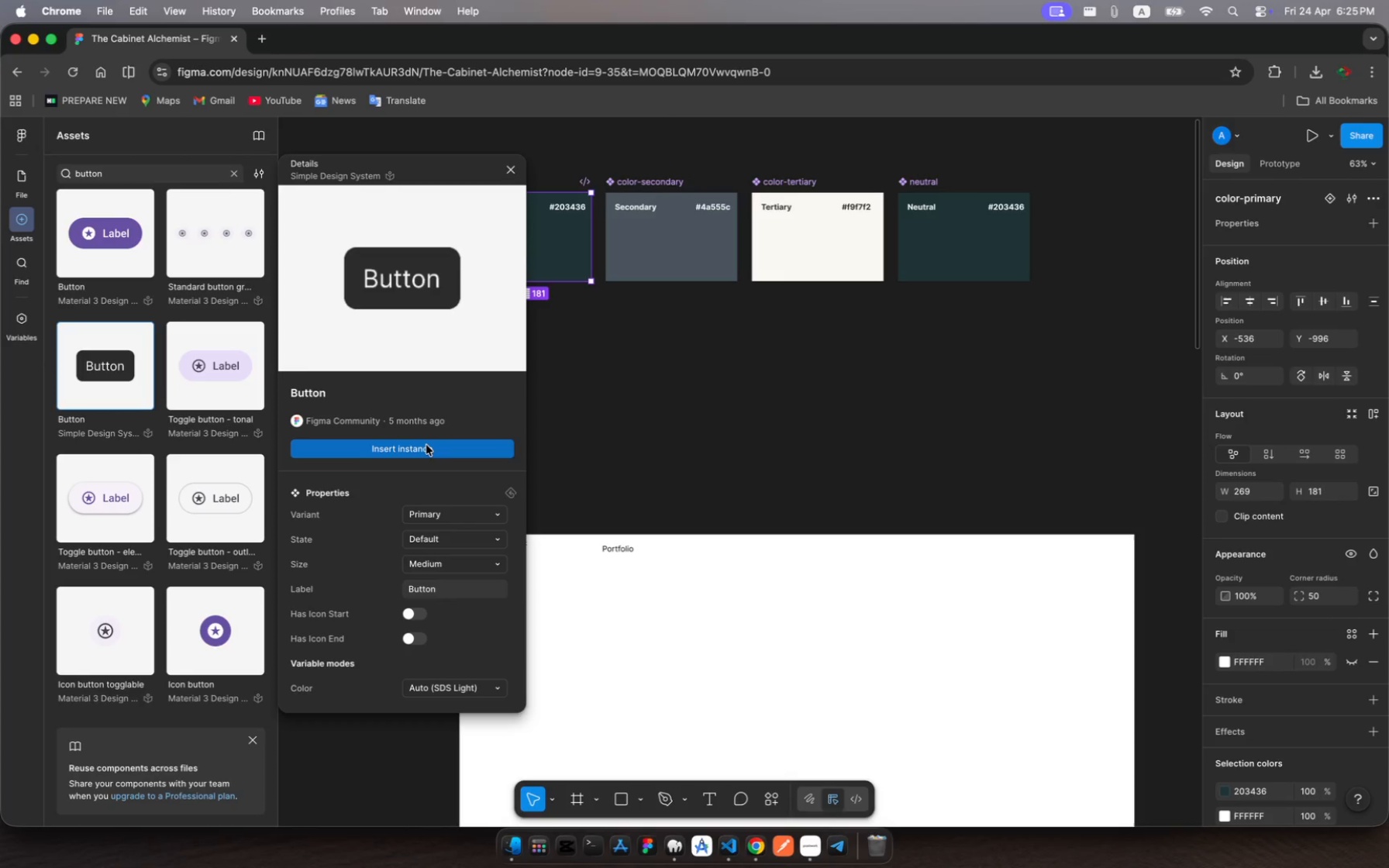 
left_click([426, 445])
 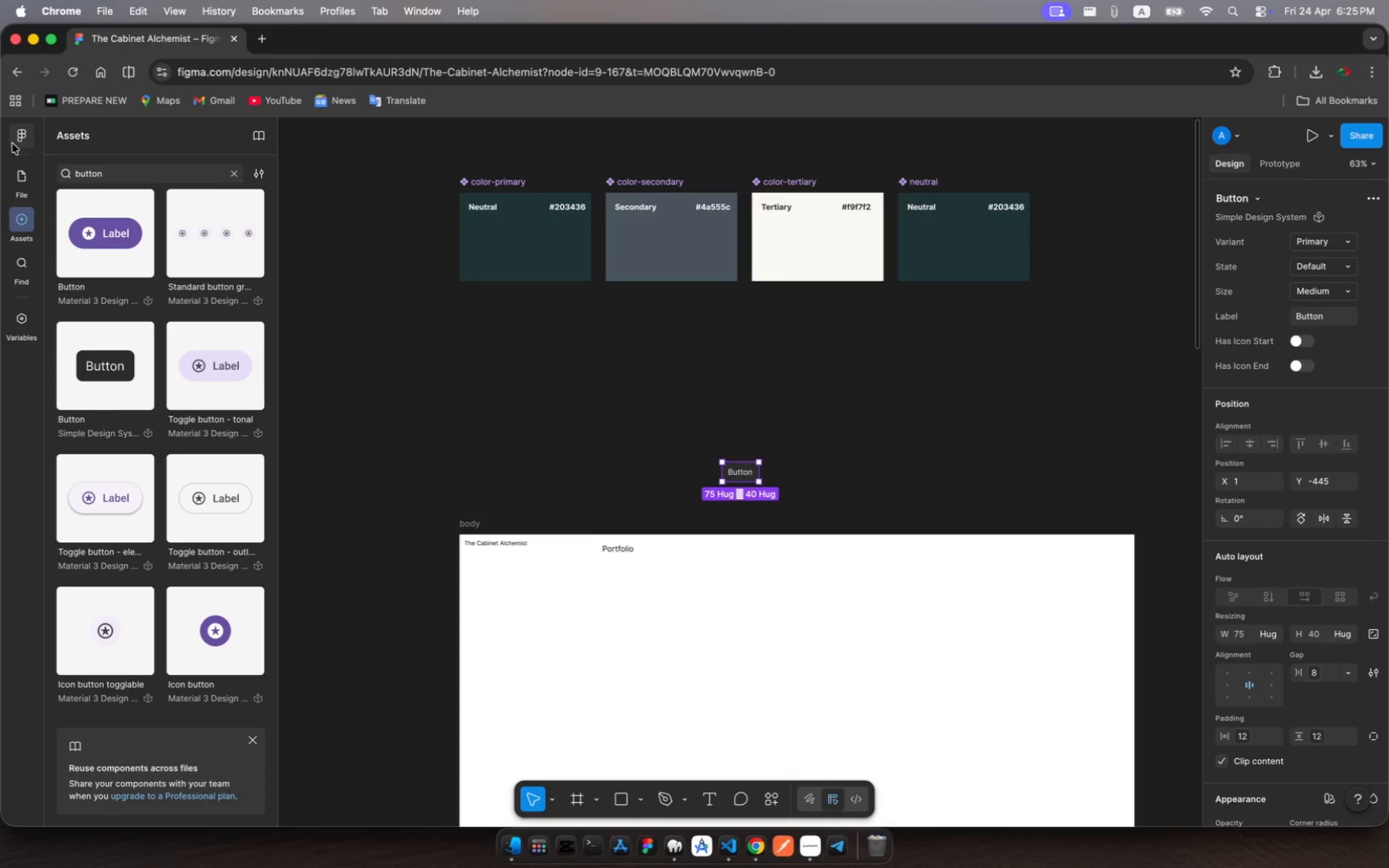 
left_click([15, 170])
 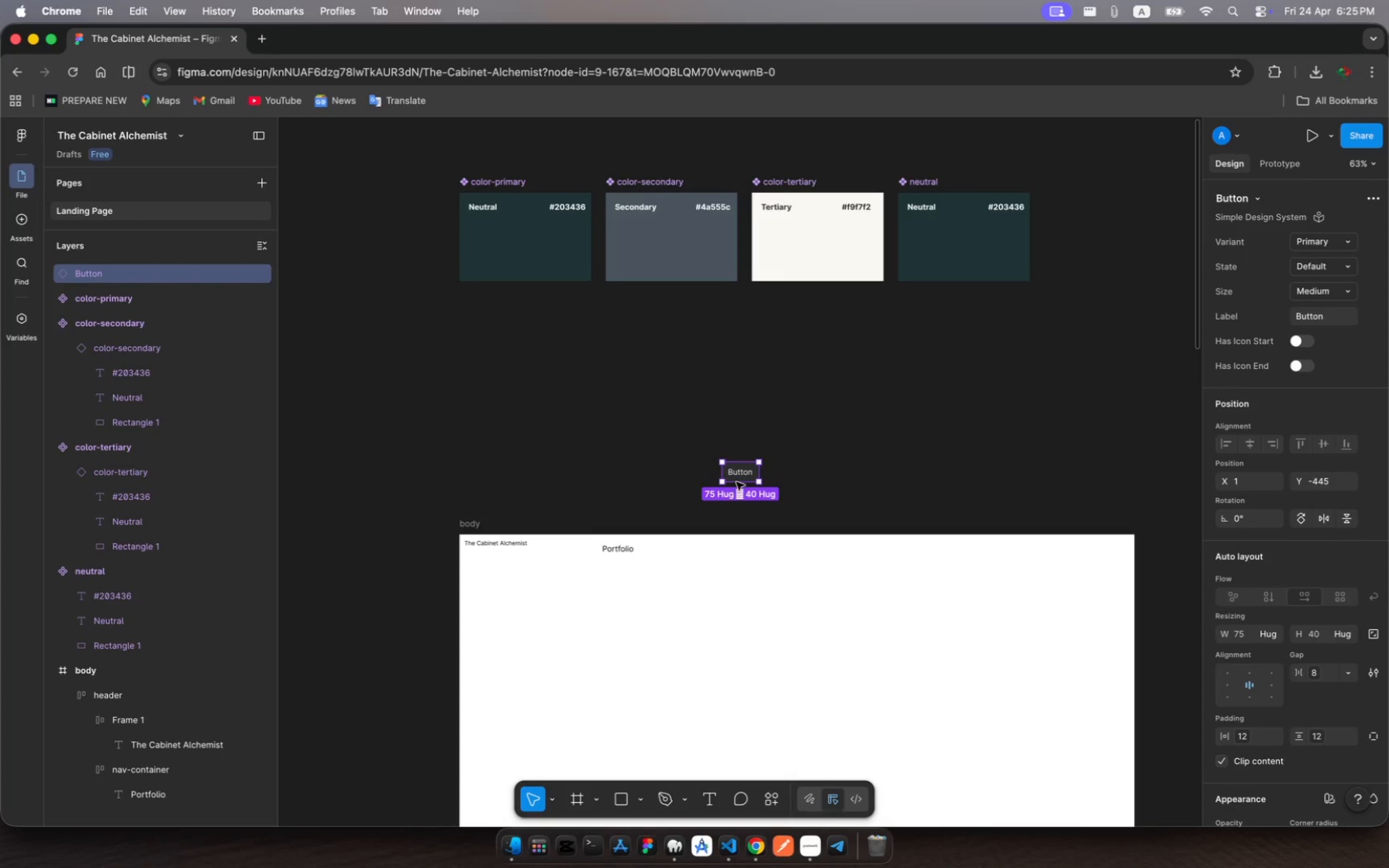 
left_click_drag(start_coordinate=[736, 473], to_coordinate=[473, 345])
 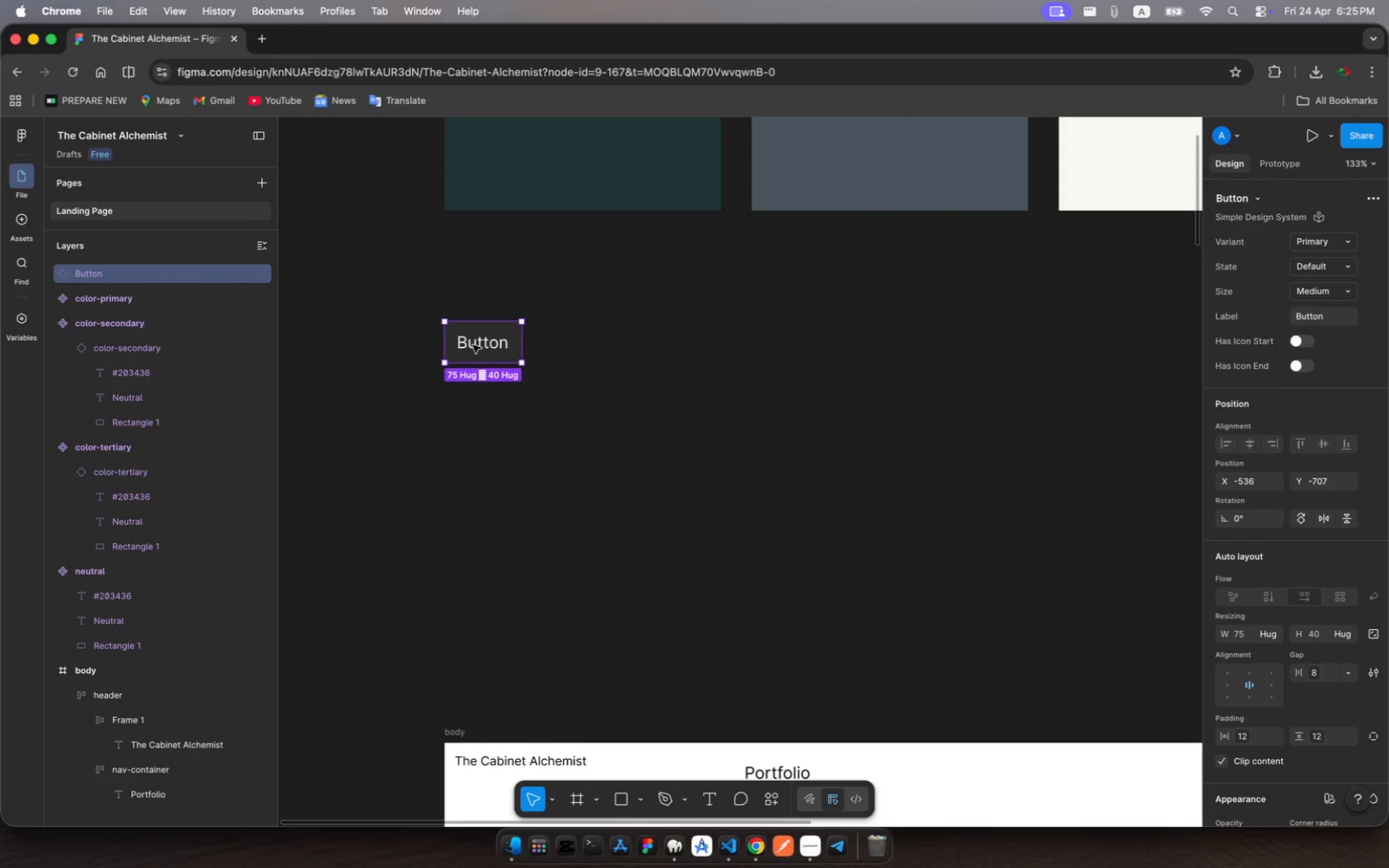 
scroll: coordinate [473, 345], scroll_direction: up, amount: 5.0
 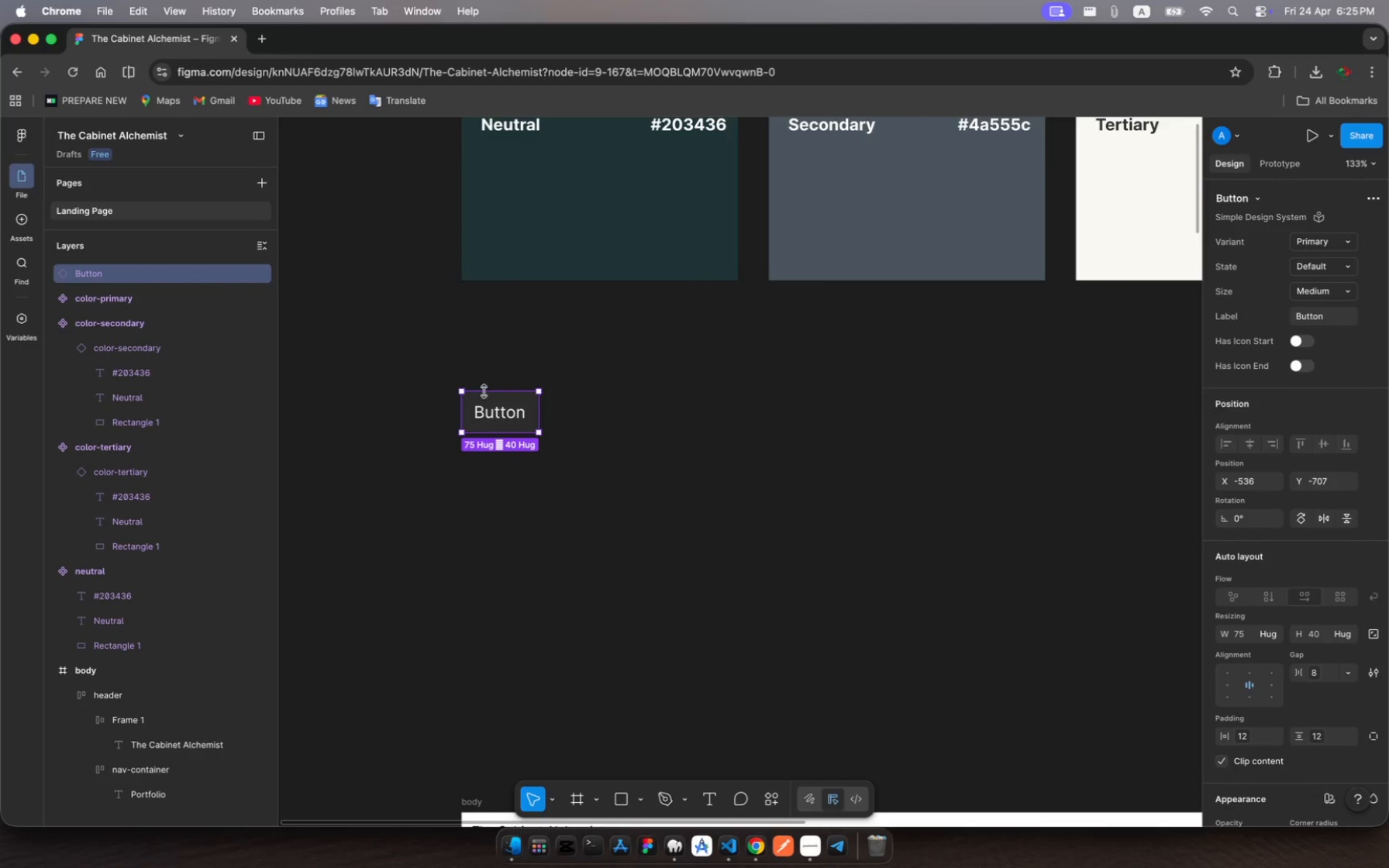 
double_click([484, 399])
 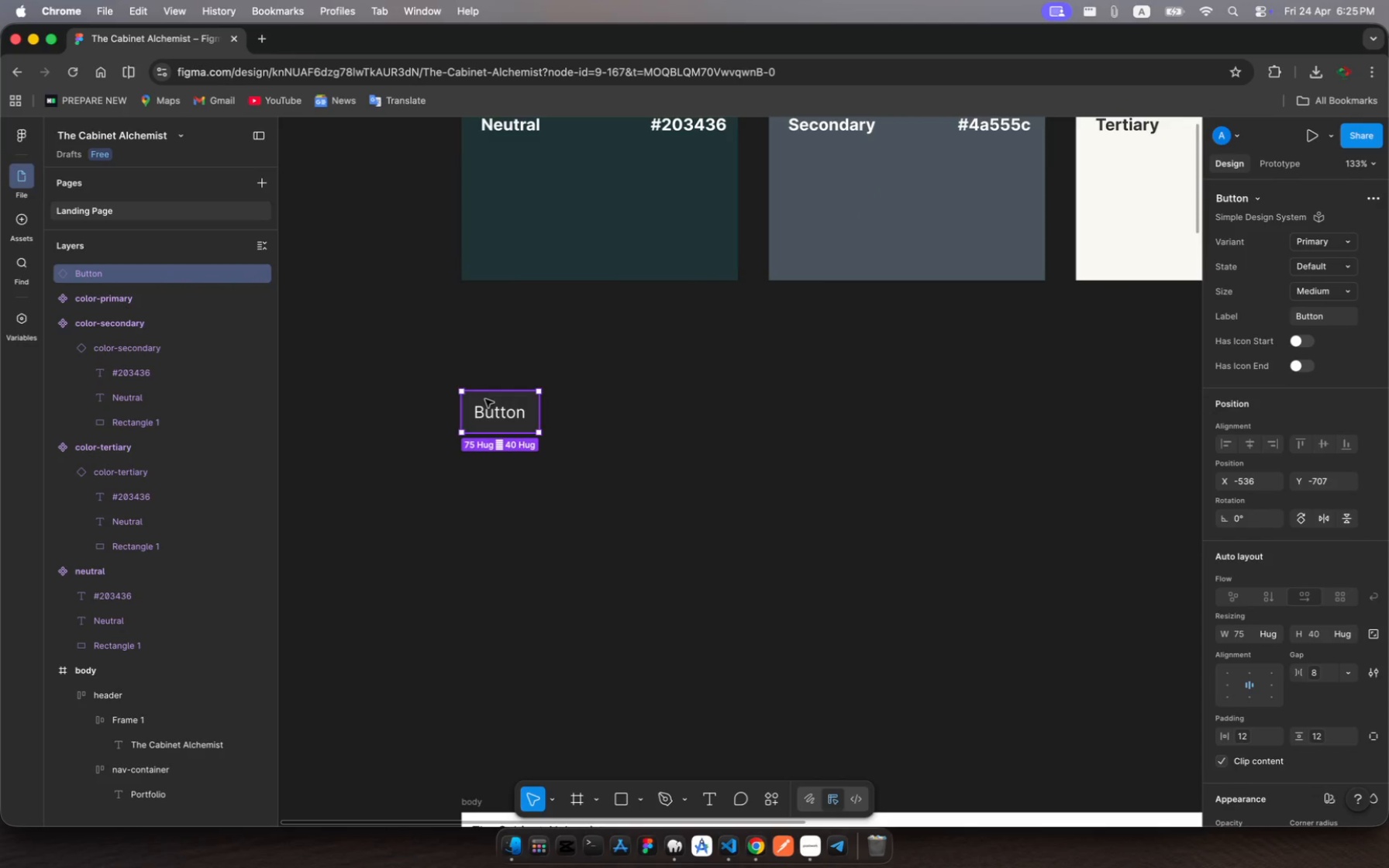 
right_click([484, 399])
 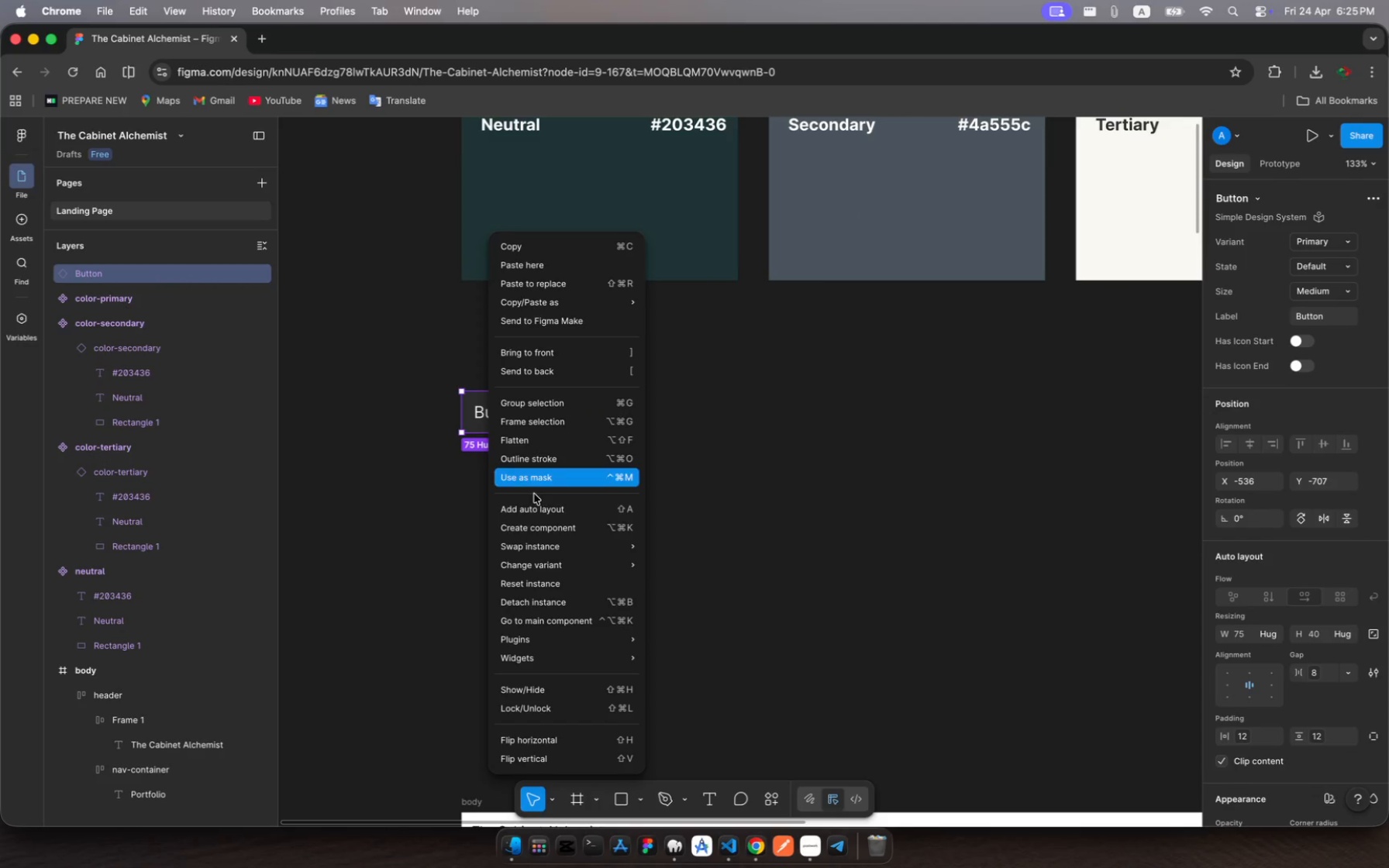 
wait(6.51)
 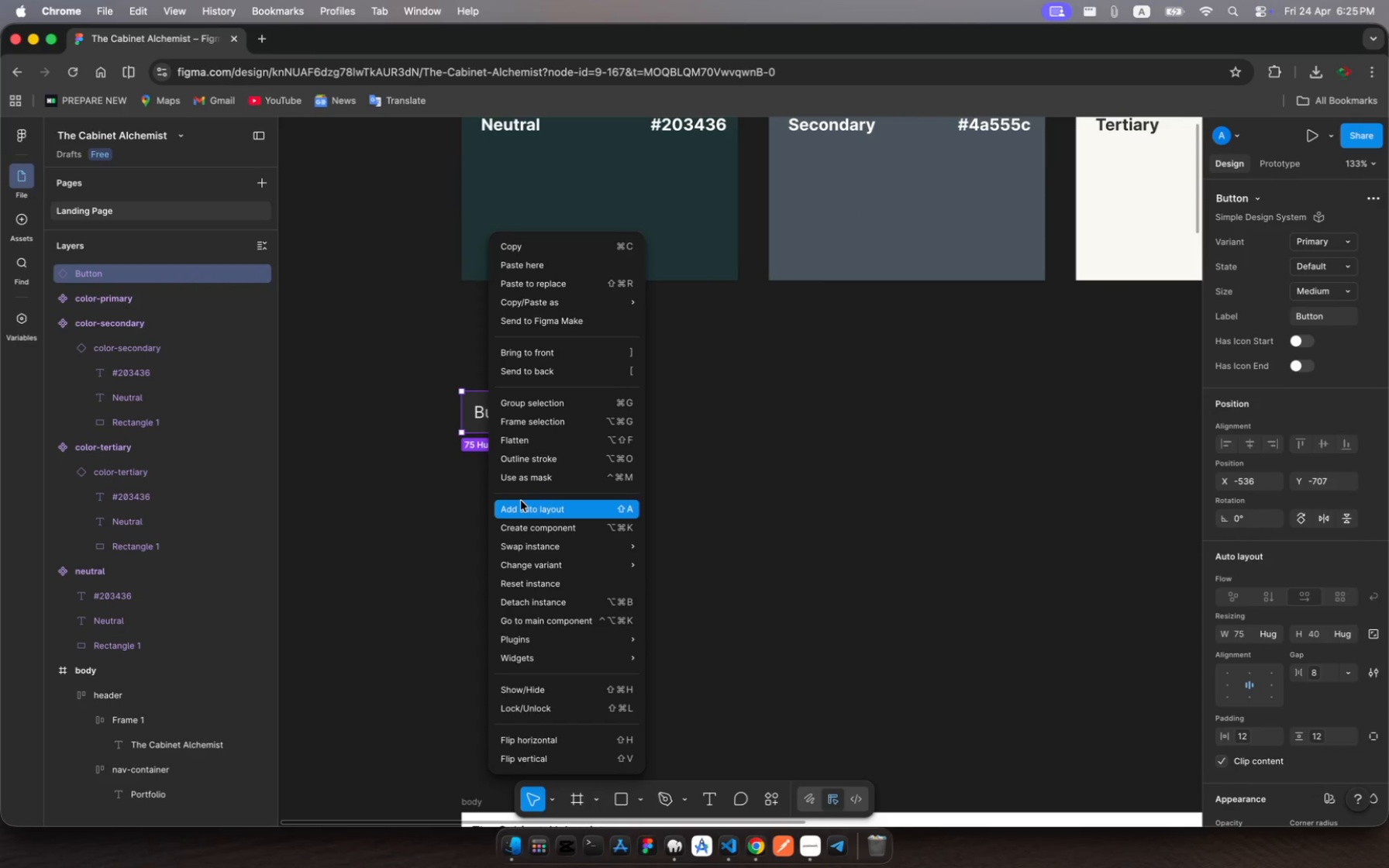 
left_click([538, 529])
 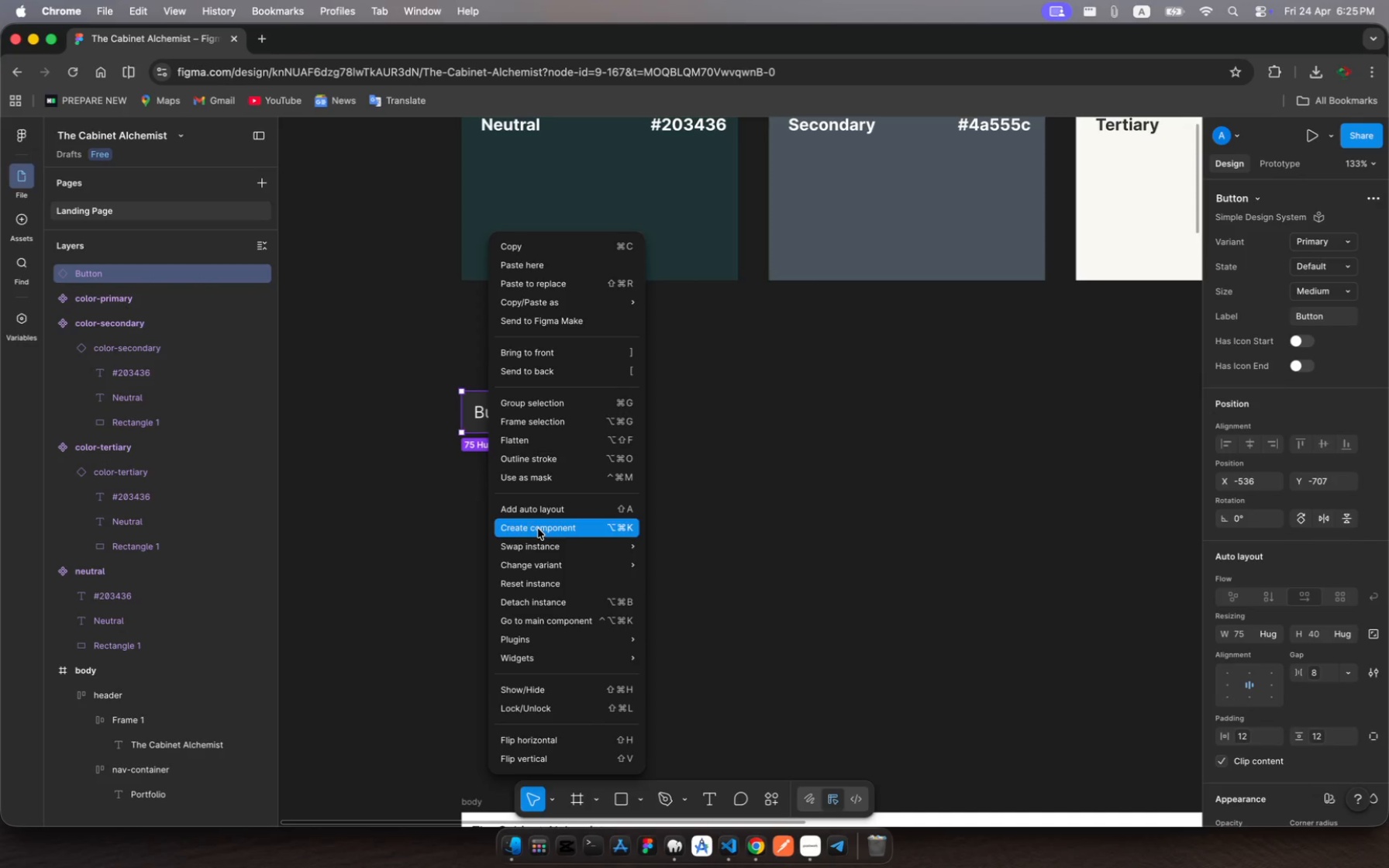 
left_click([538, 529])
 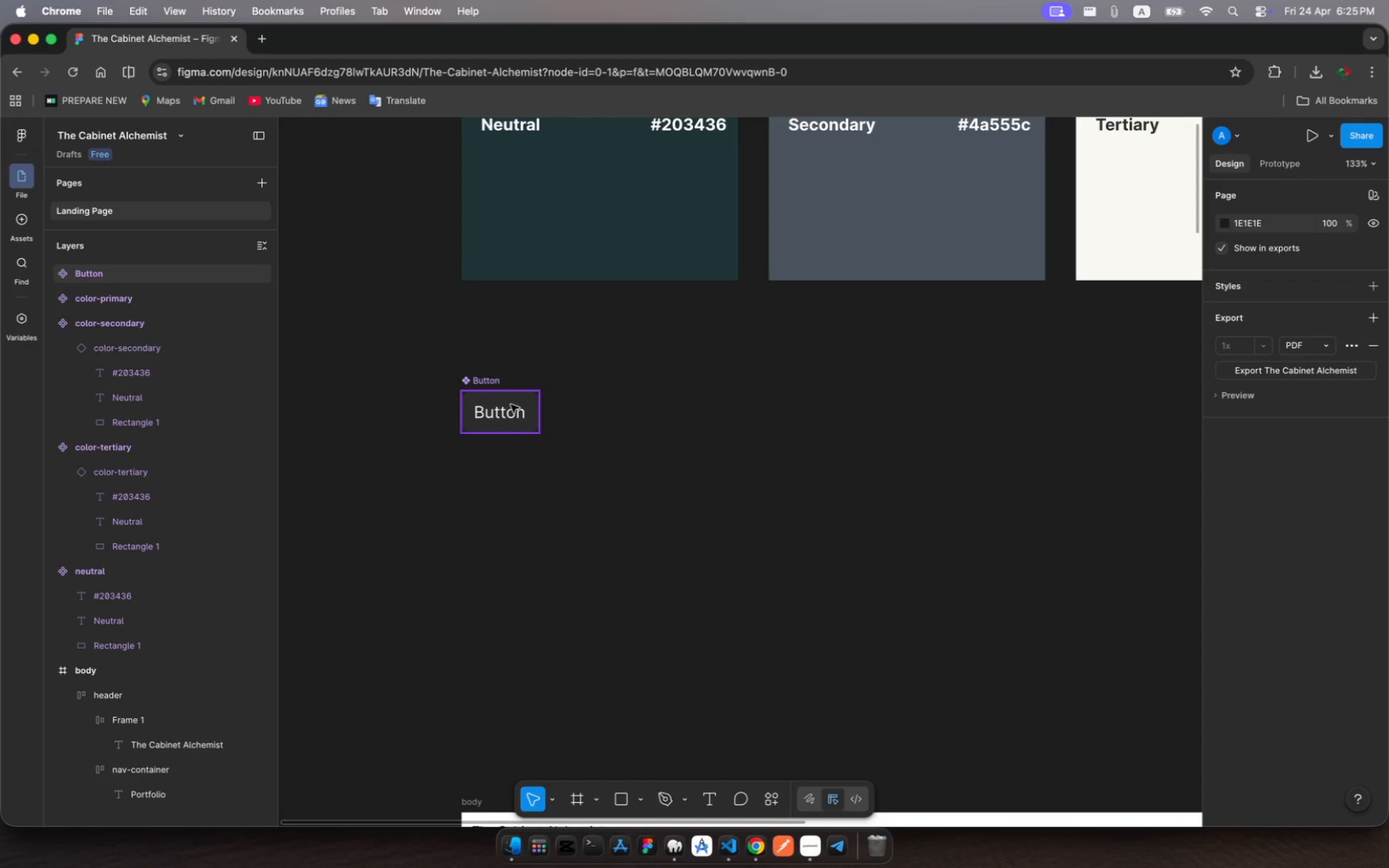 
left_click([511, 405])
 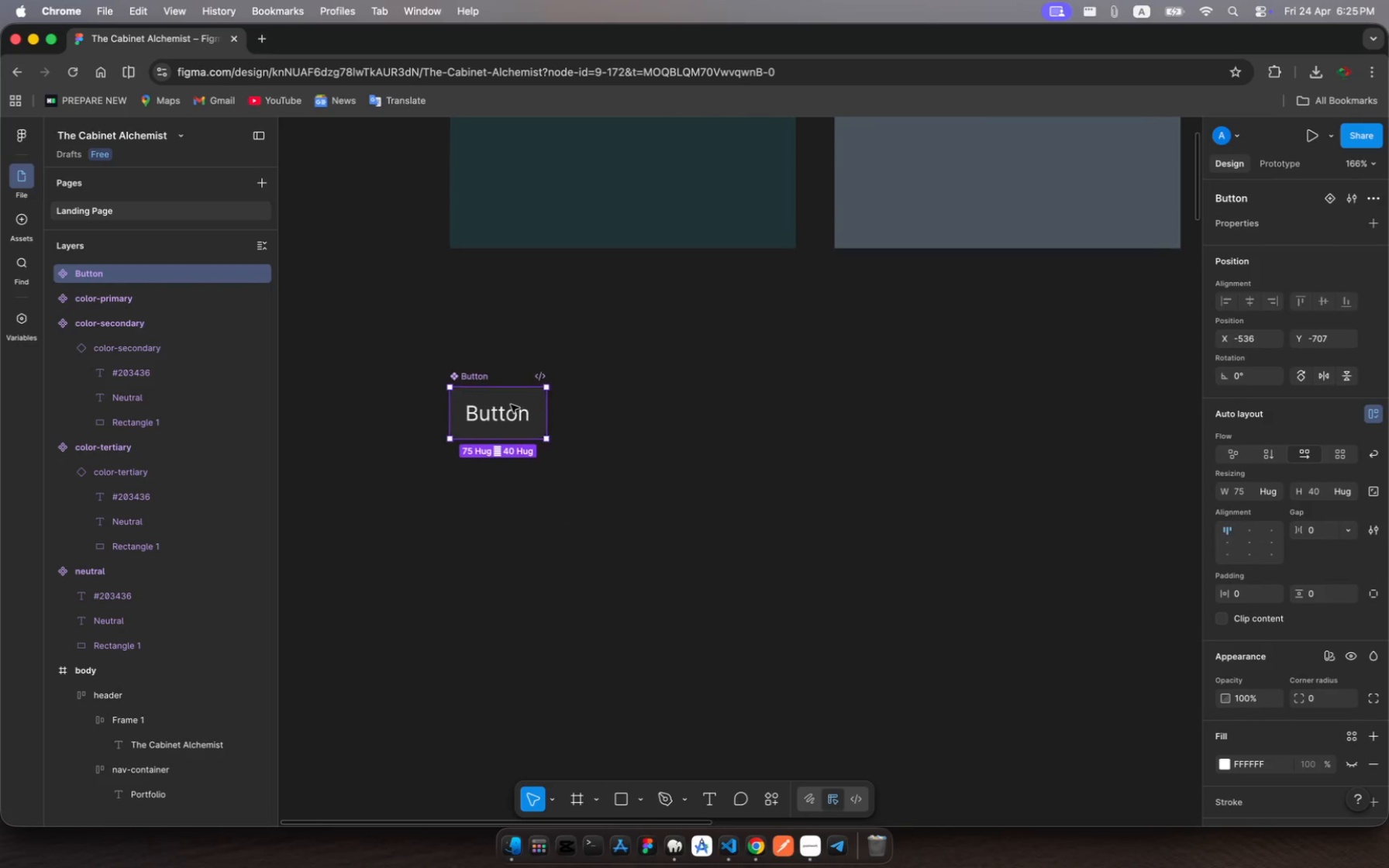 
scroll: coordinate [511, 405], scroll_direction: up, amount: 17.0
 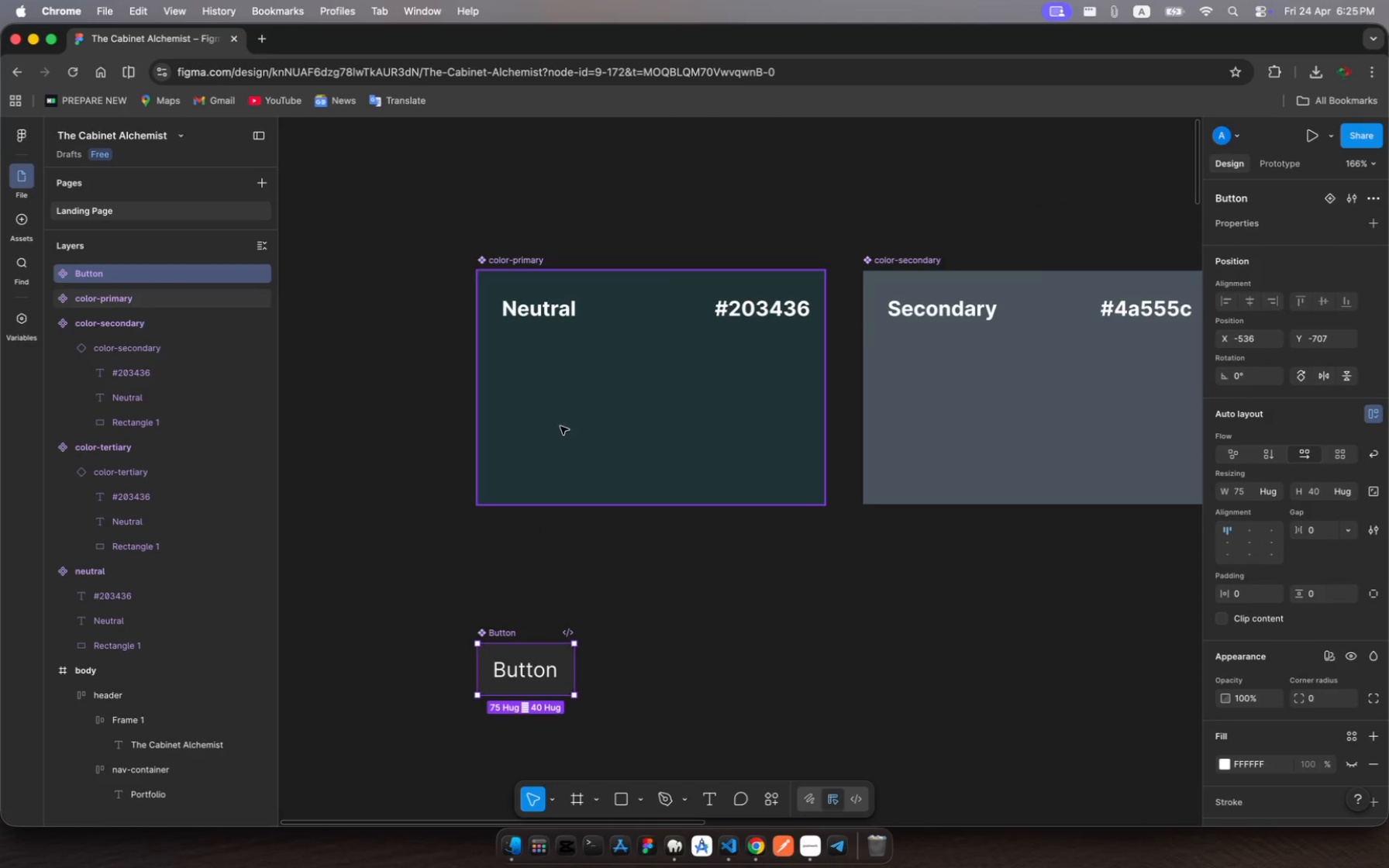 
left_click([560, 426])
 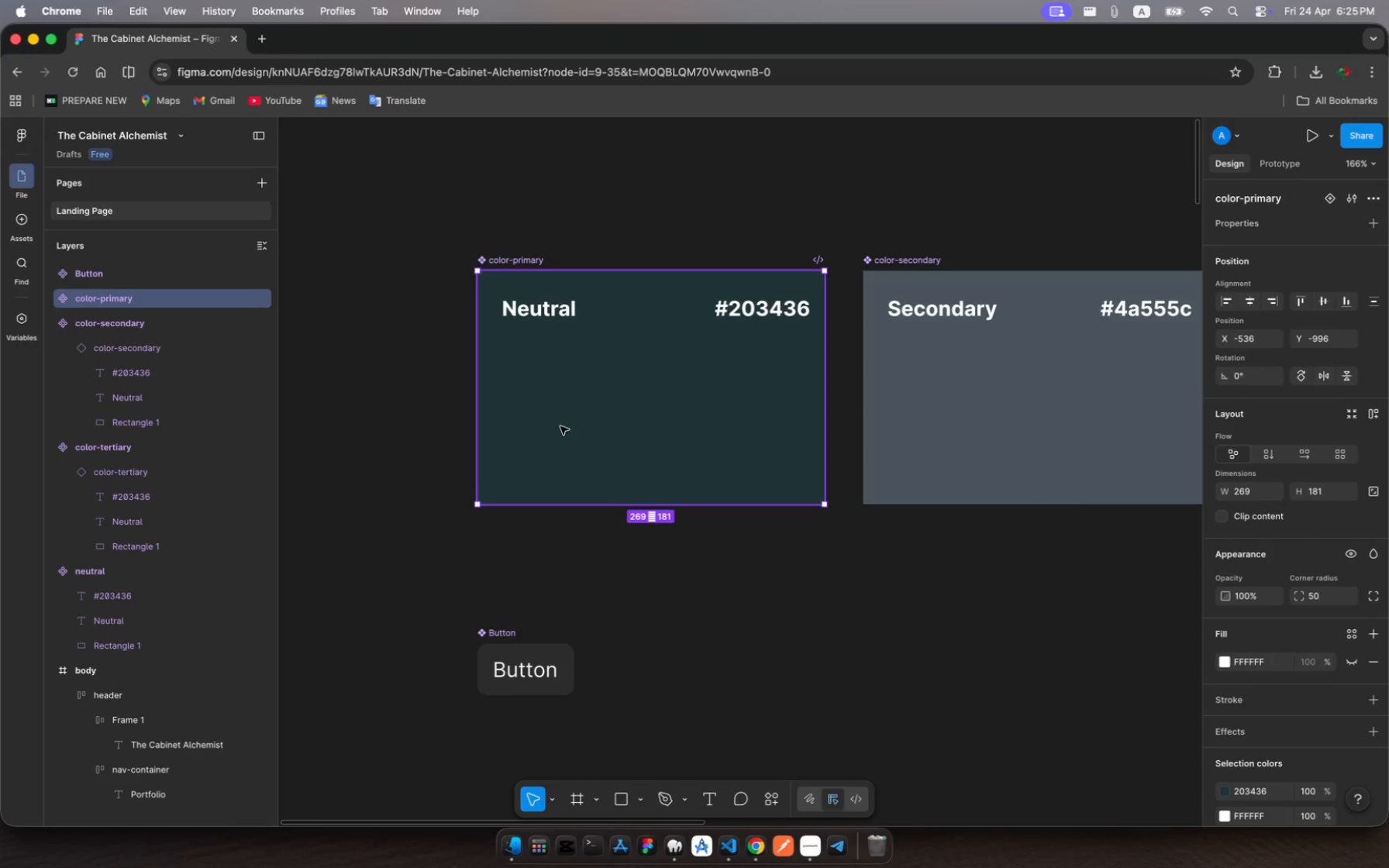 
wait(5.15)
 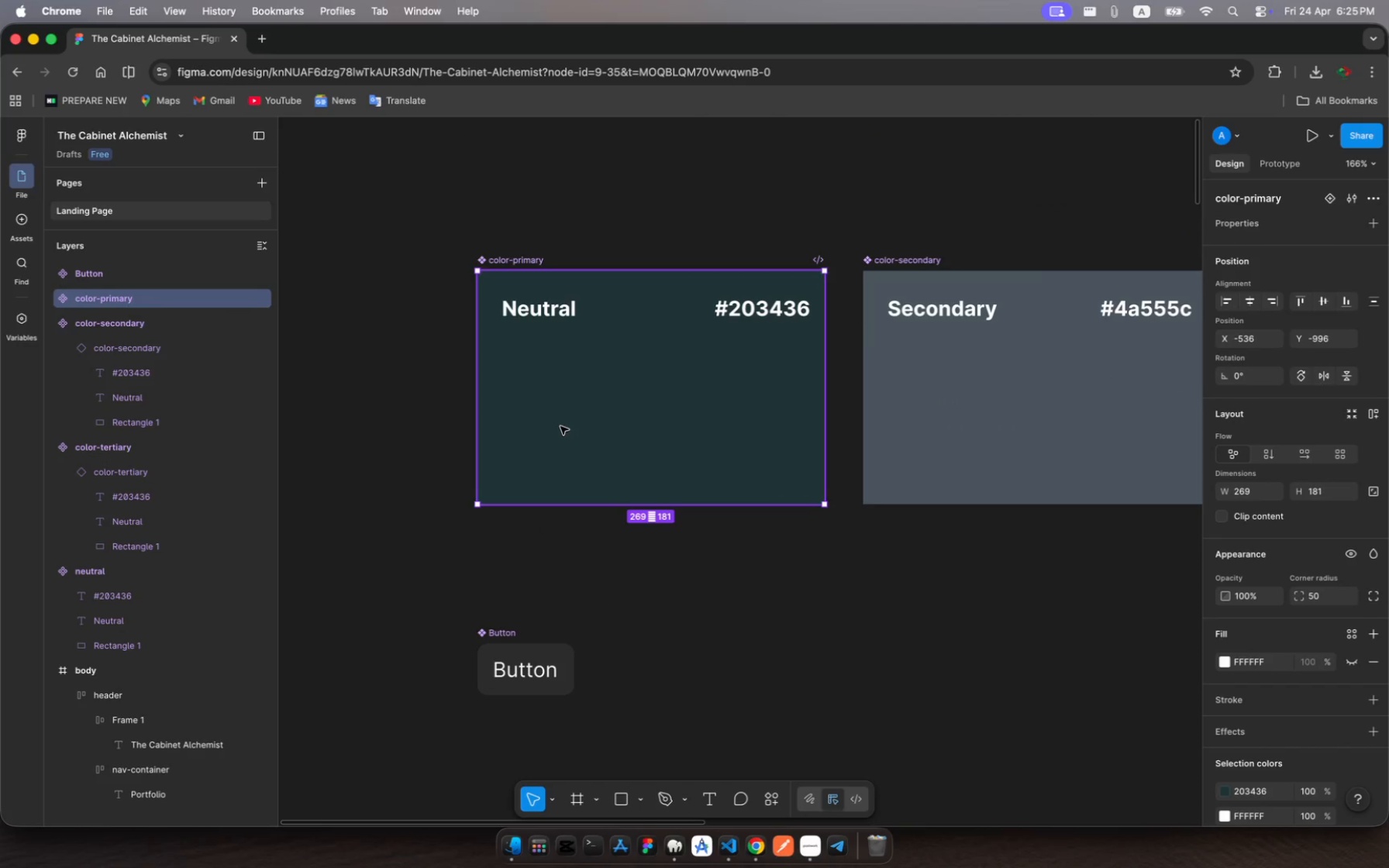 
scroll: coordinate [1243, 701], scroll_direction: down, amount: 7.0
 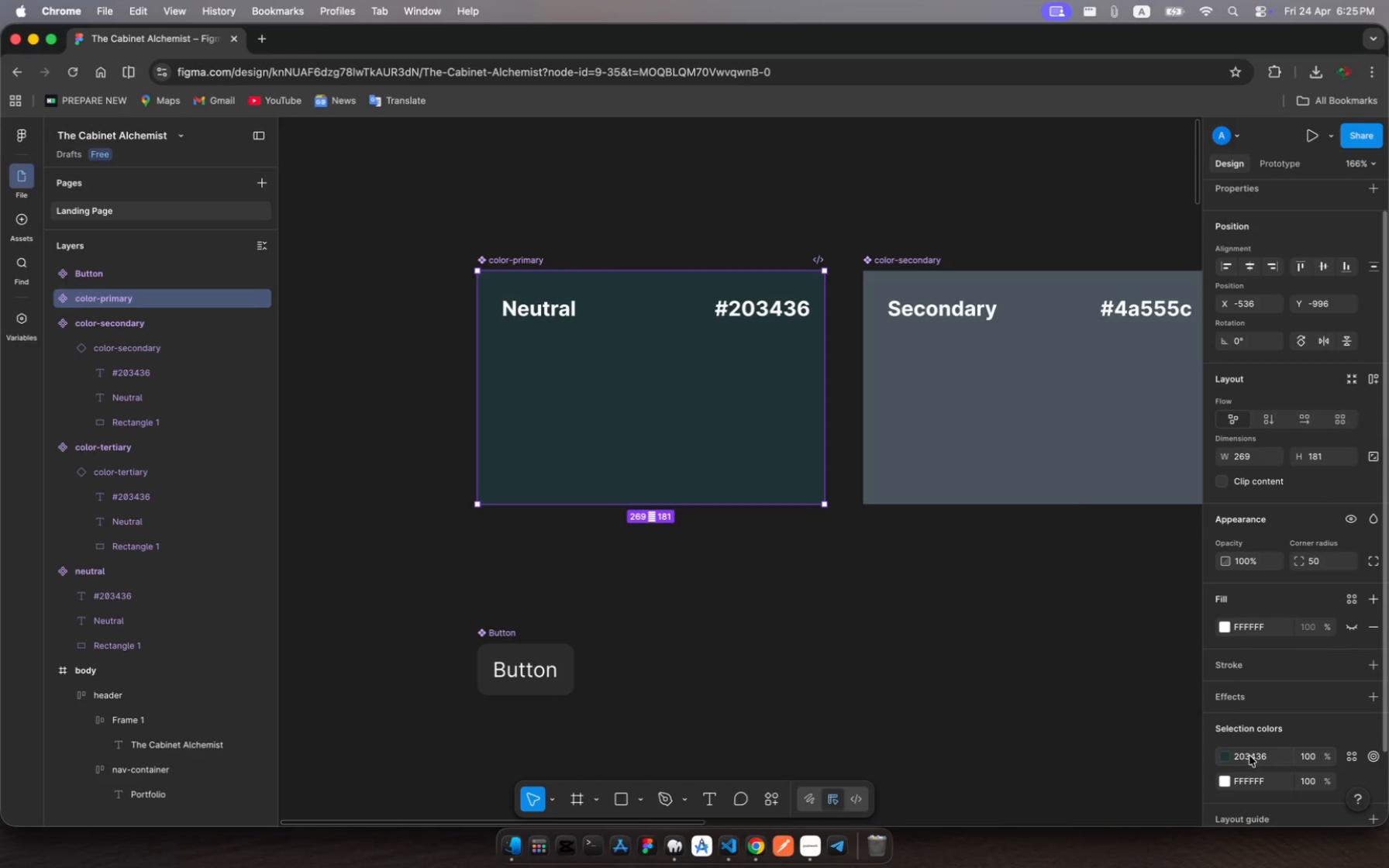 
left_click([1249, 756])
 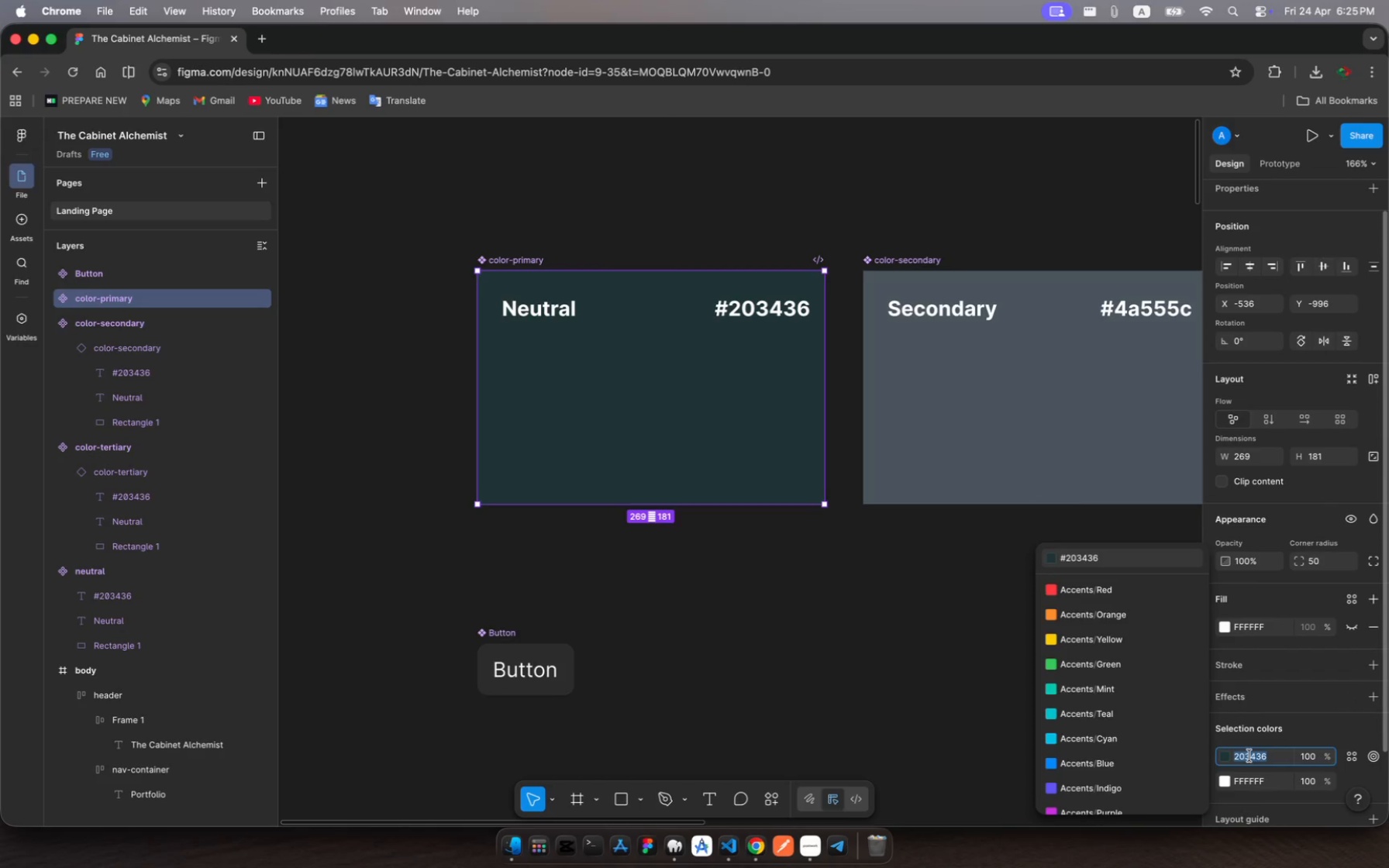 
wait(6.92)
 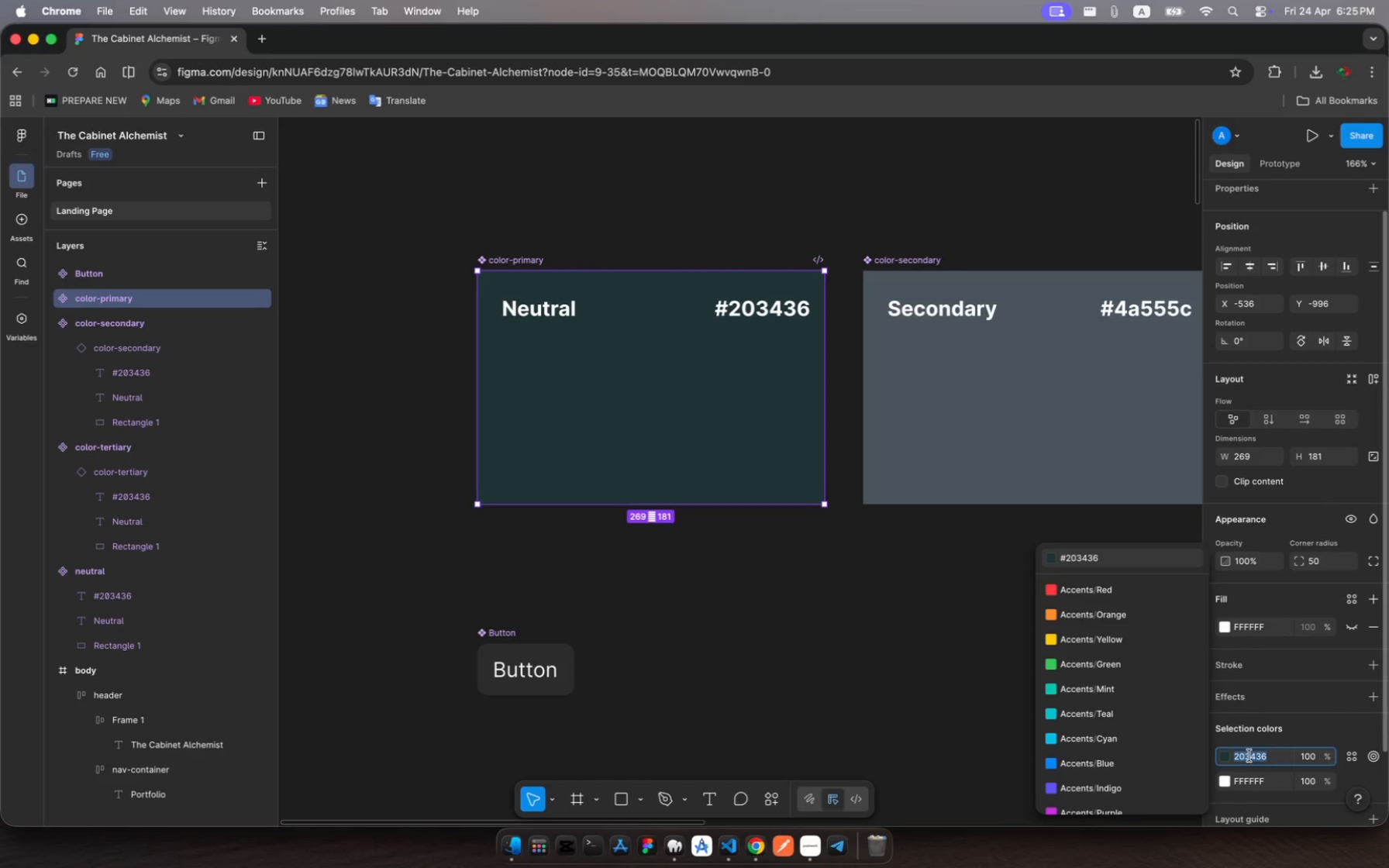 
type(7a)
 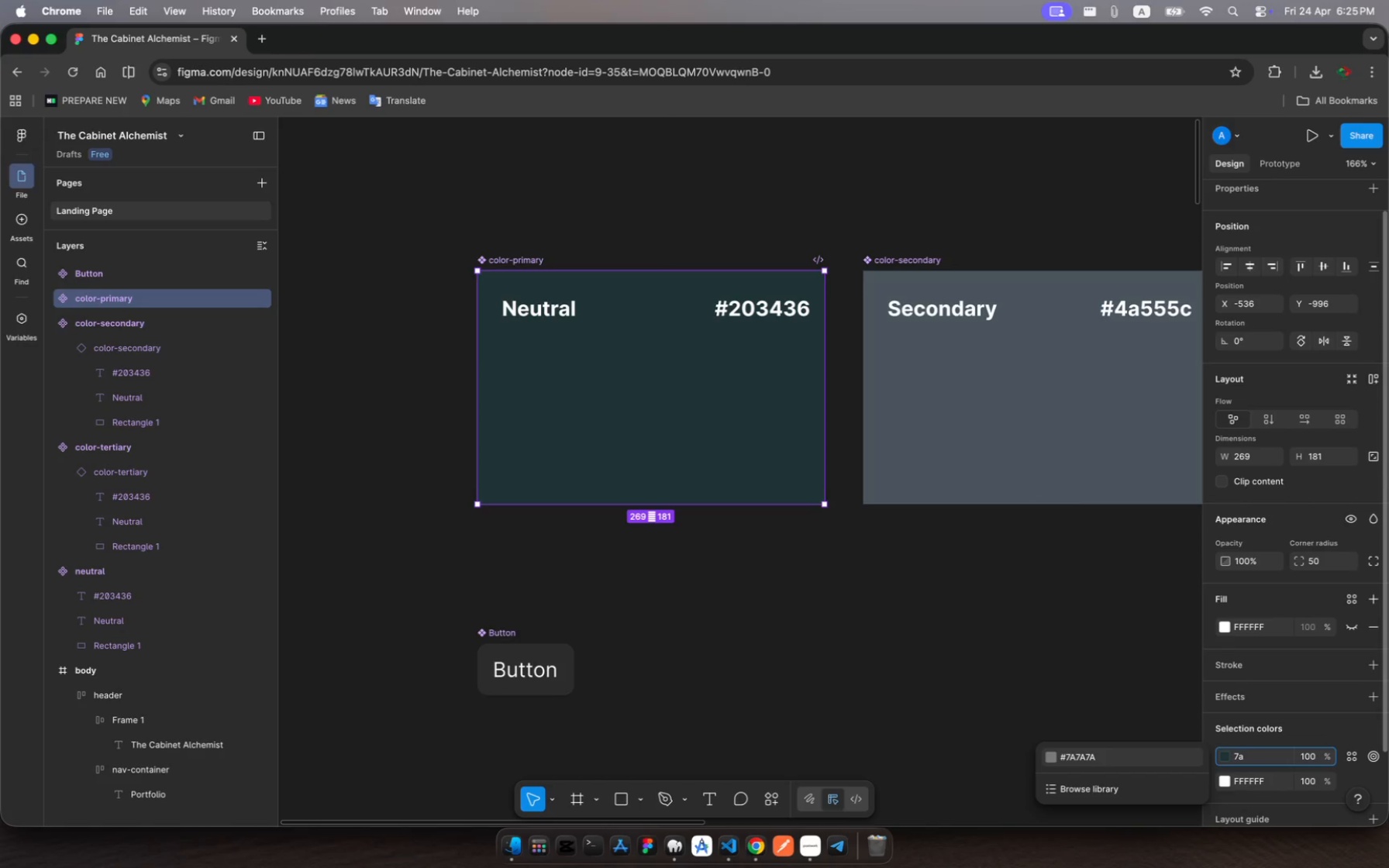 
key(8)
 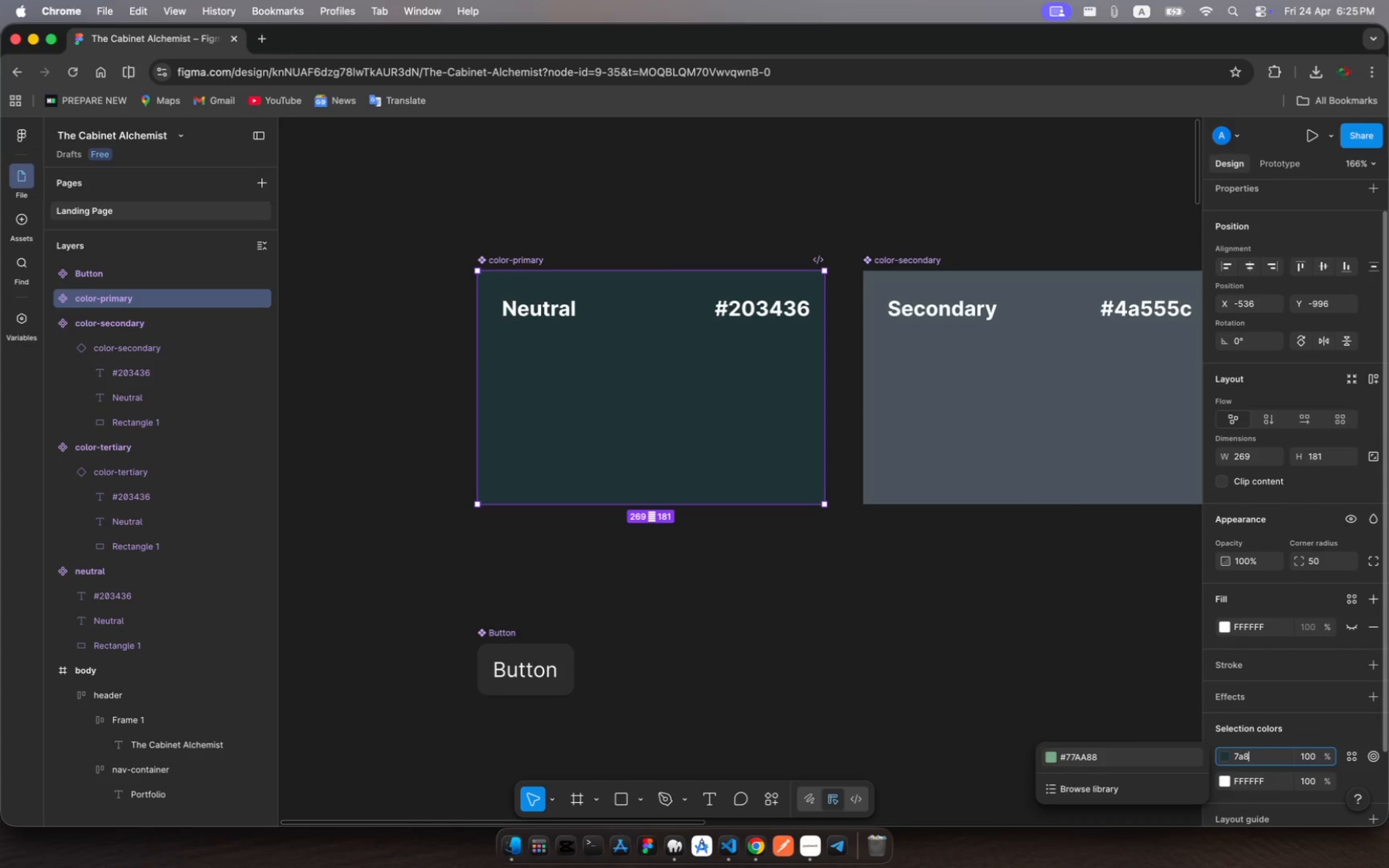 
wait(7.98)
 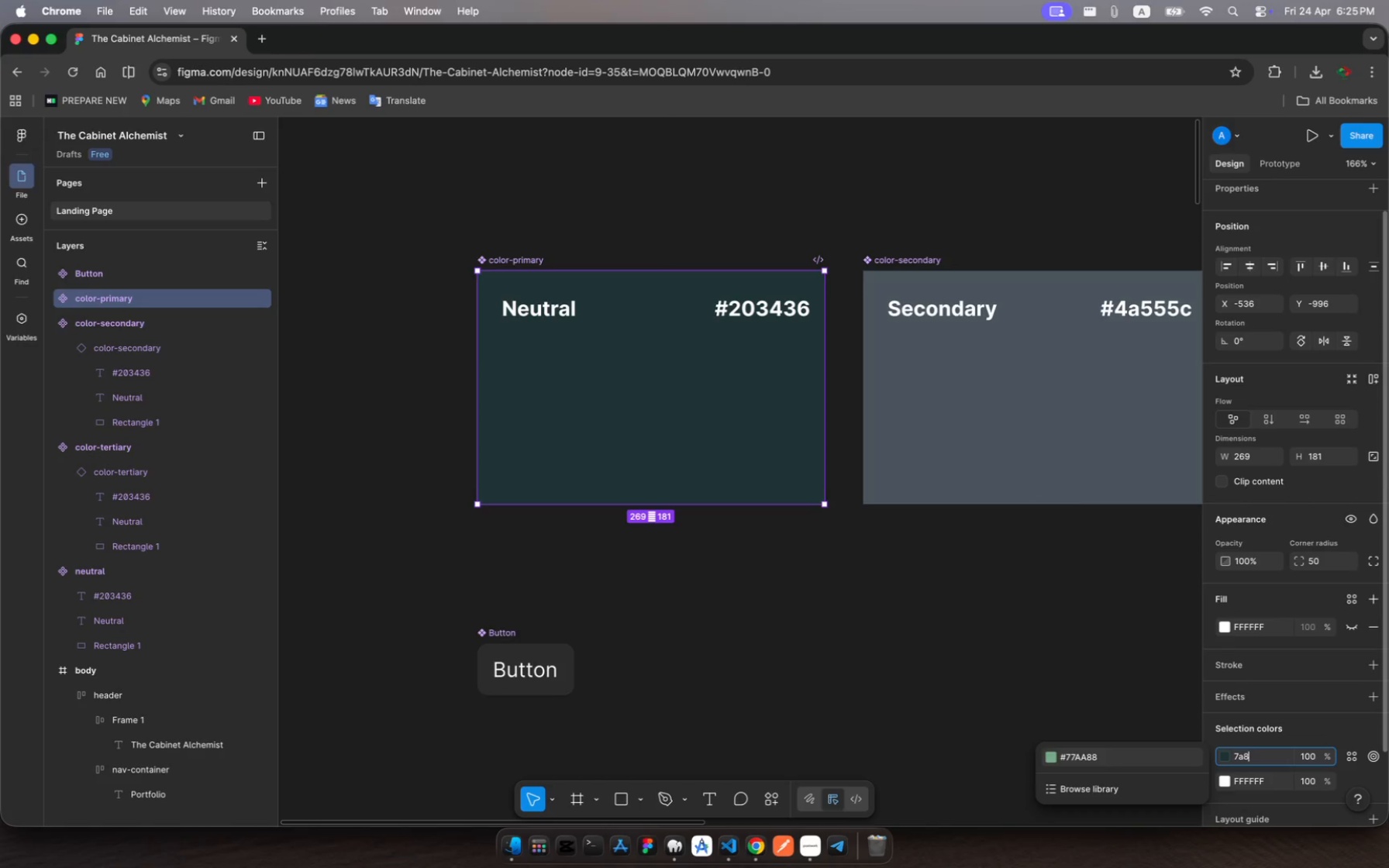 
type(a73)
 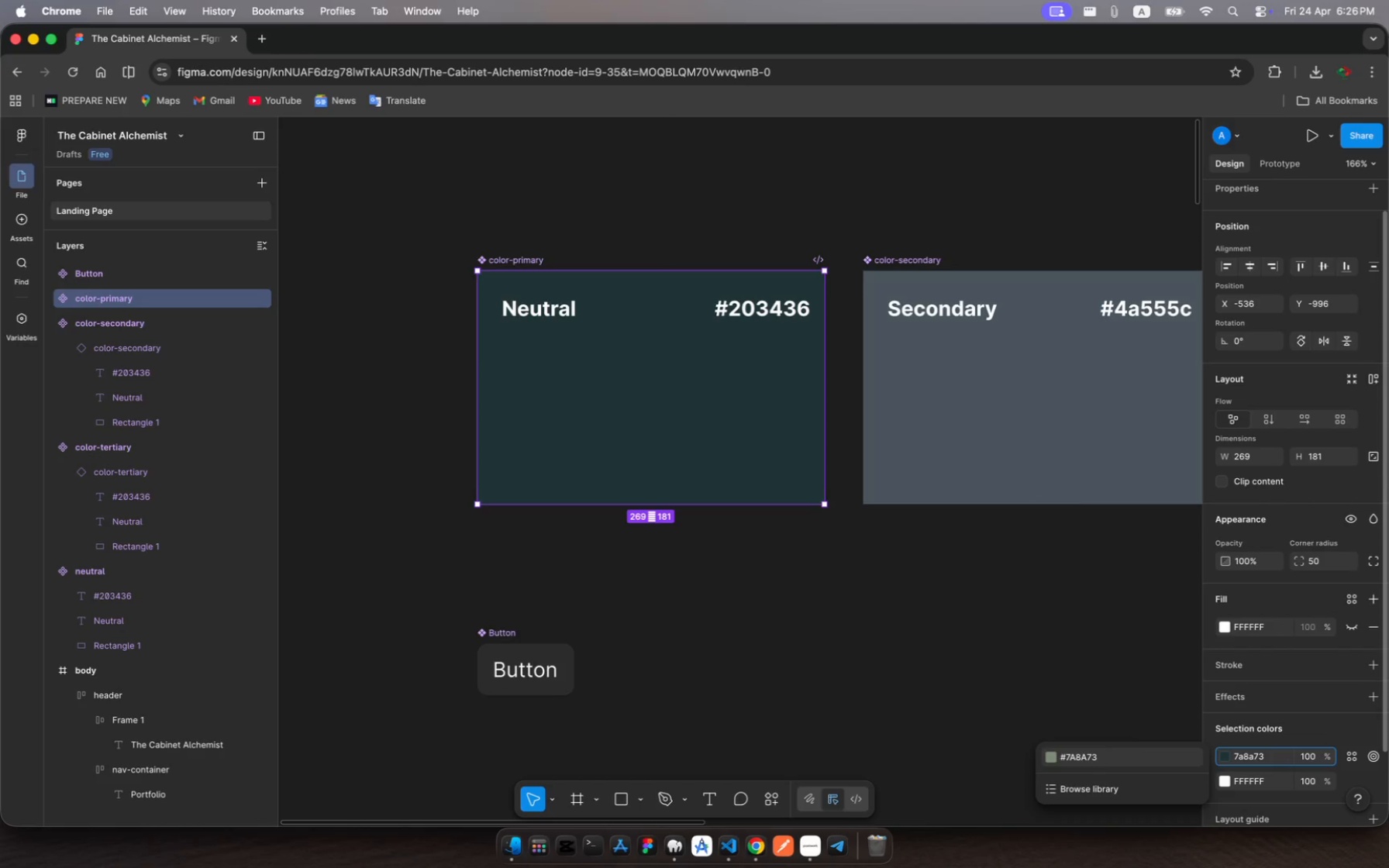 
key(Enter)
 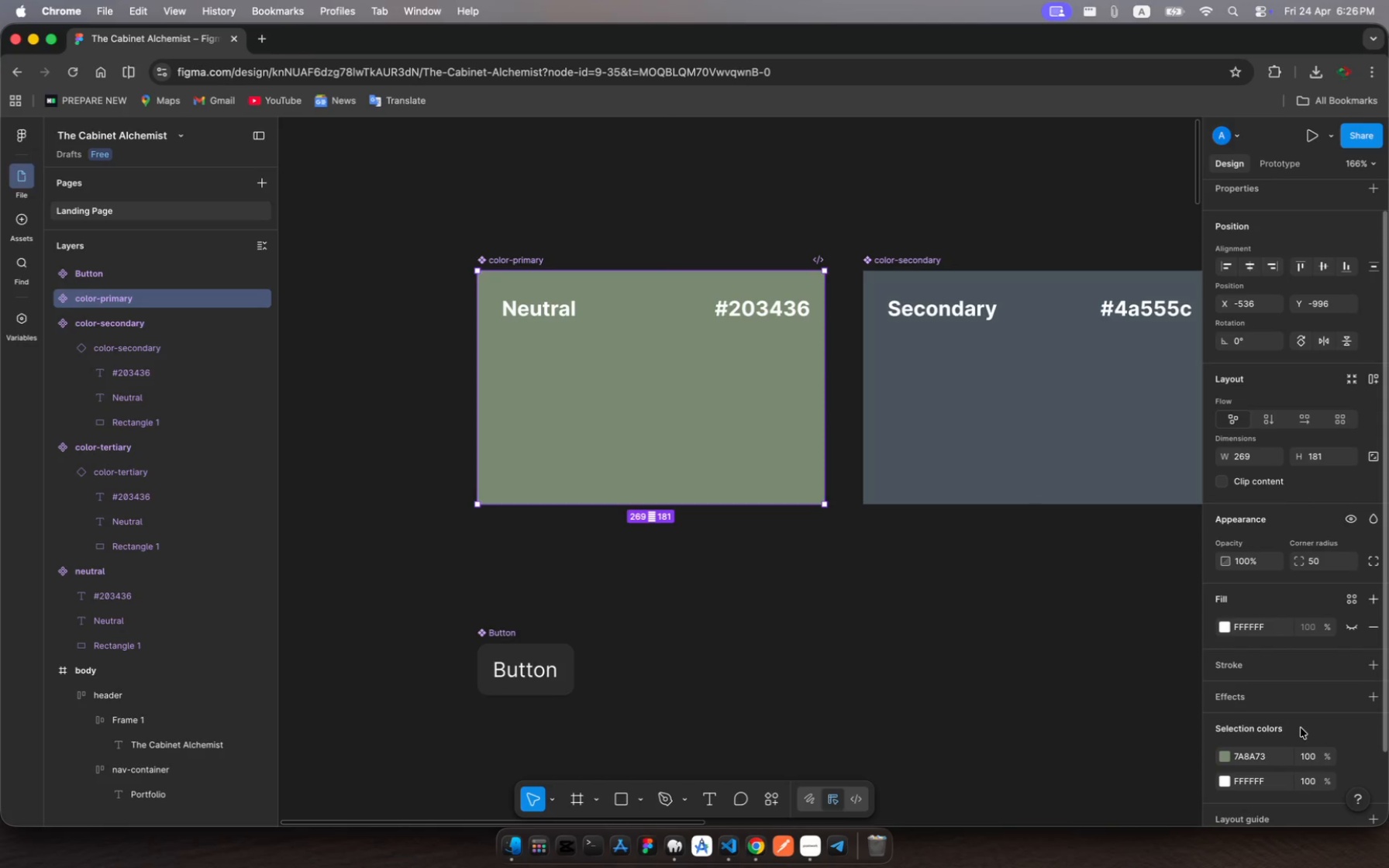 
left_click_drag(start_coordinate=[1028, 546], to_coordinate=[764, 494])
 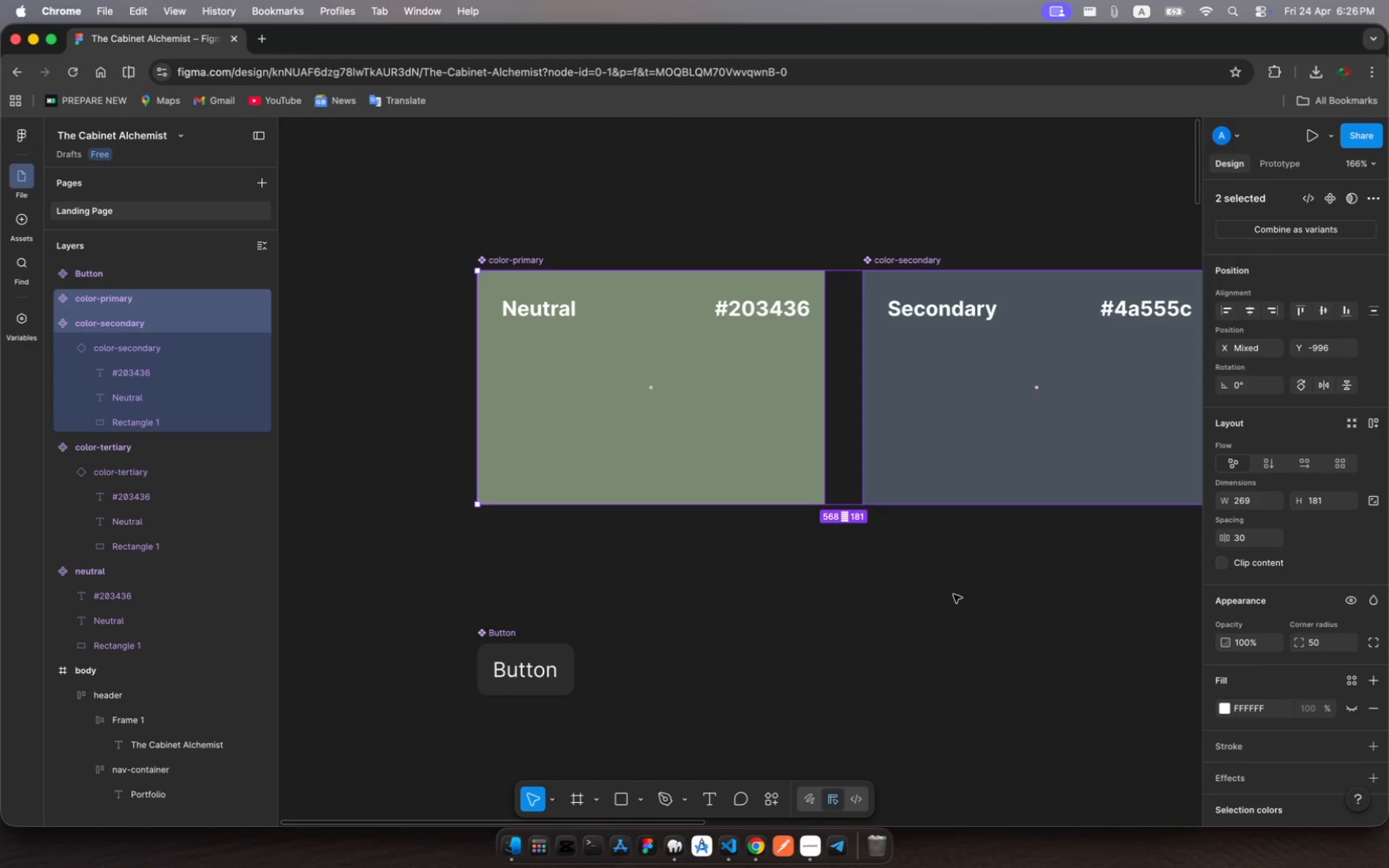 
left_click([953, 594])
 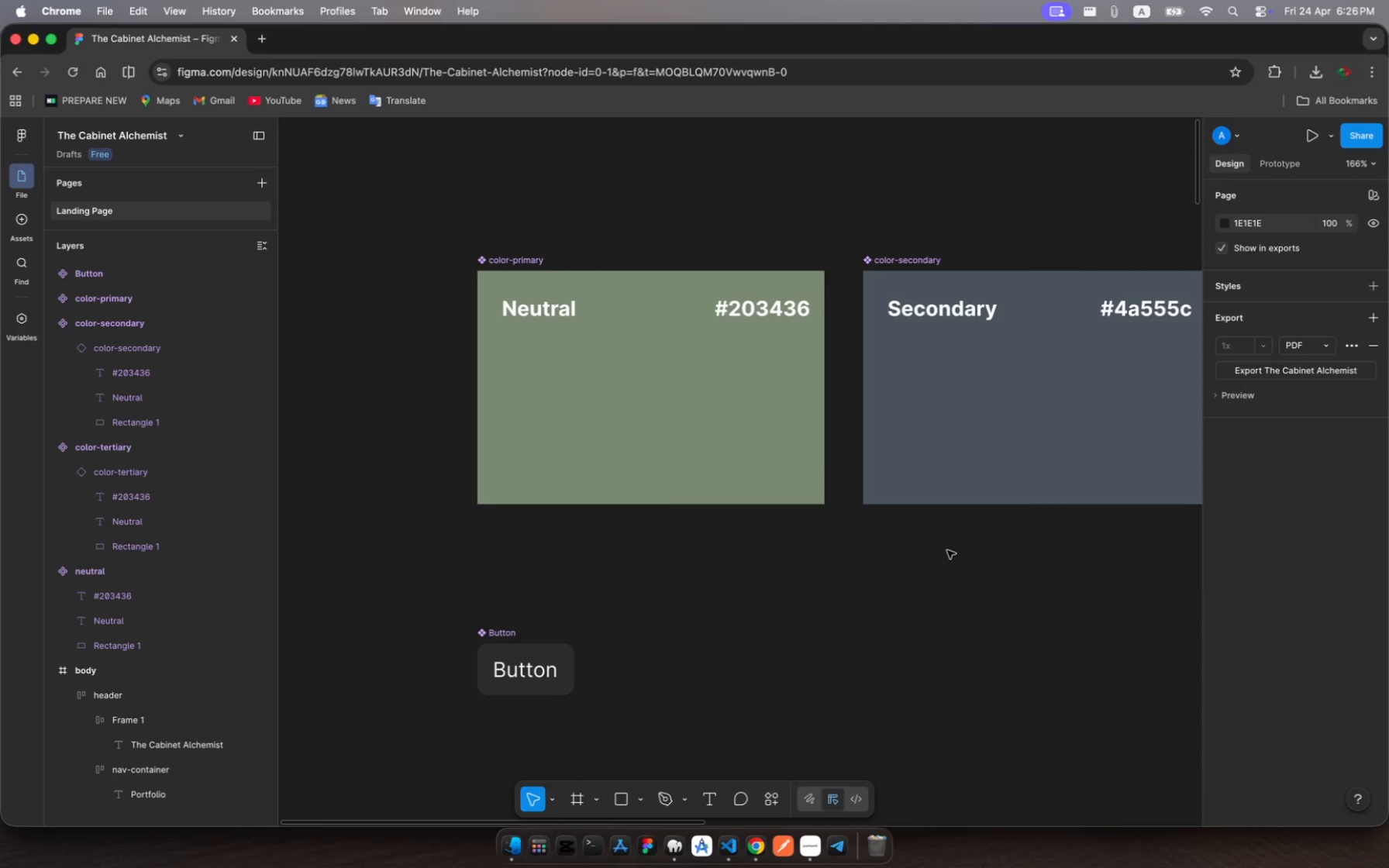 
scroll: coordinate [947, 550], scroll_direction: down, amount: 17.0
 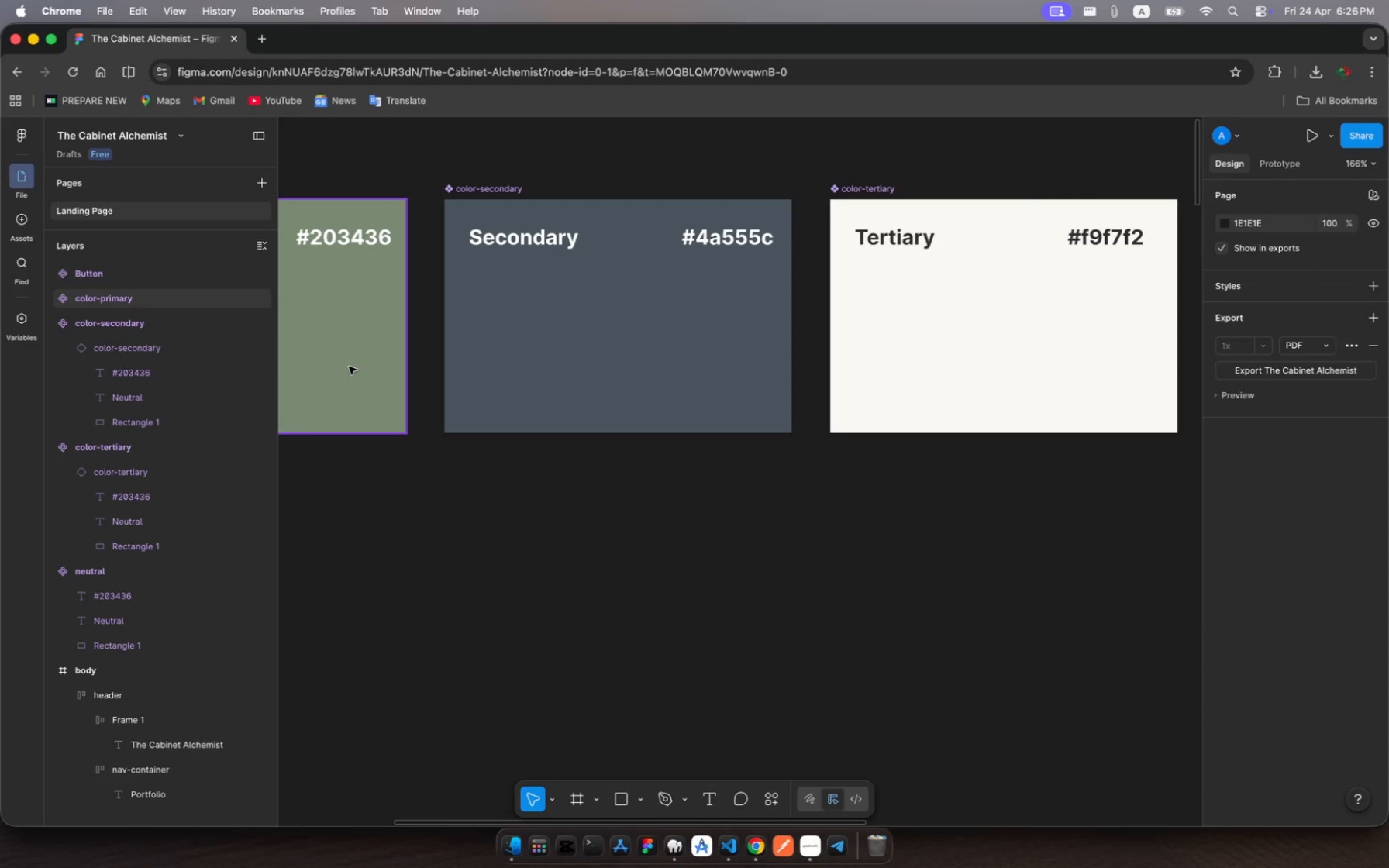 
left_click([349, 367])
 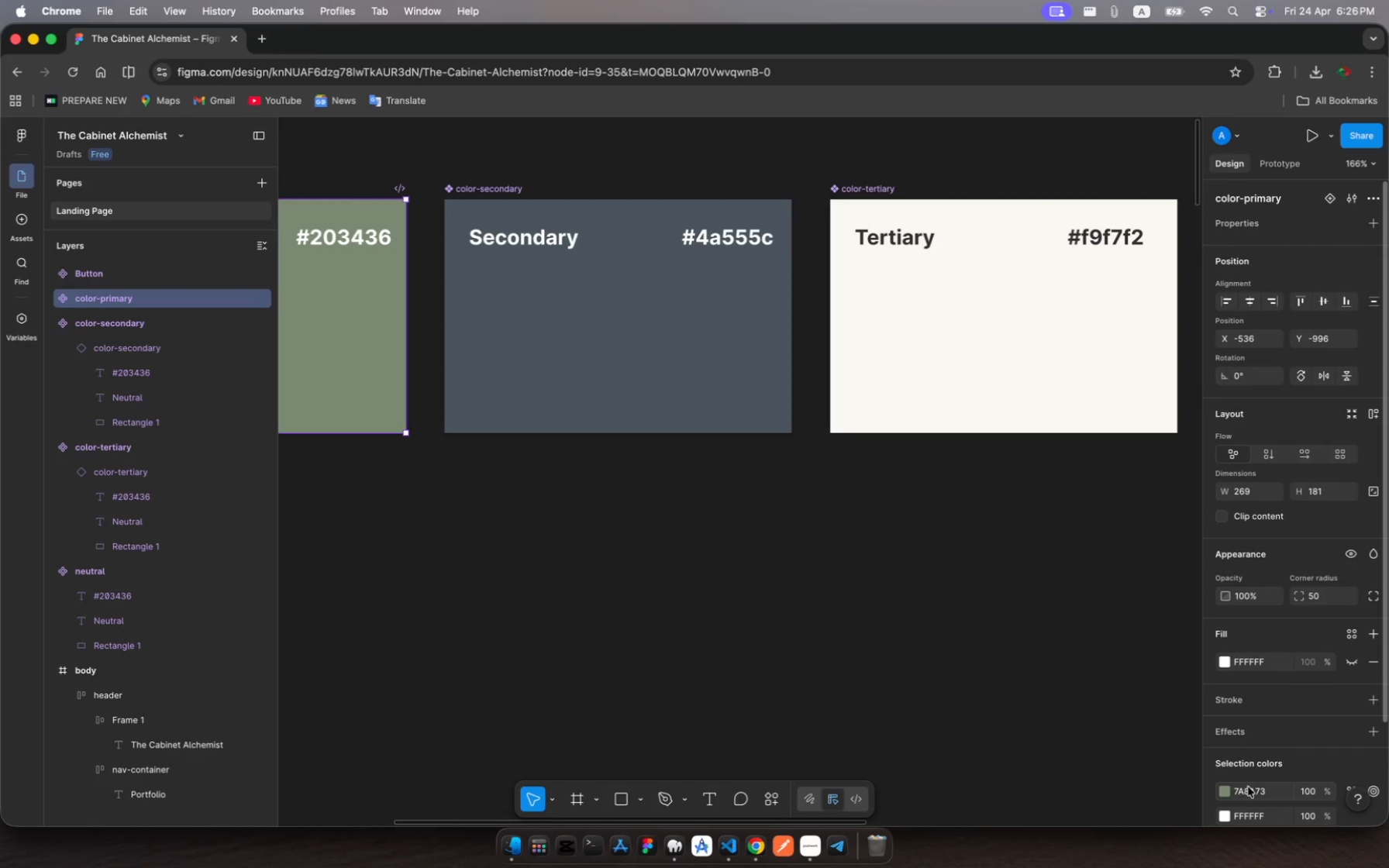 
double_click([1252, 793])
 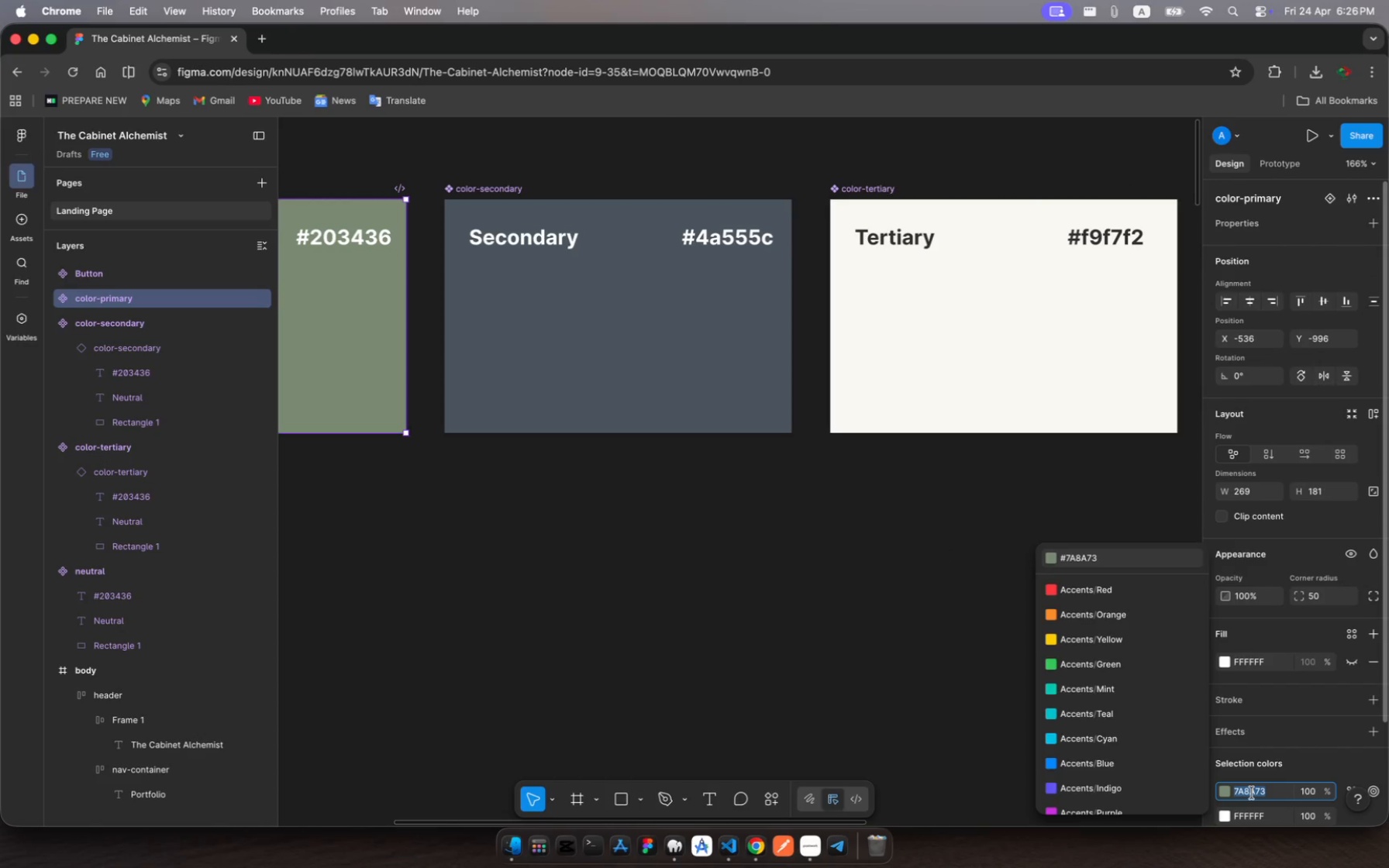 
key(Meta+C)
 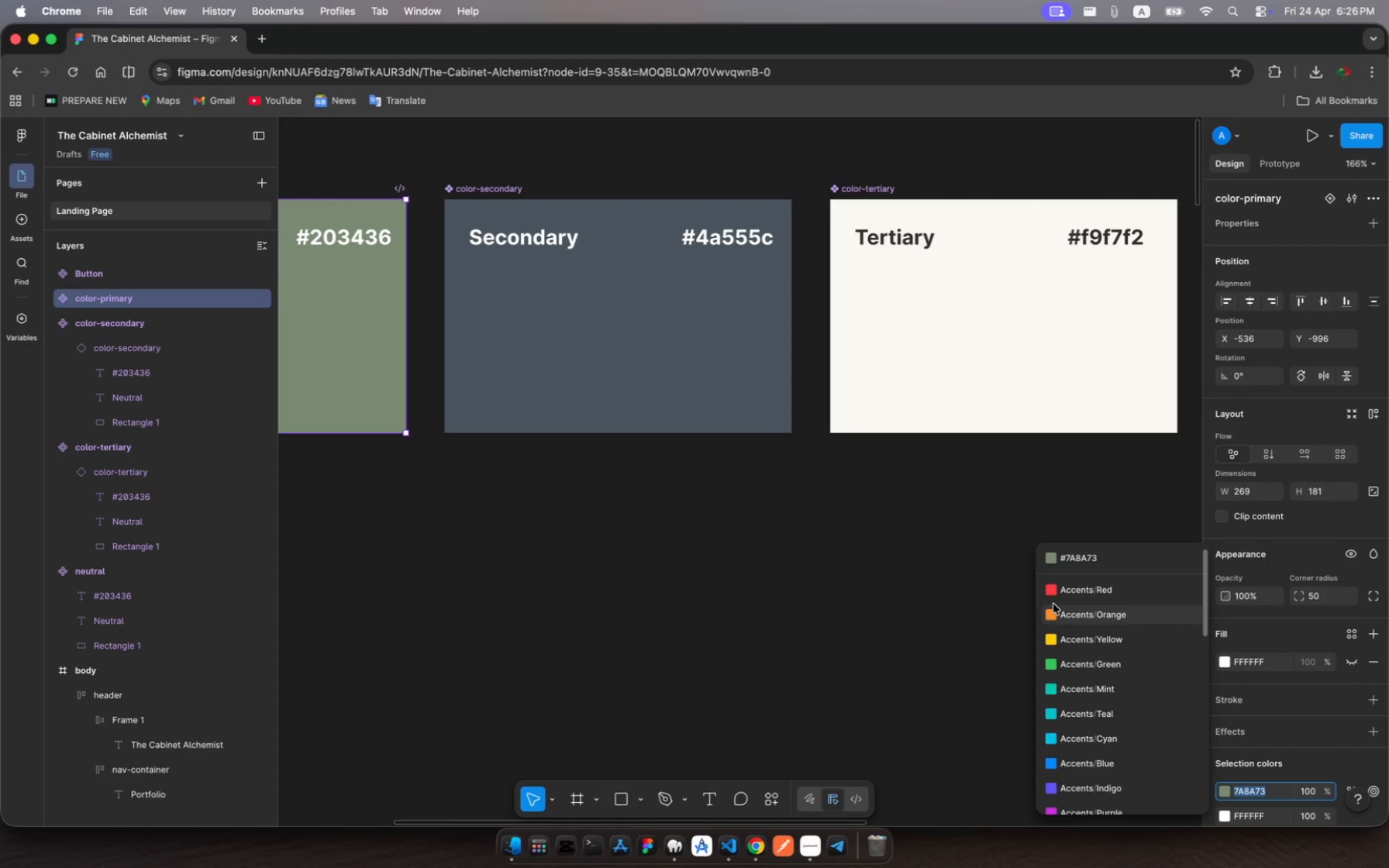 
scroll: coordinate [1004, 488], scroll_direction: up, amount: 30.0
 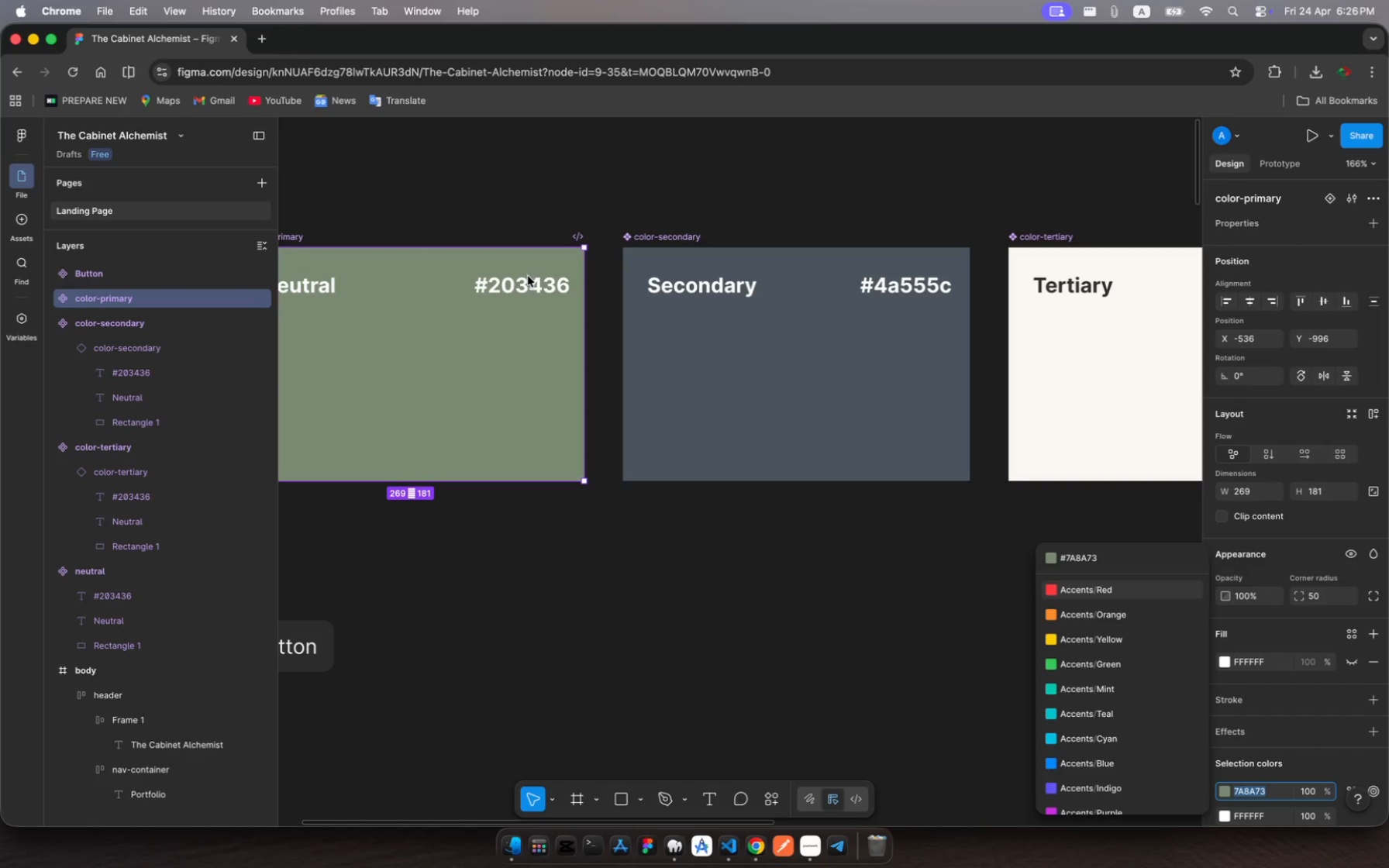 
left_click([530, 282])
 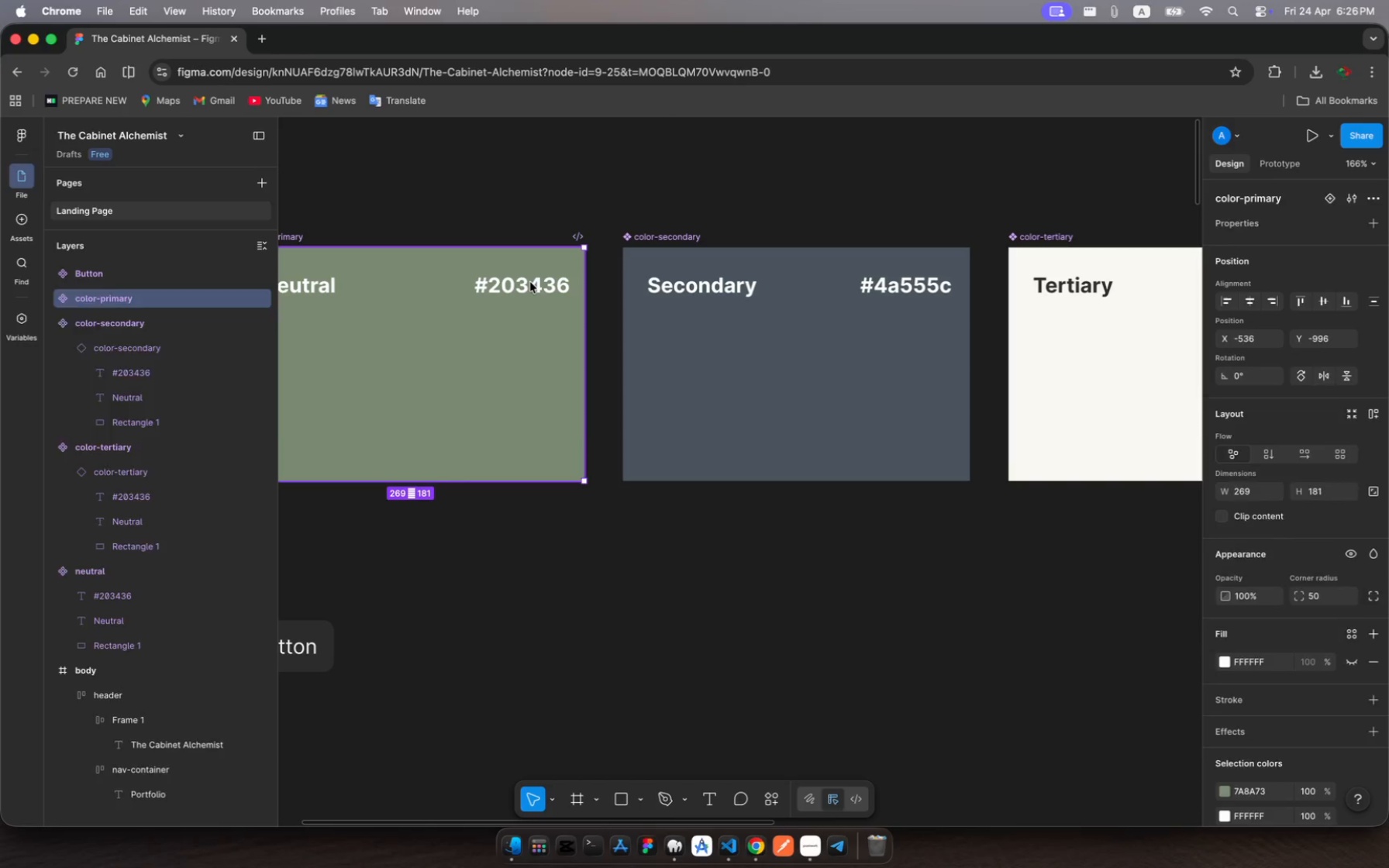 
left_click([530, 282])
 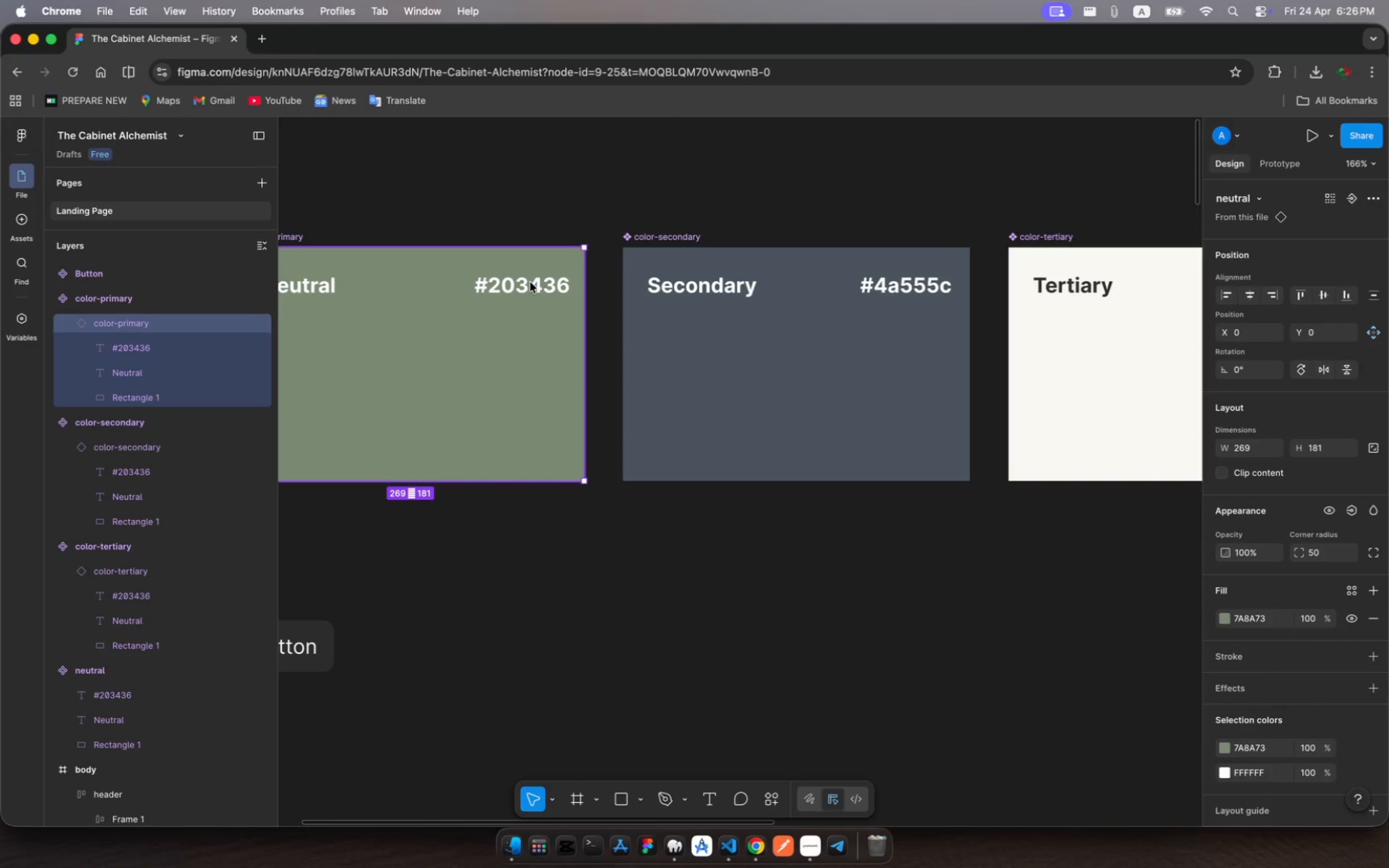 
left_click([530, 282])
 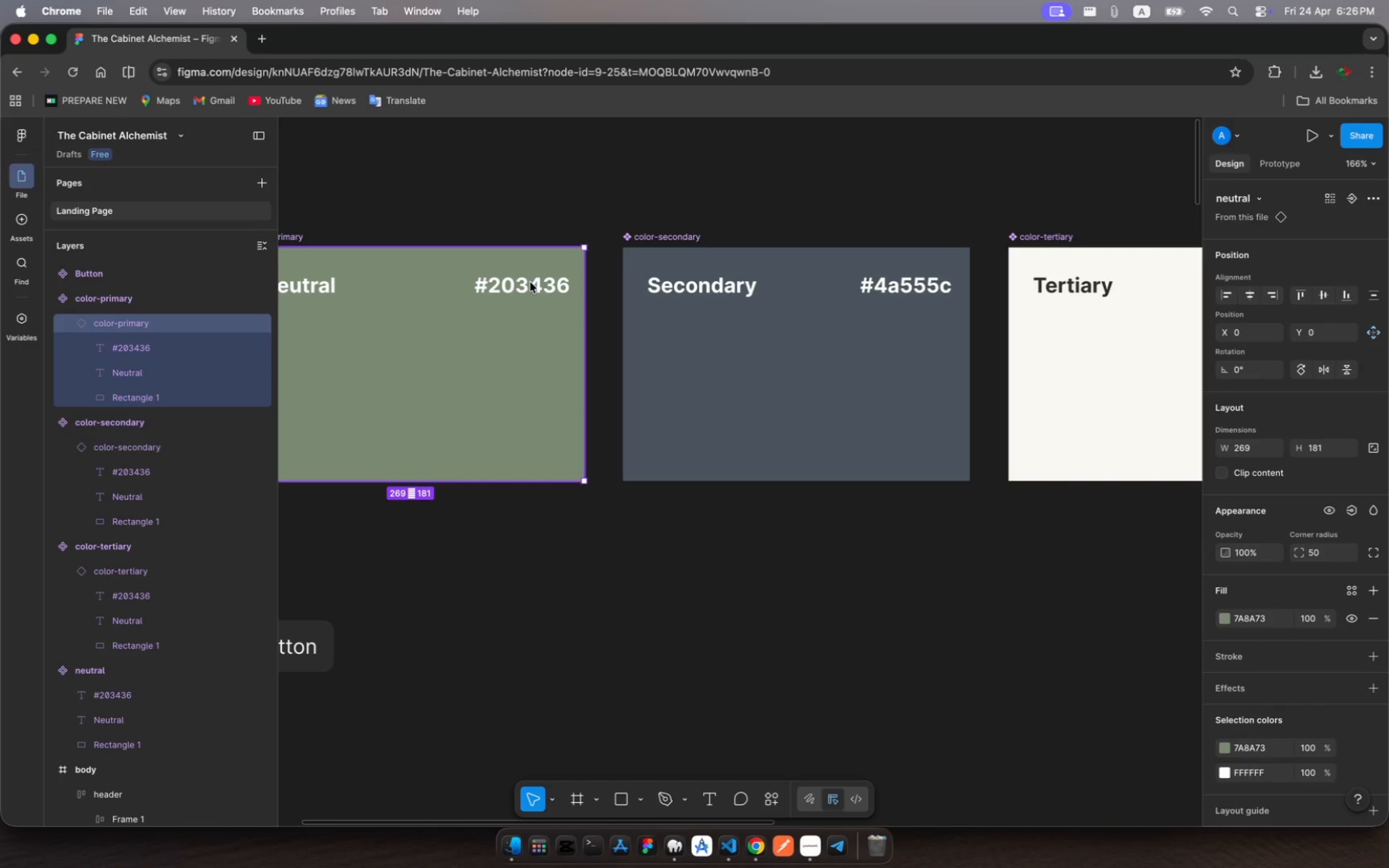 
left_click([530, 282])
 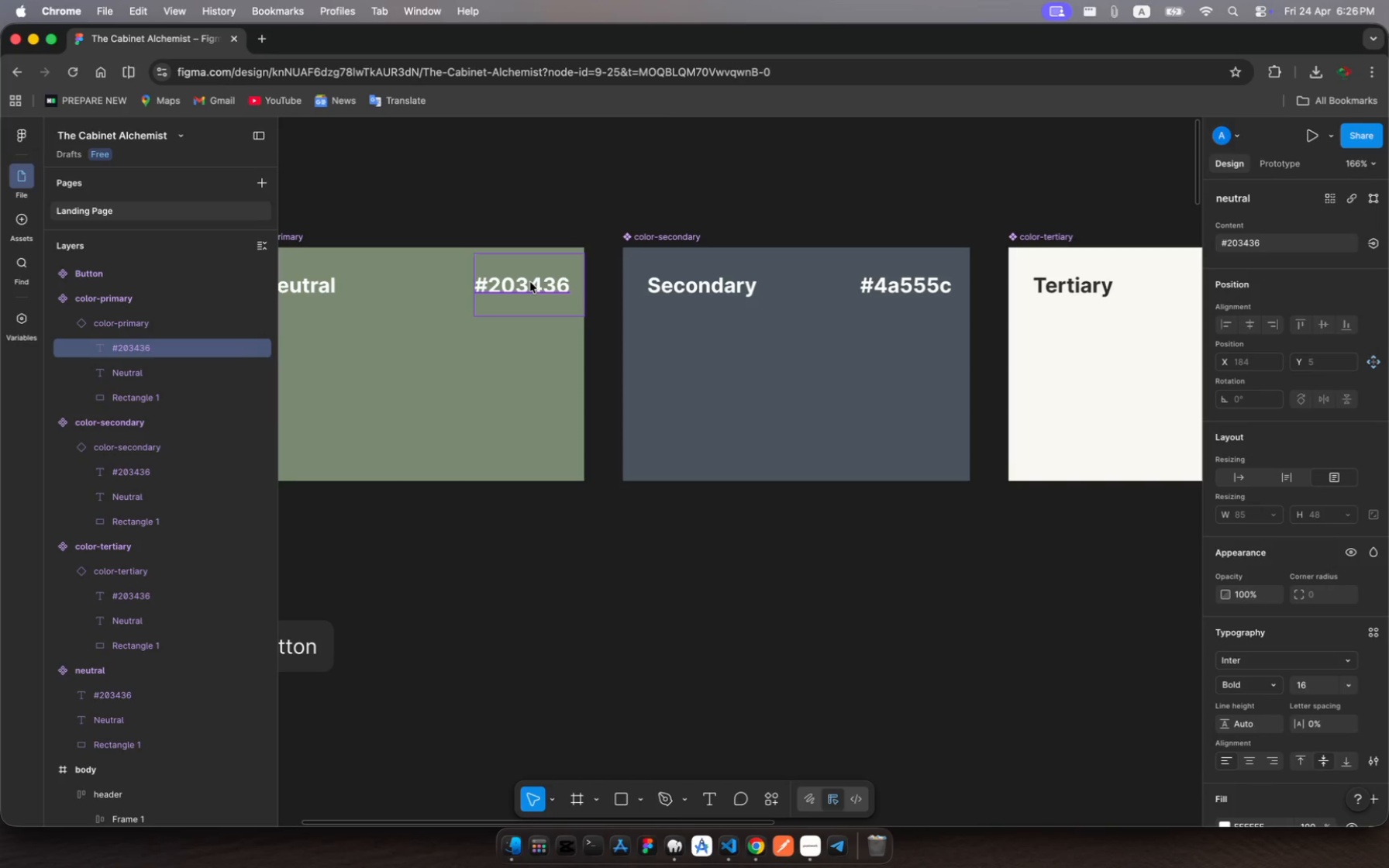 
left_click([530, 282])
 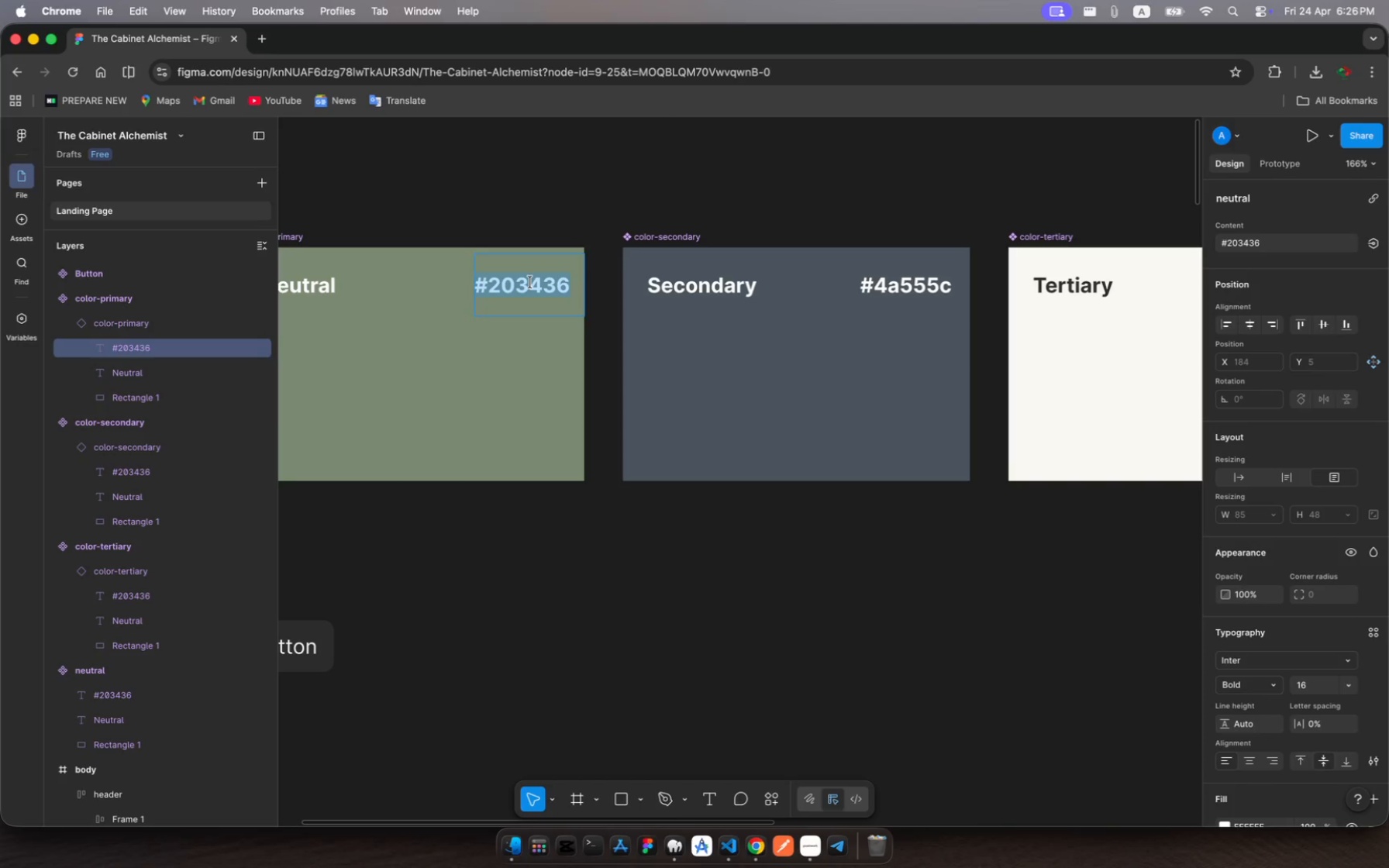 
left_click([530, 282])
 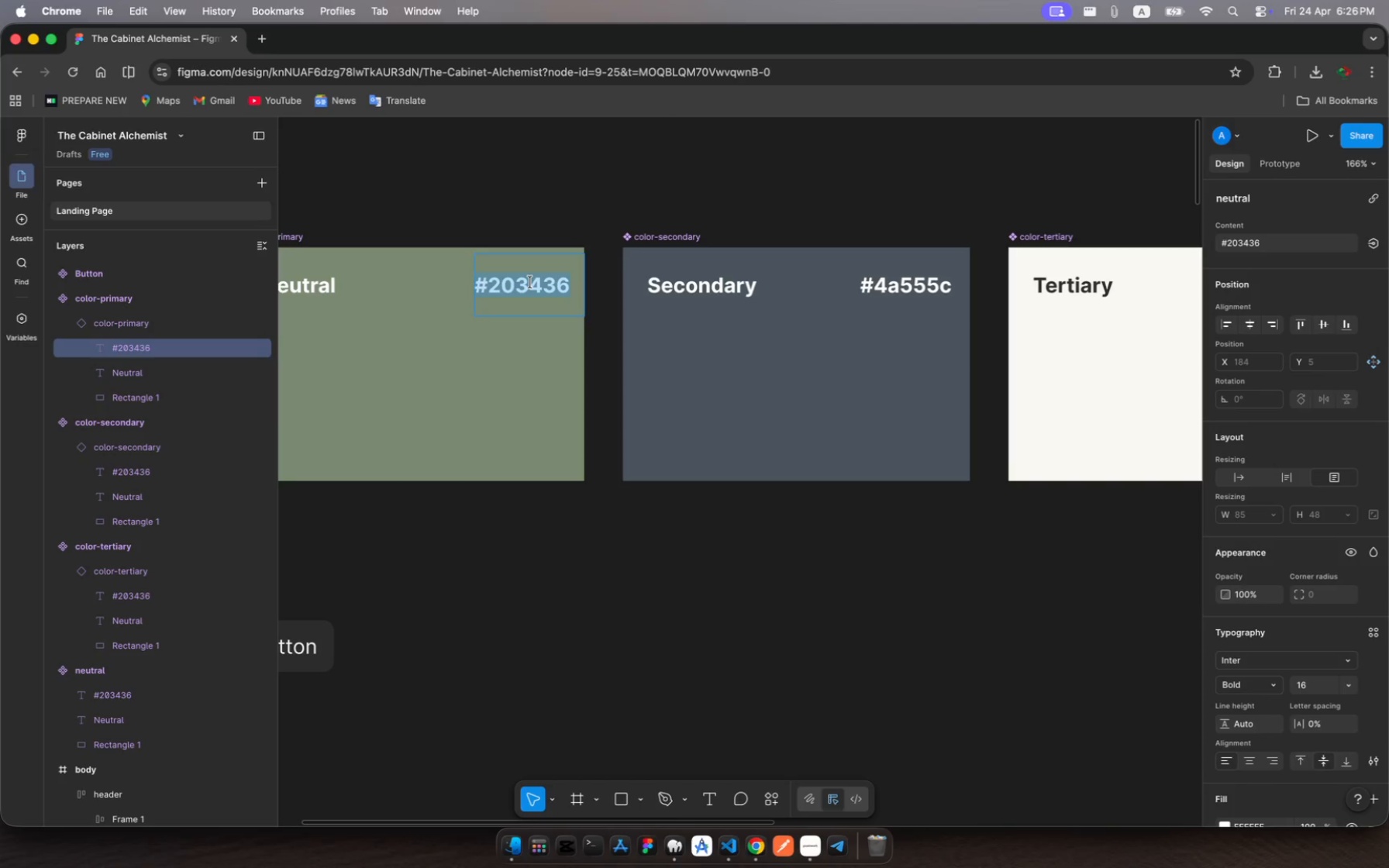 
key(Meta+V)
 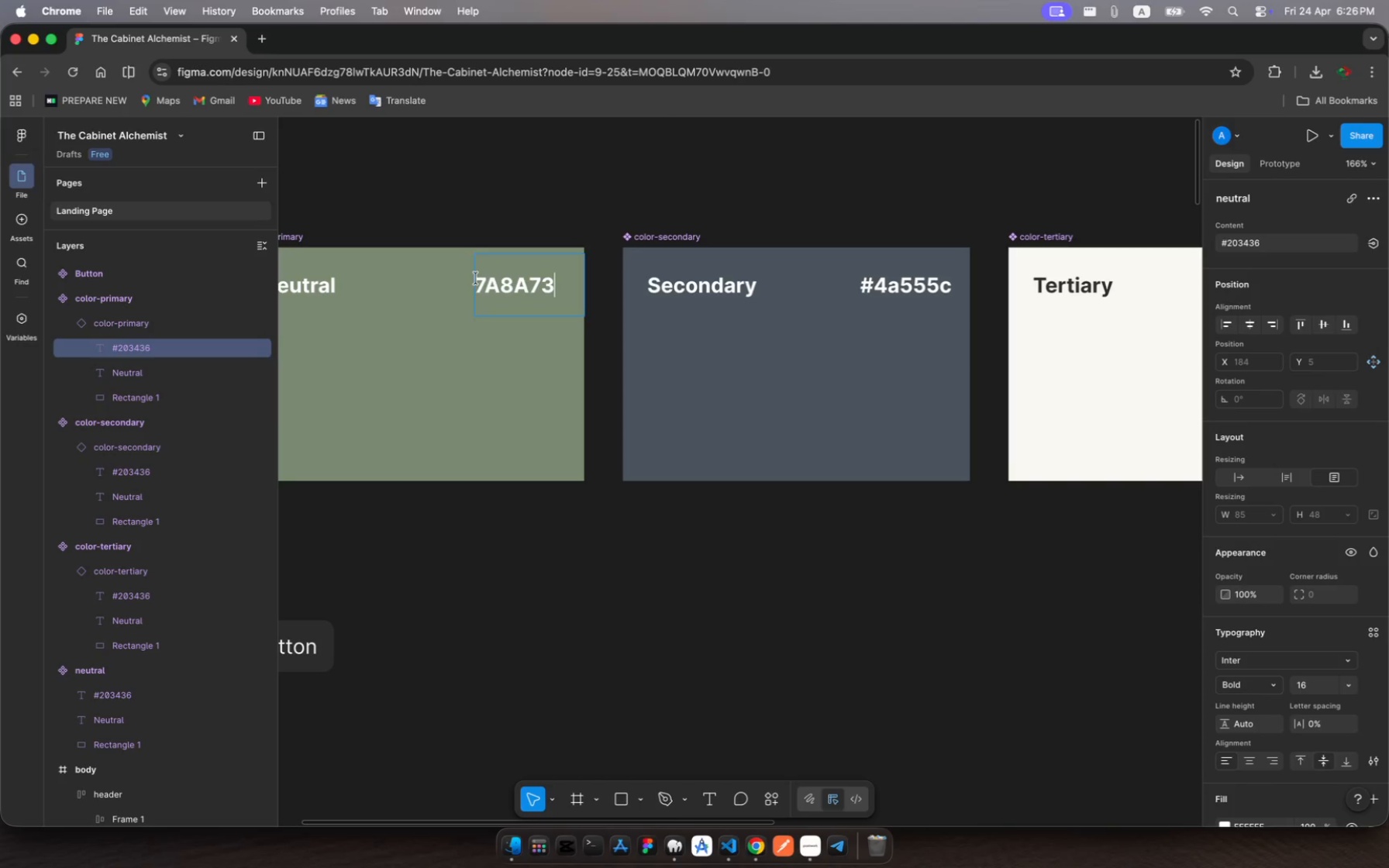 
left_click([479, 282])
 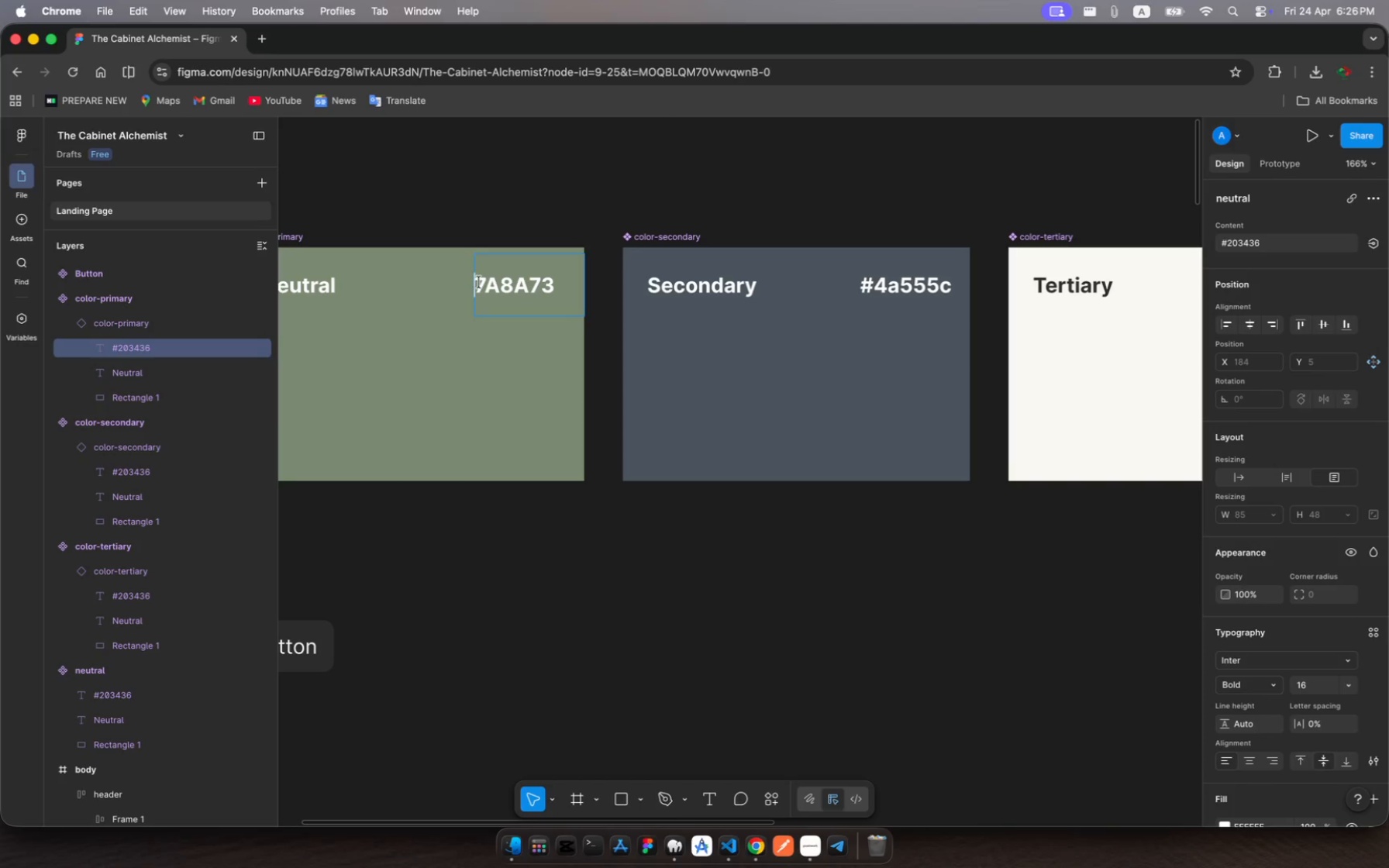 
key(Shift+3)
 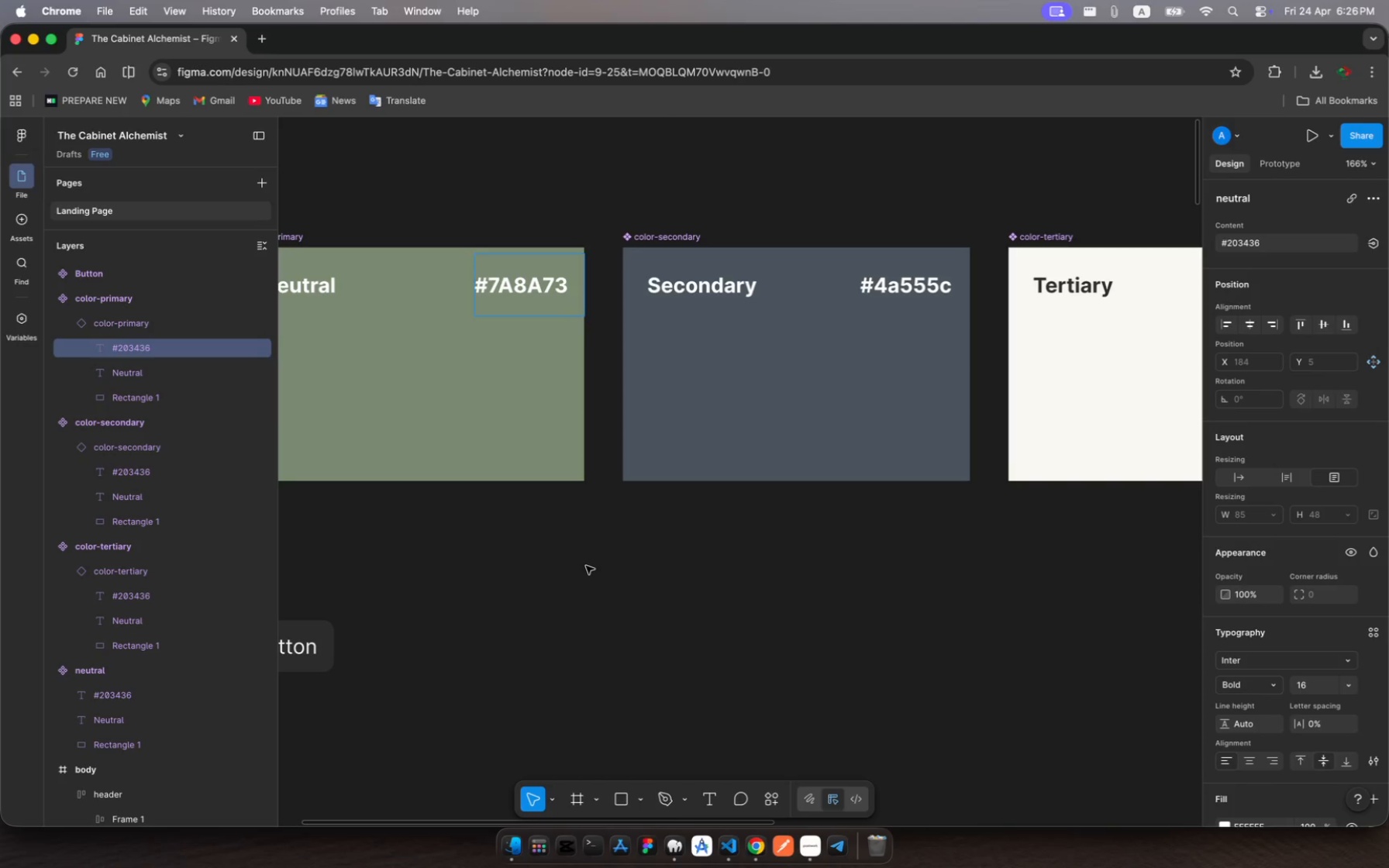 
key(Escape)
 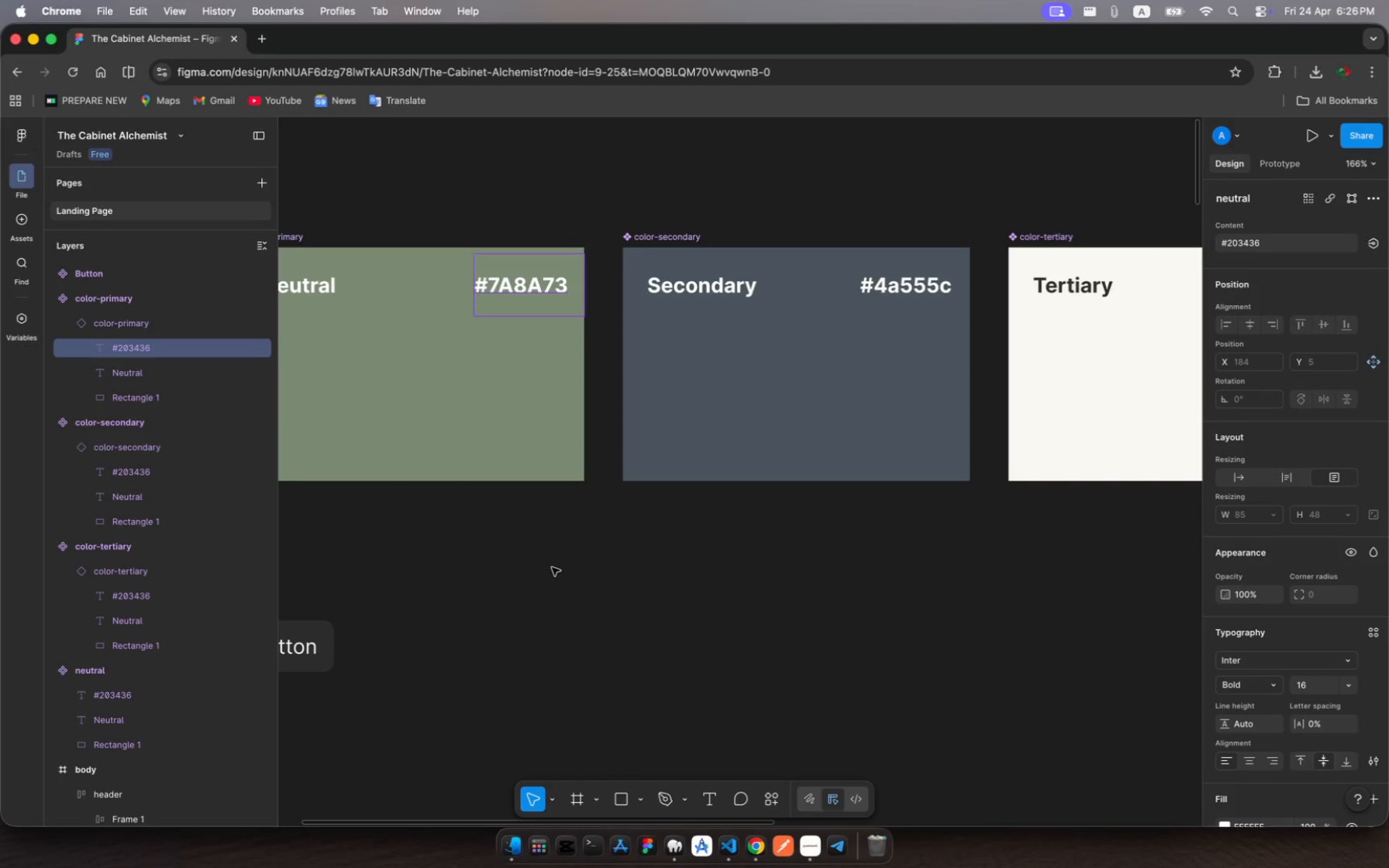 
left_click([552, 567])
 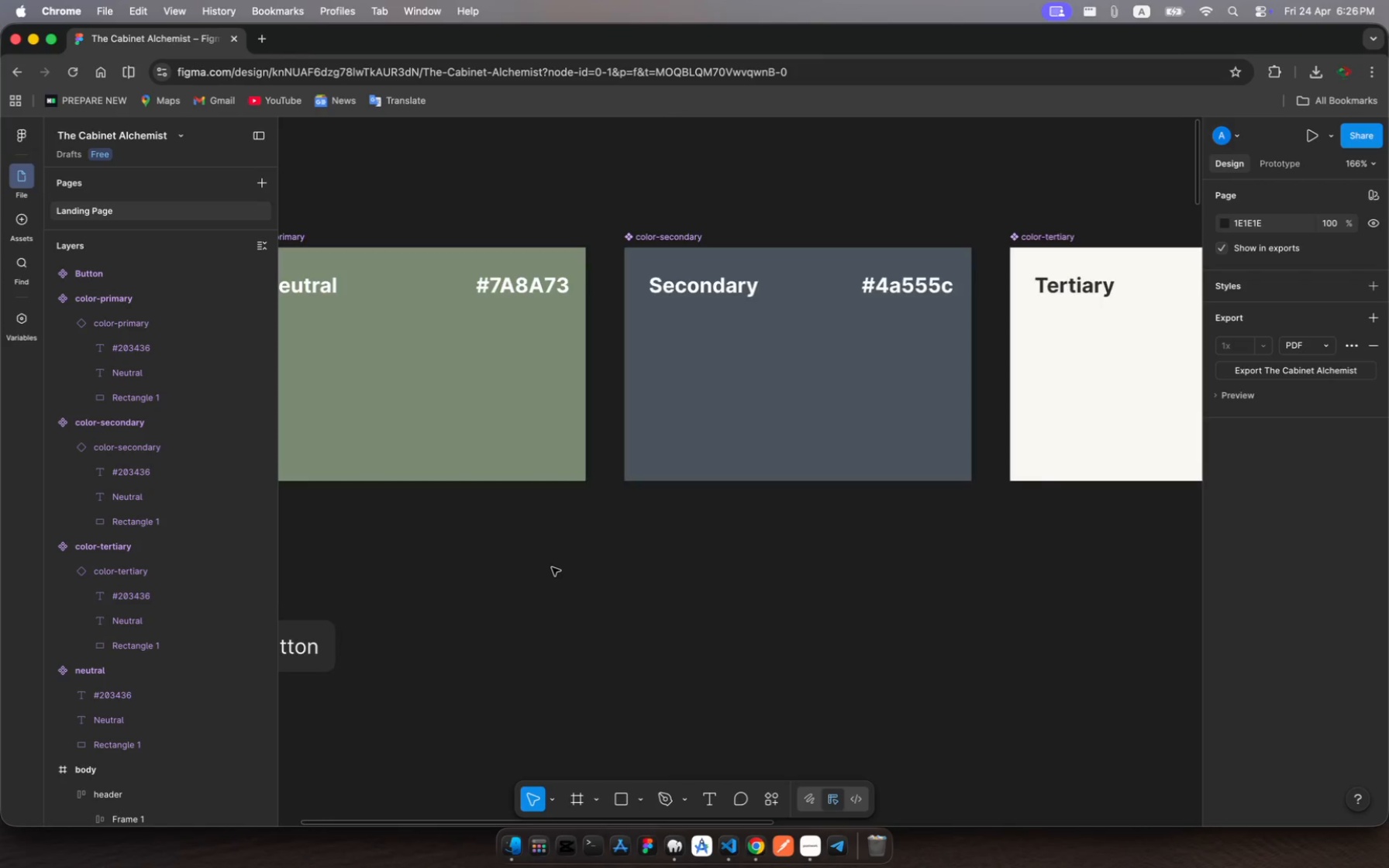 
scroll: coordinate [552, 567], scroll_direction: up, amount: 25.0
 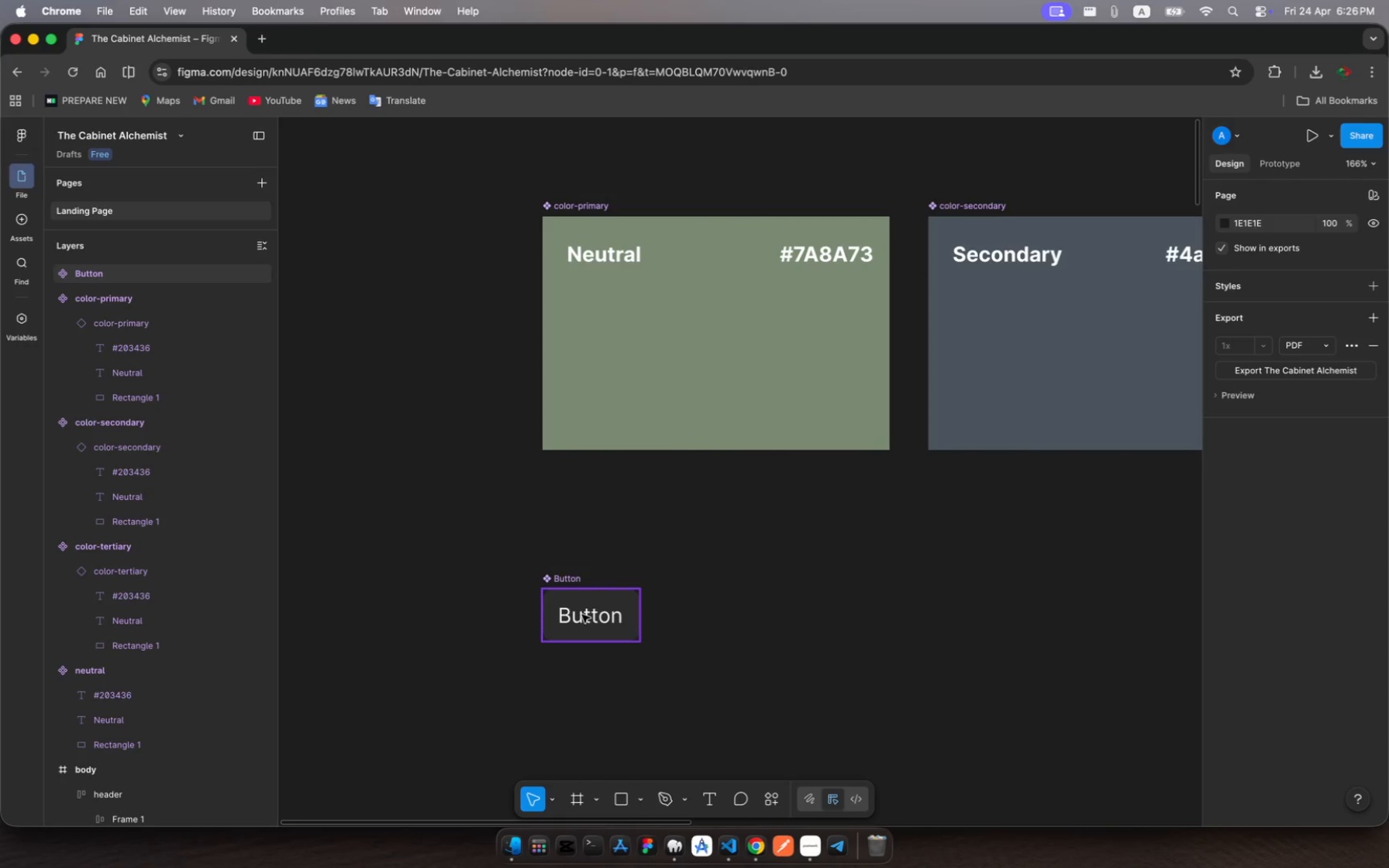 
left_click([582, 615])
 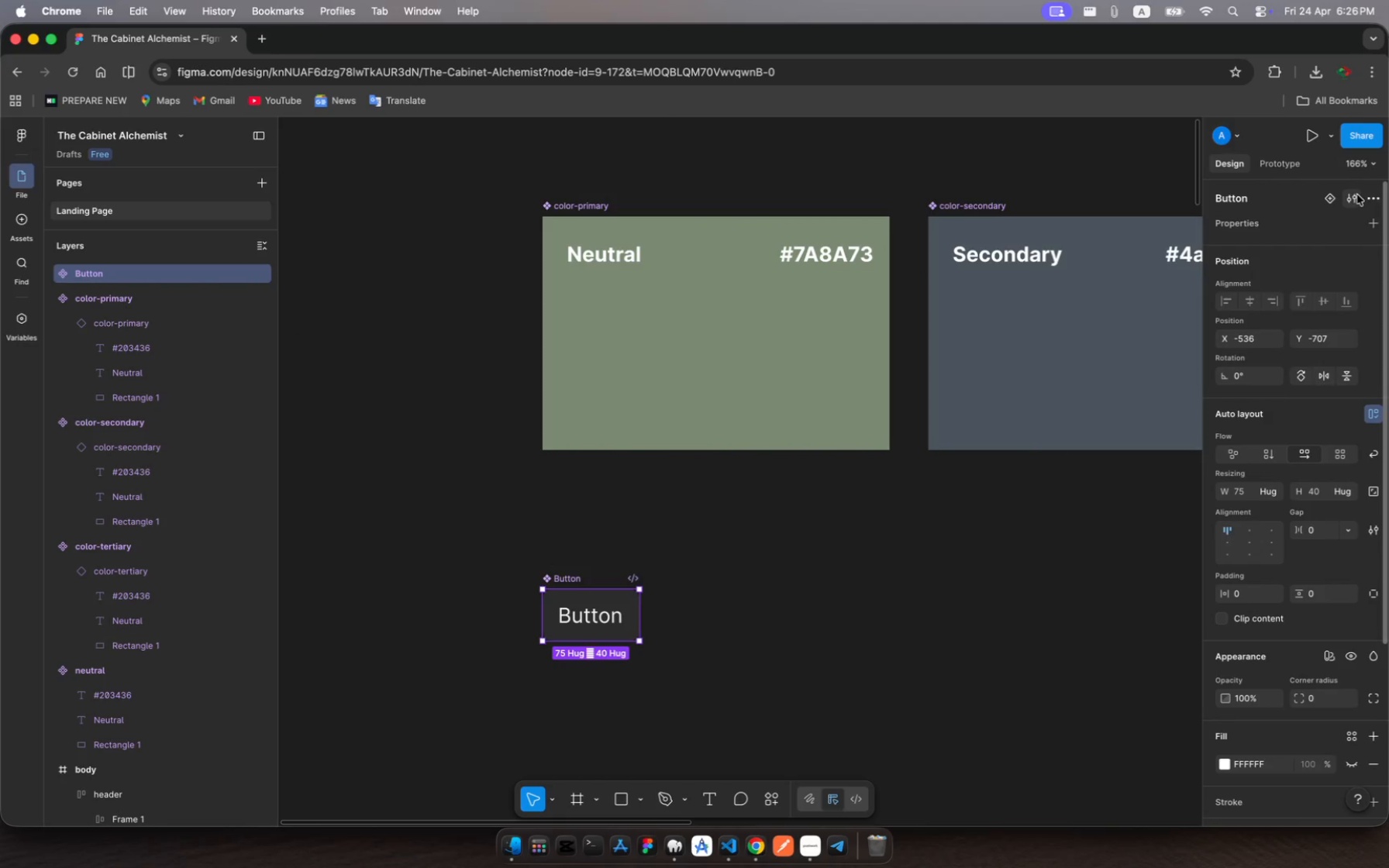 
left_click([1351, 198])
 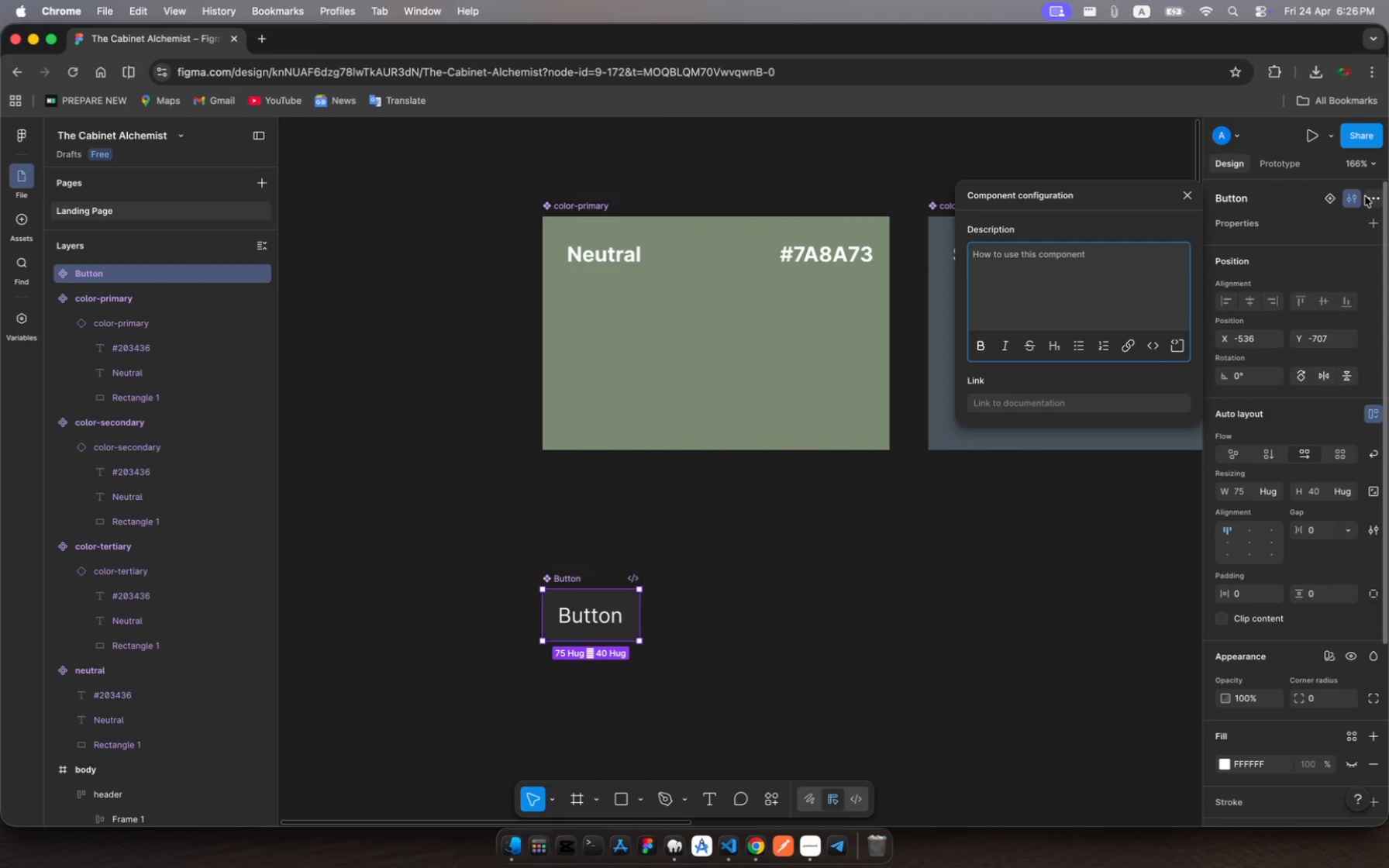 
left_click([1375, 197])
 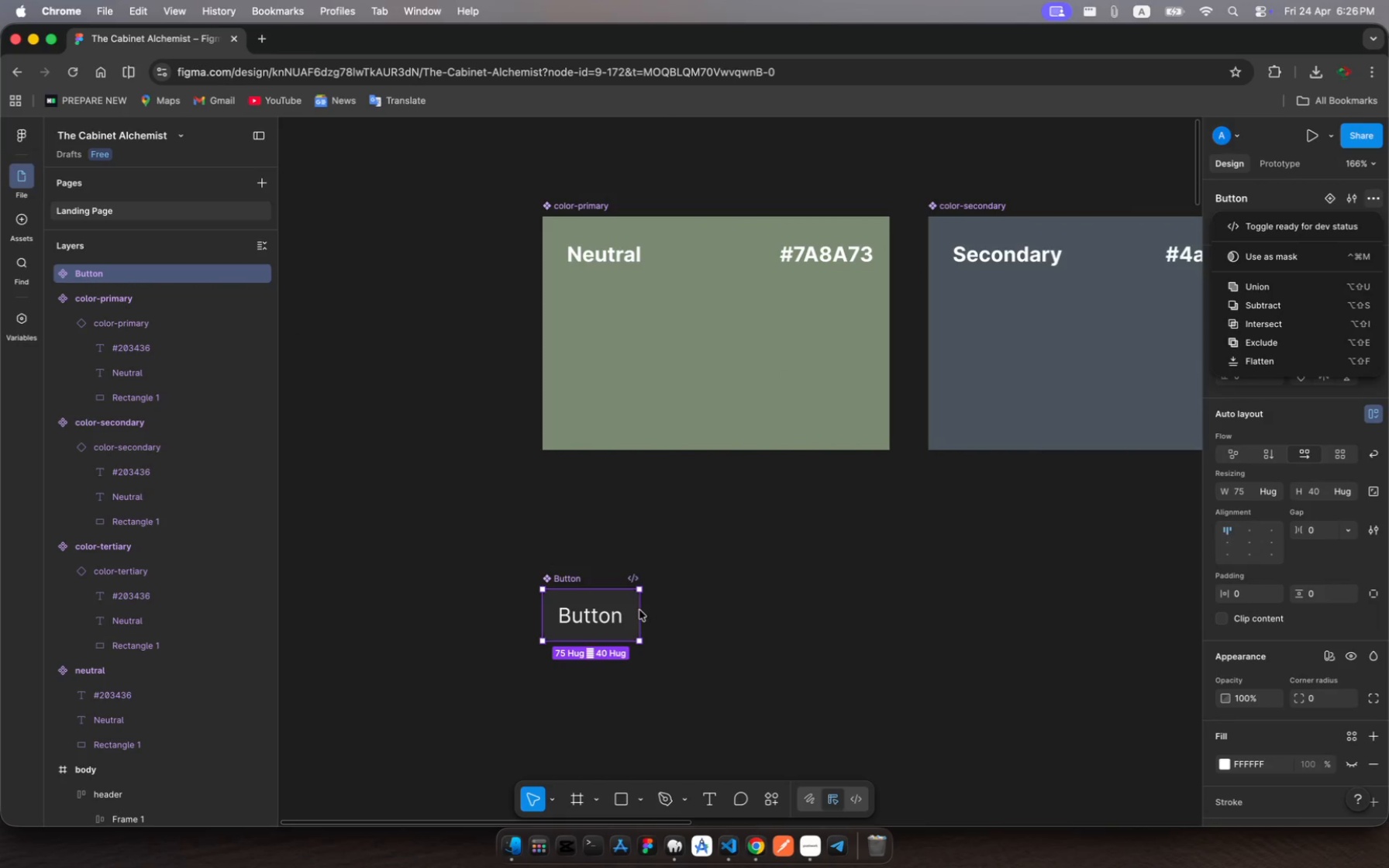 
left_click([716, 602])
 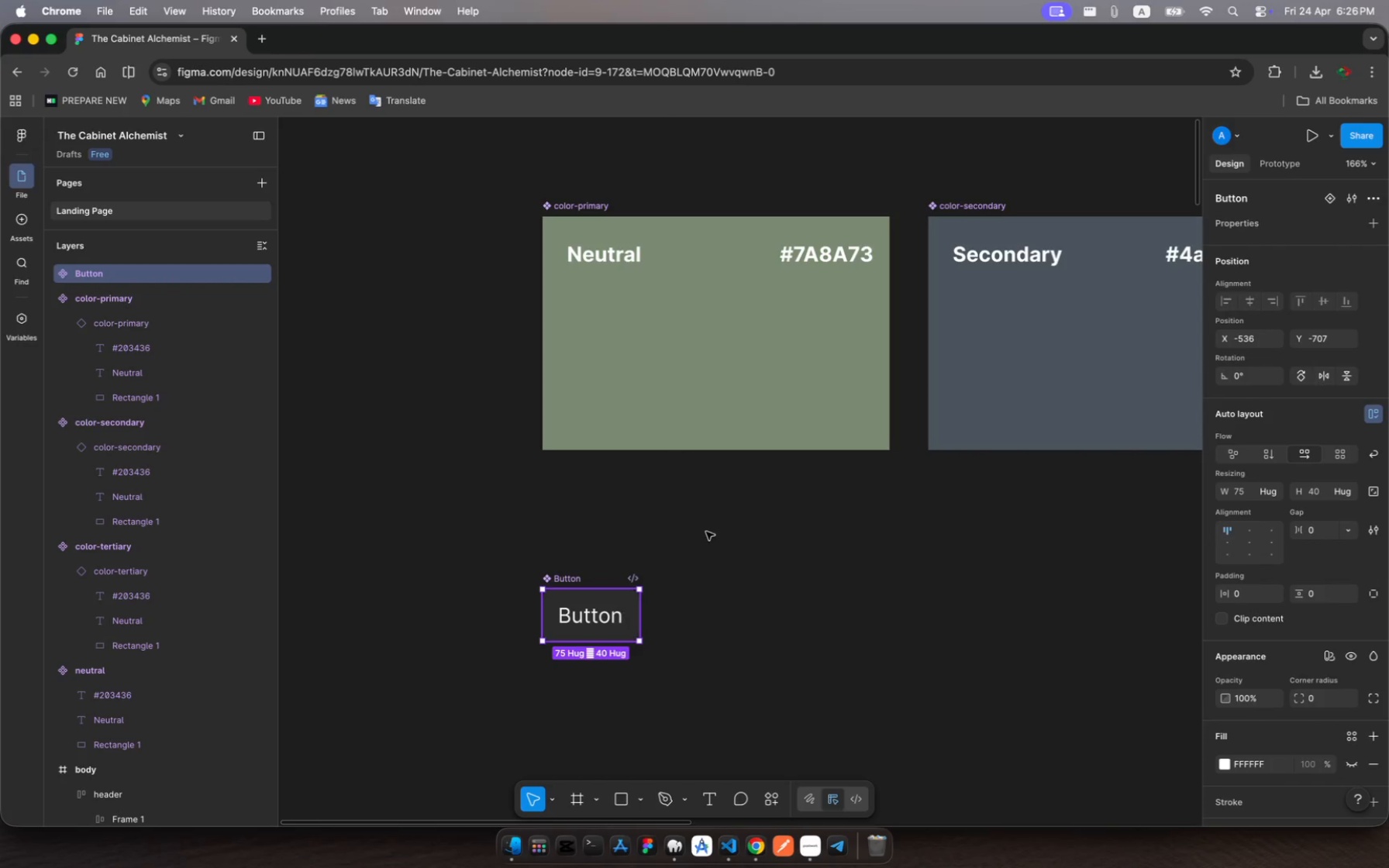 
wait(13.47)
 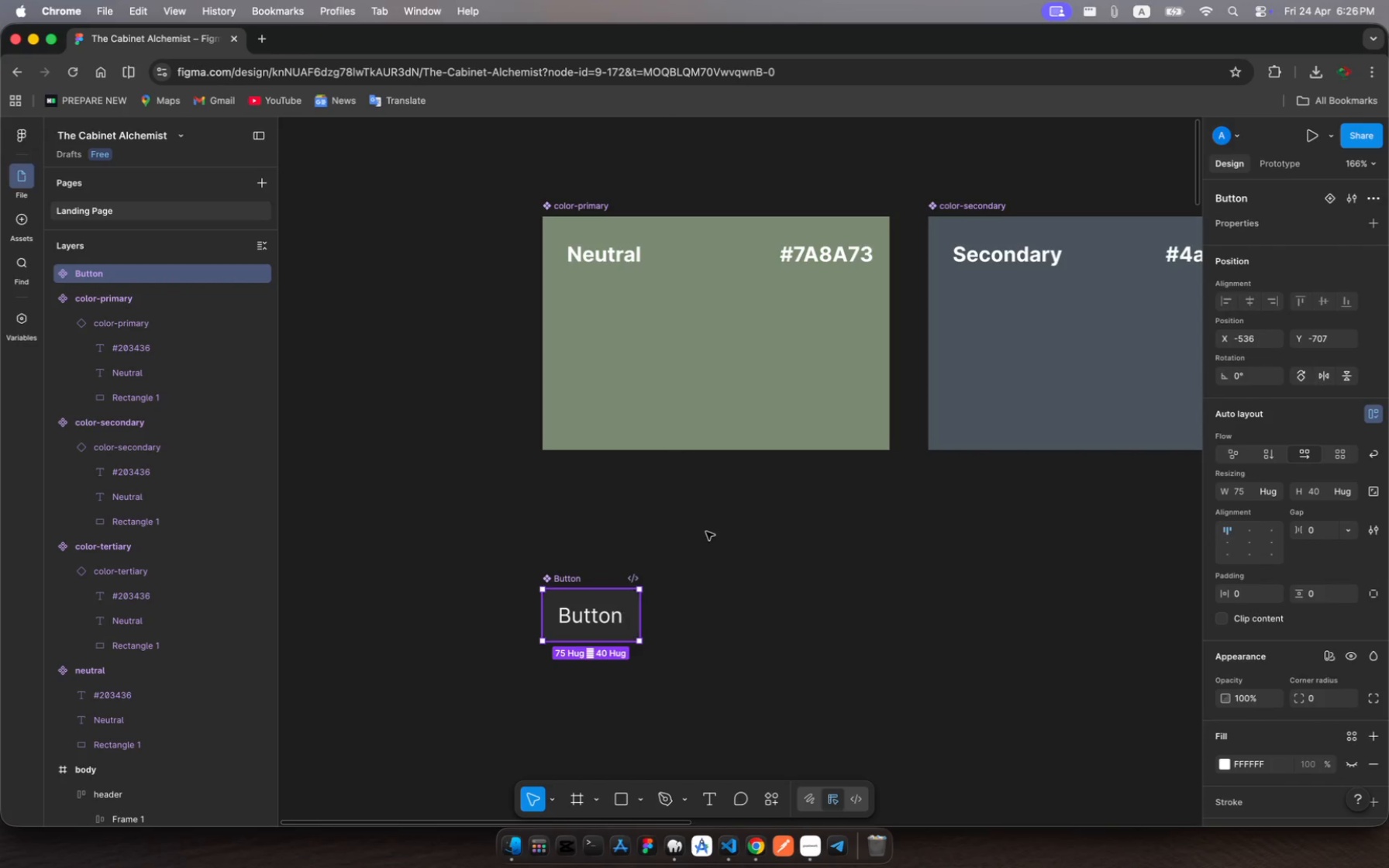 
double_click([599, 620])
 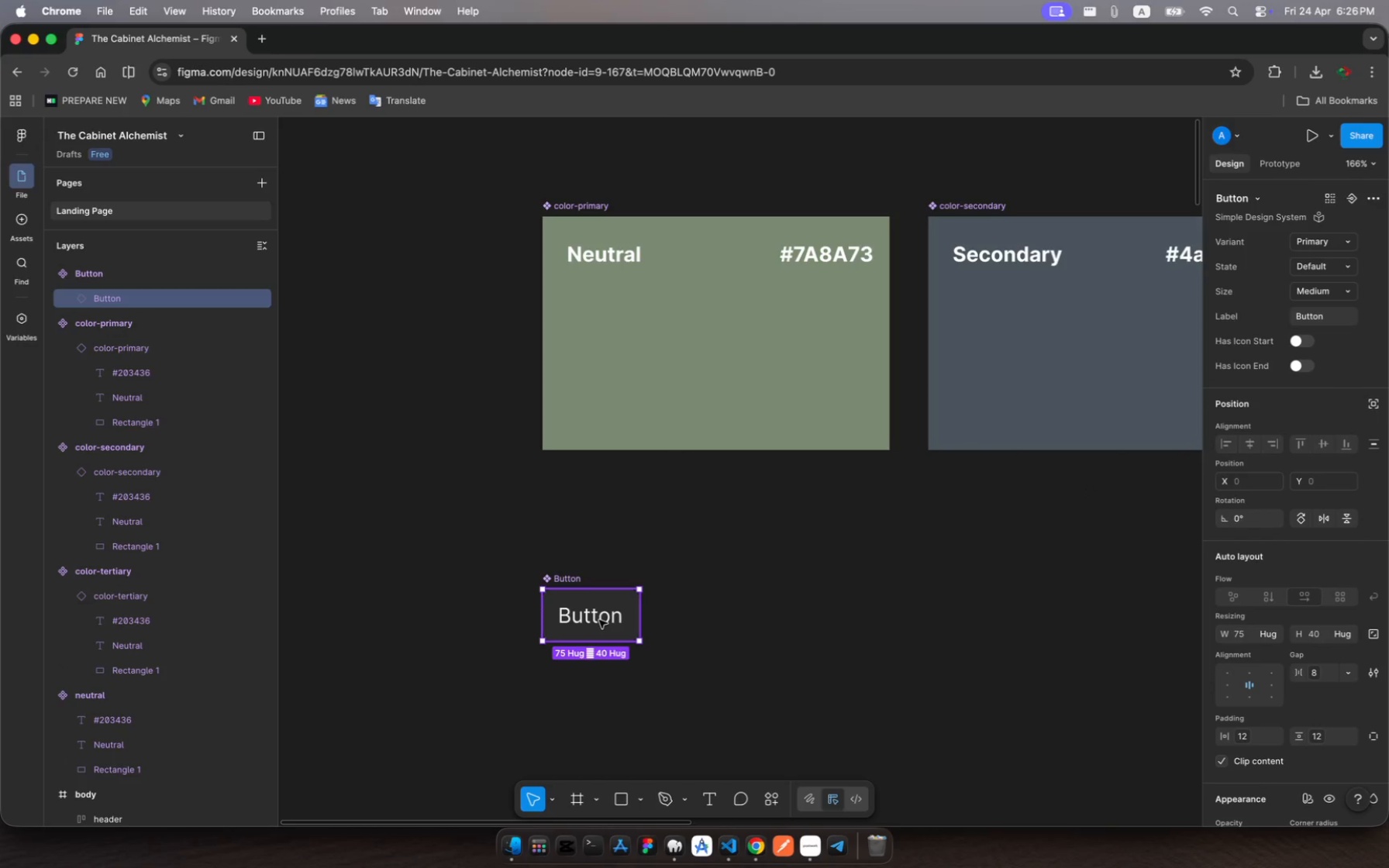 
left_click([599, 620])
 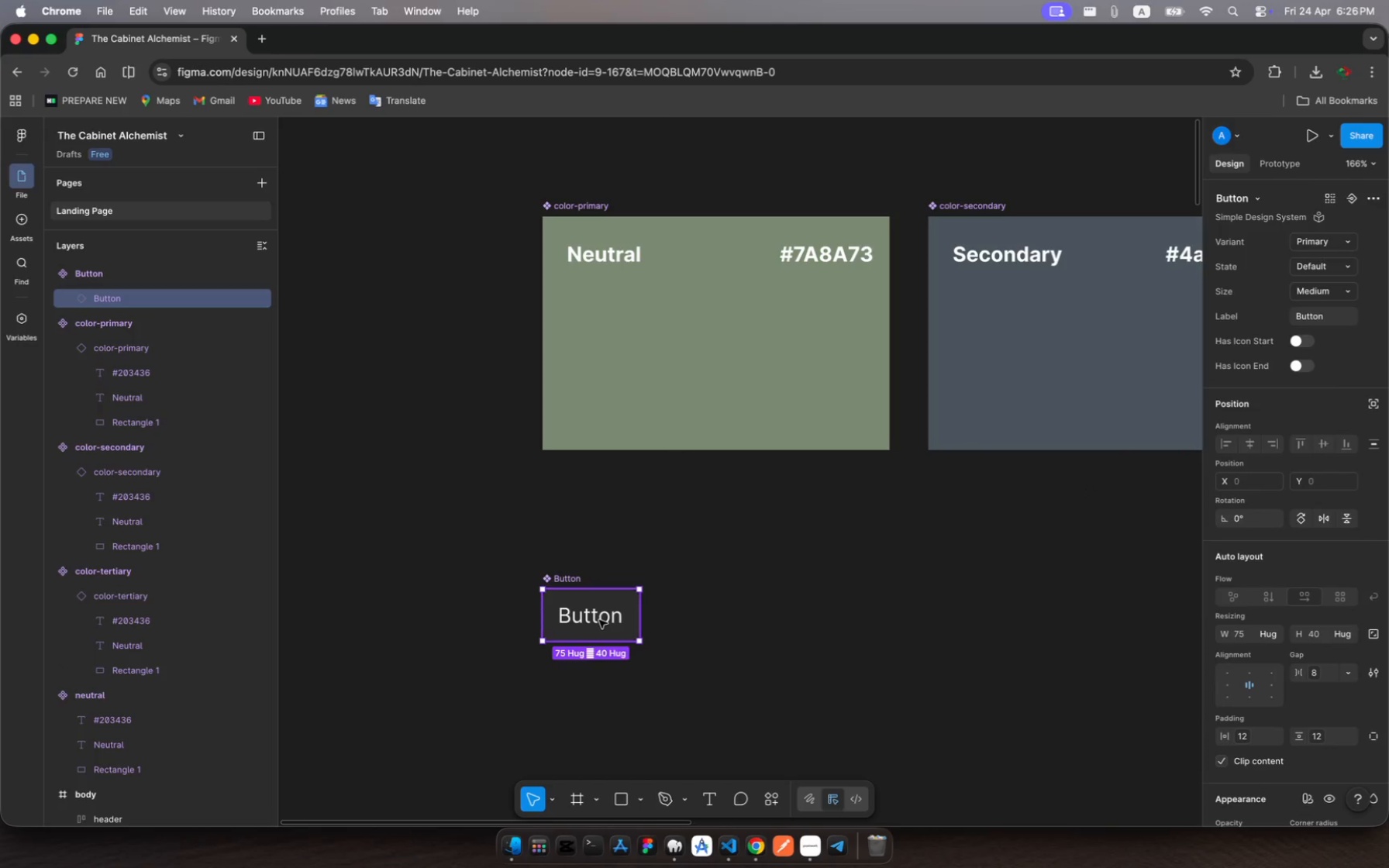 
left_click([599, 620])
 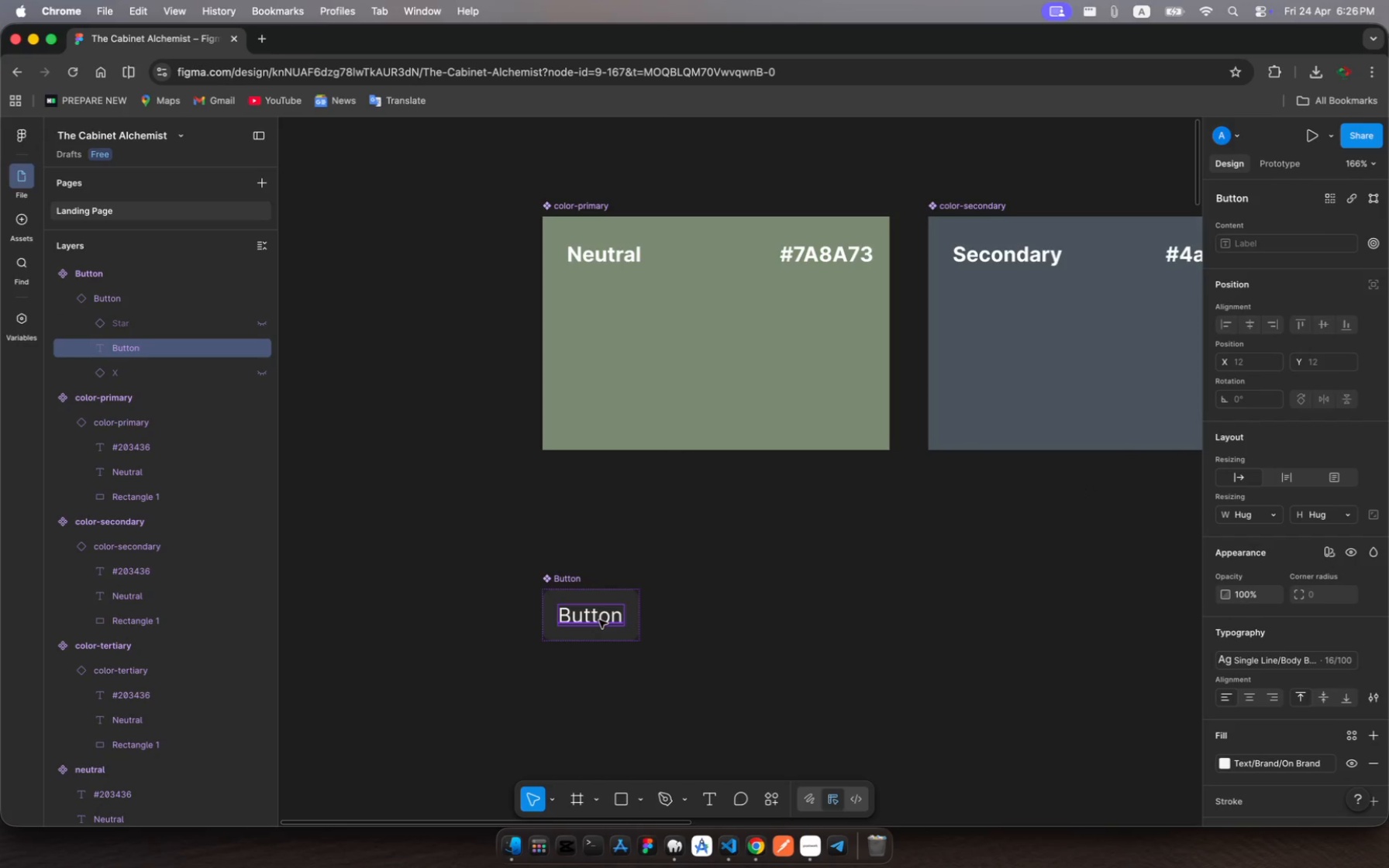 
left_click([599, 620])
 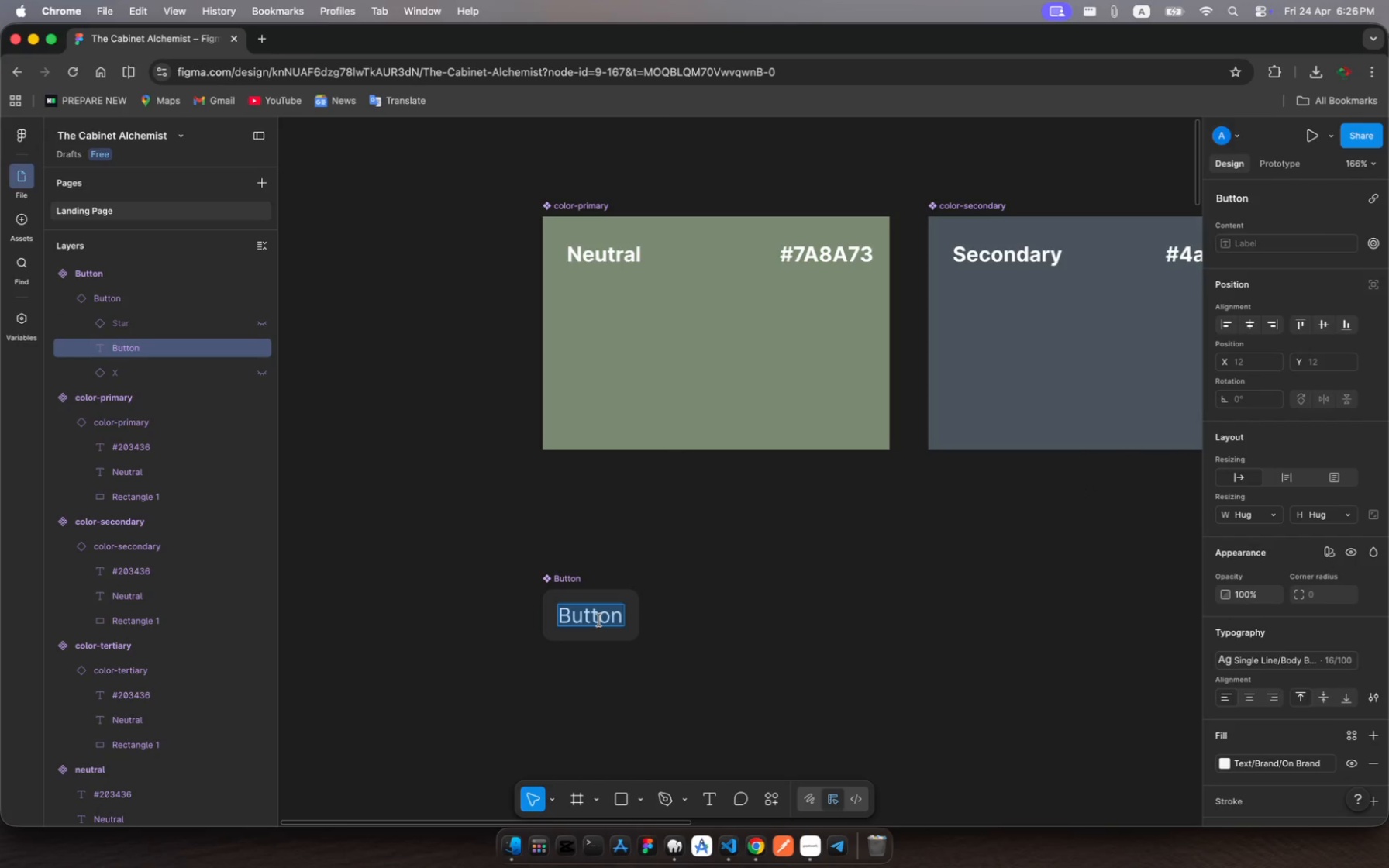 
left_click([599, 620])
 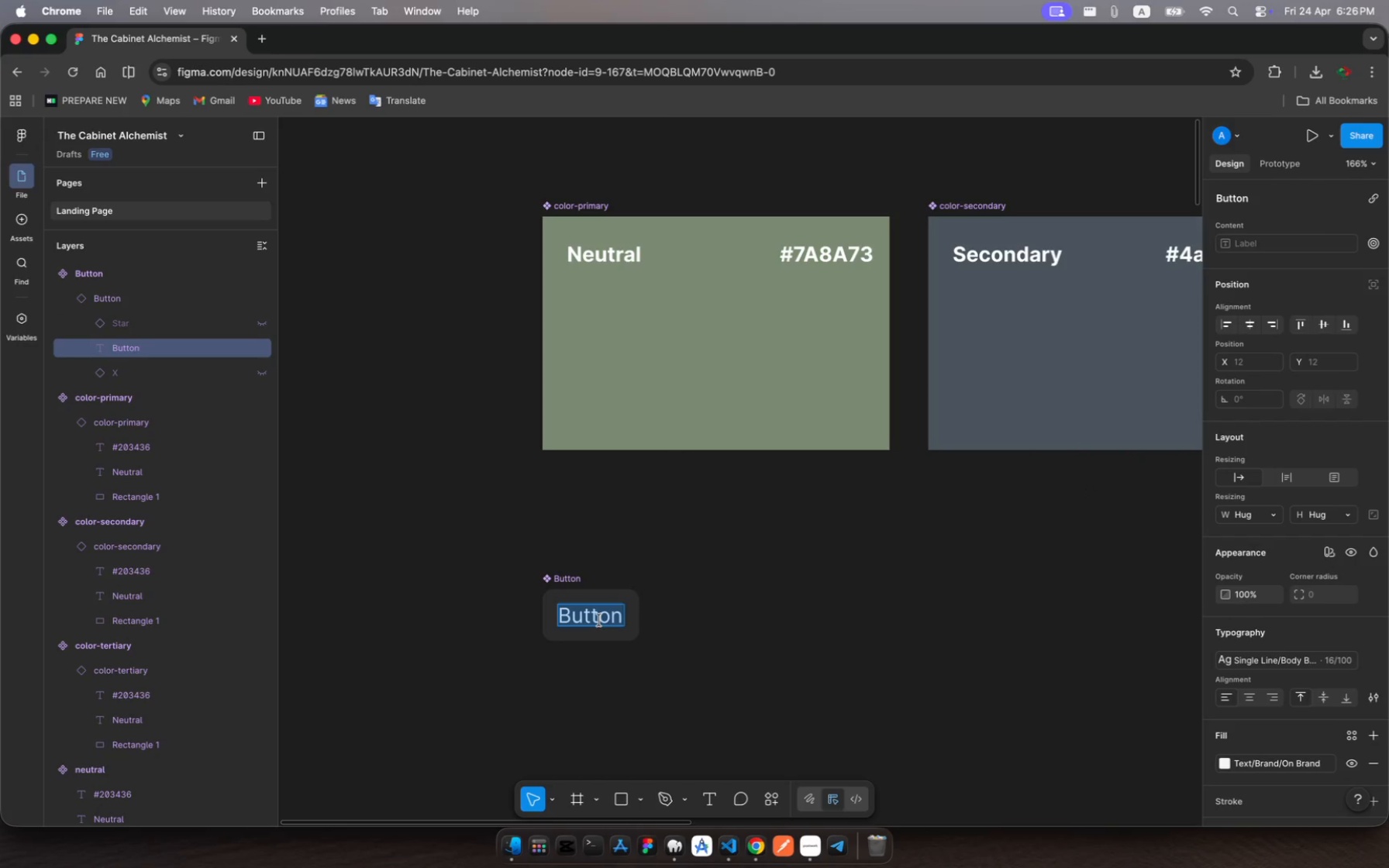 
type(PRIM)
 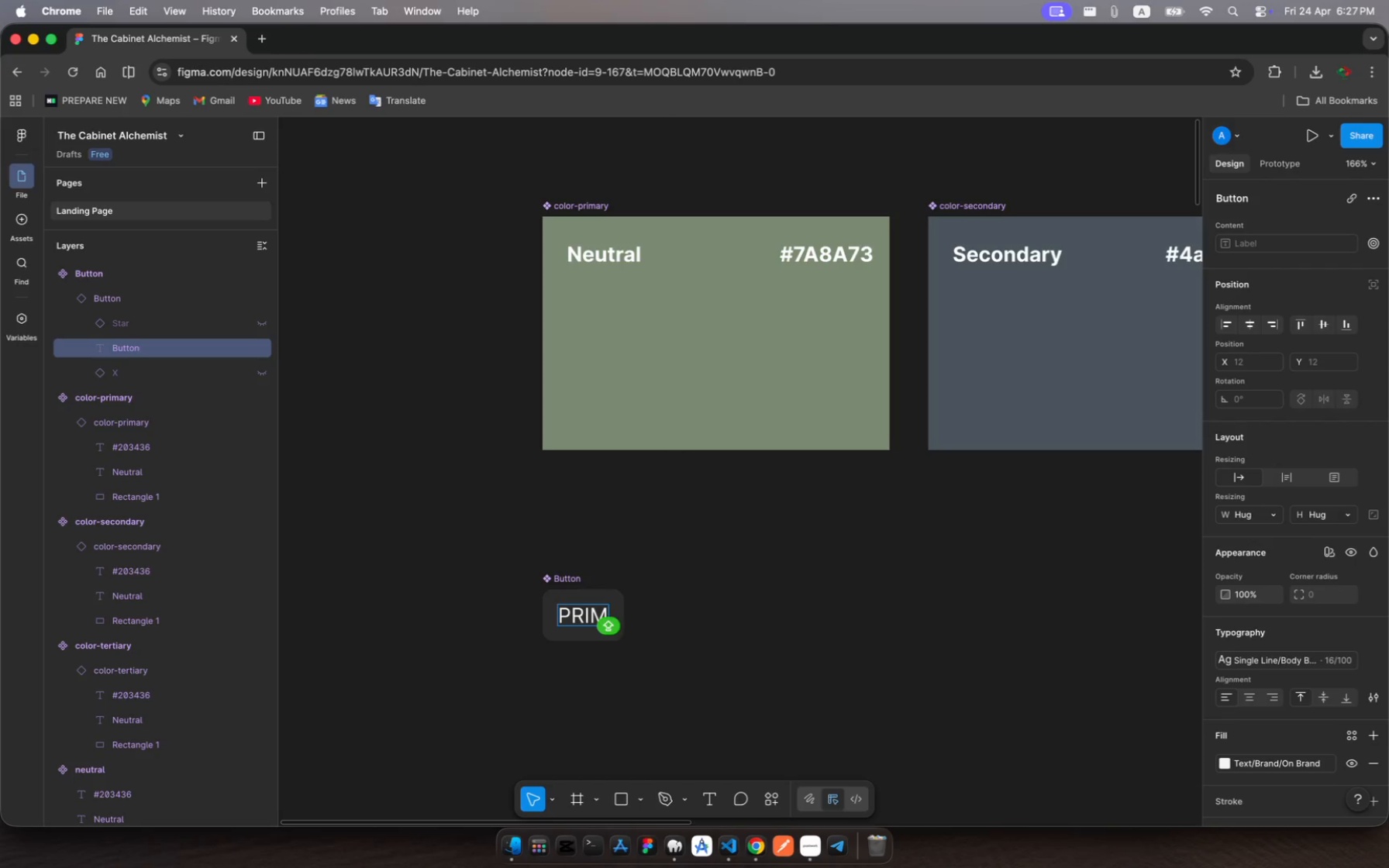 
type(ARY)
 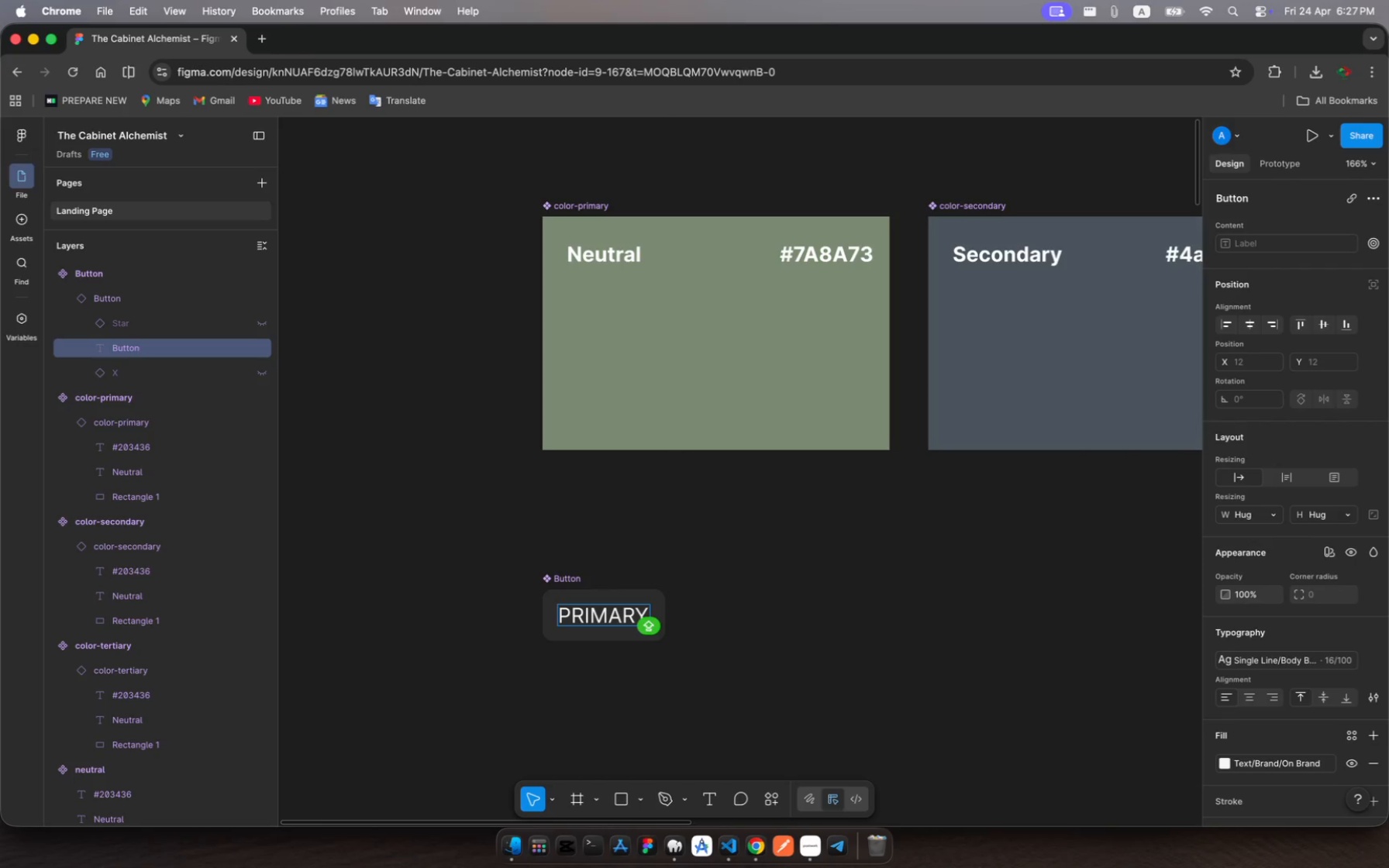 
key(Enter)
 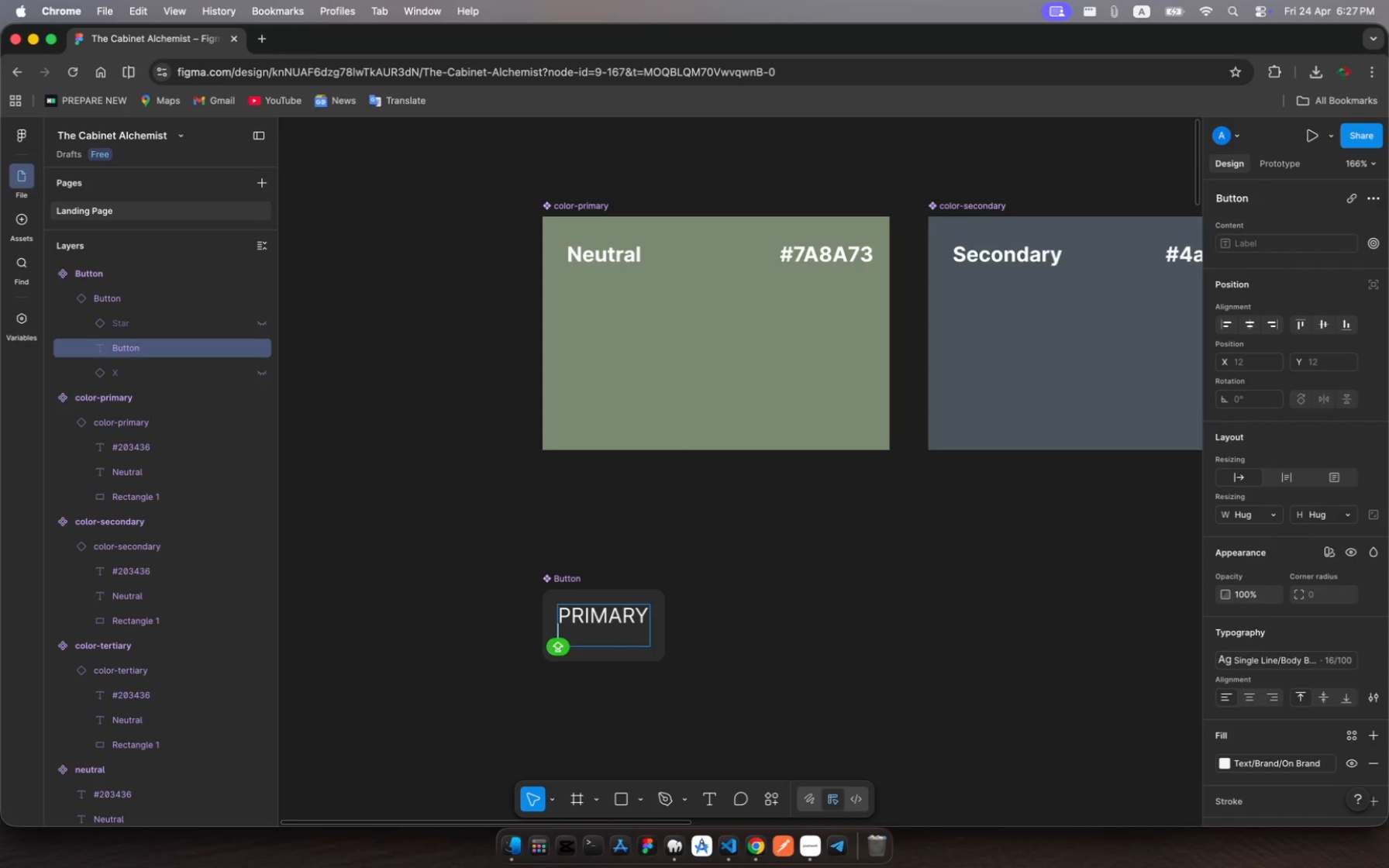 
key(Backspace)
 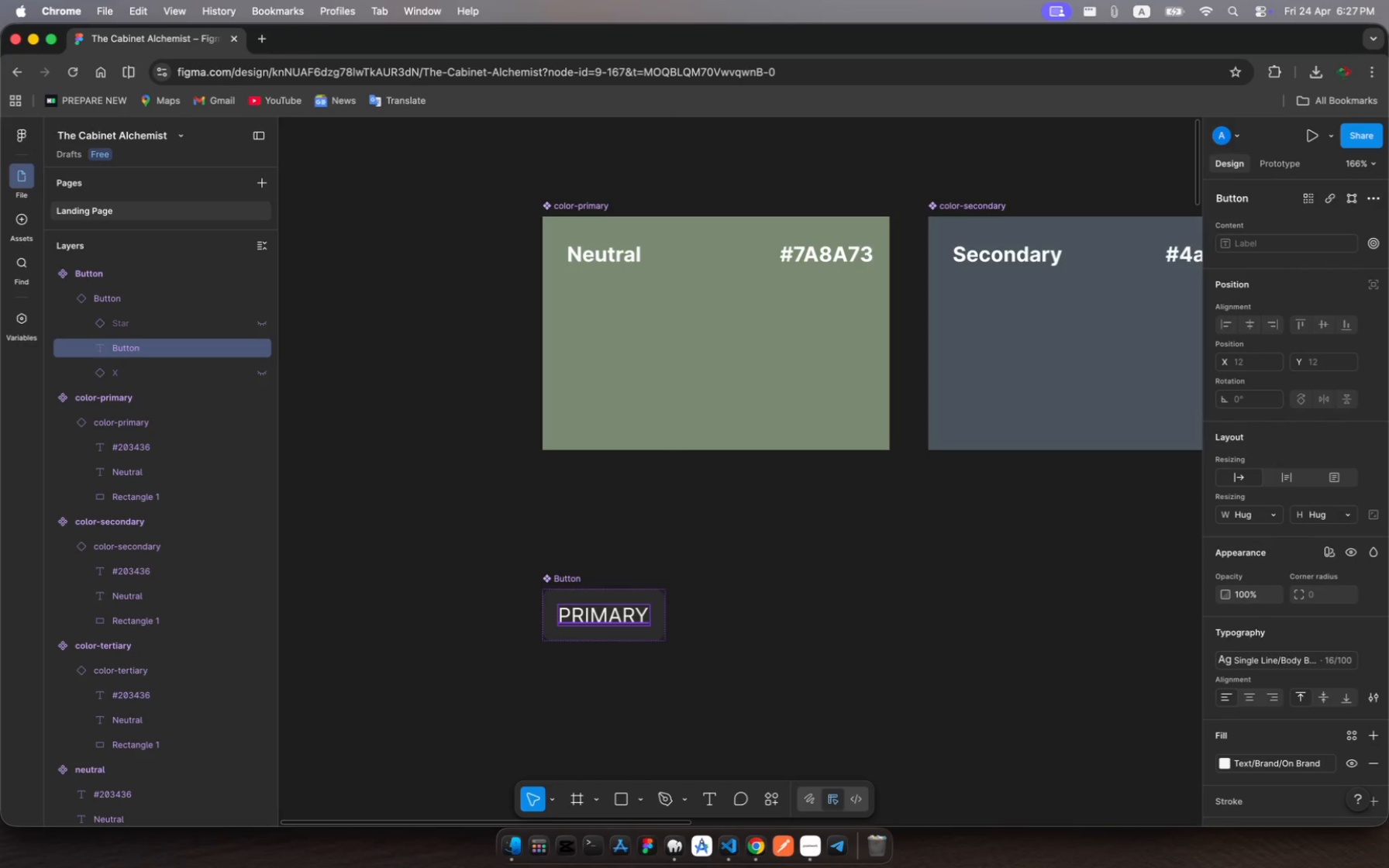 
key(Escape)
 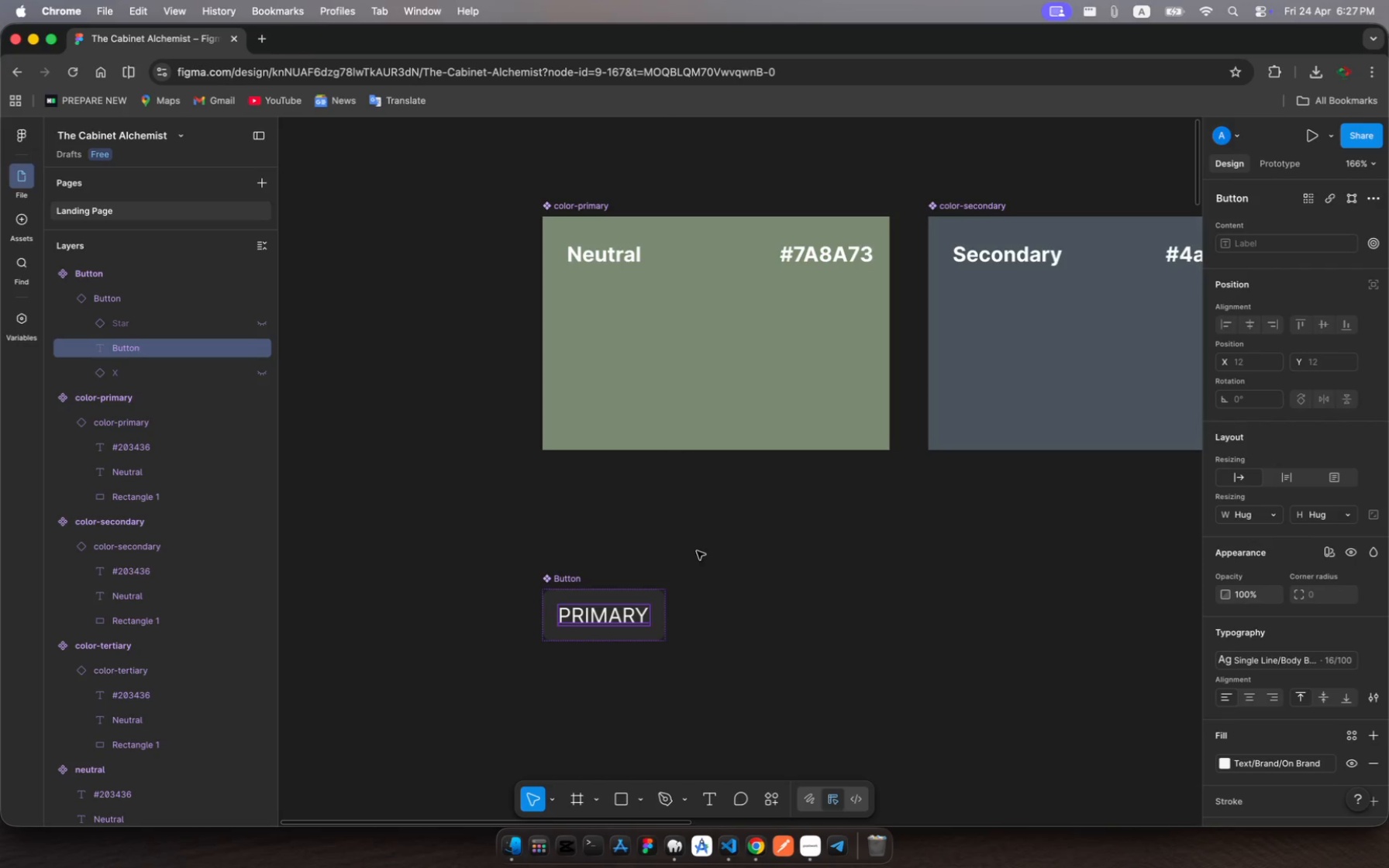 
left_click([741, 562])
 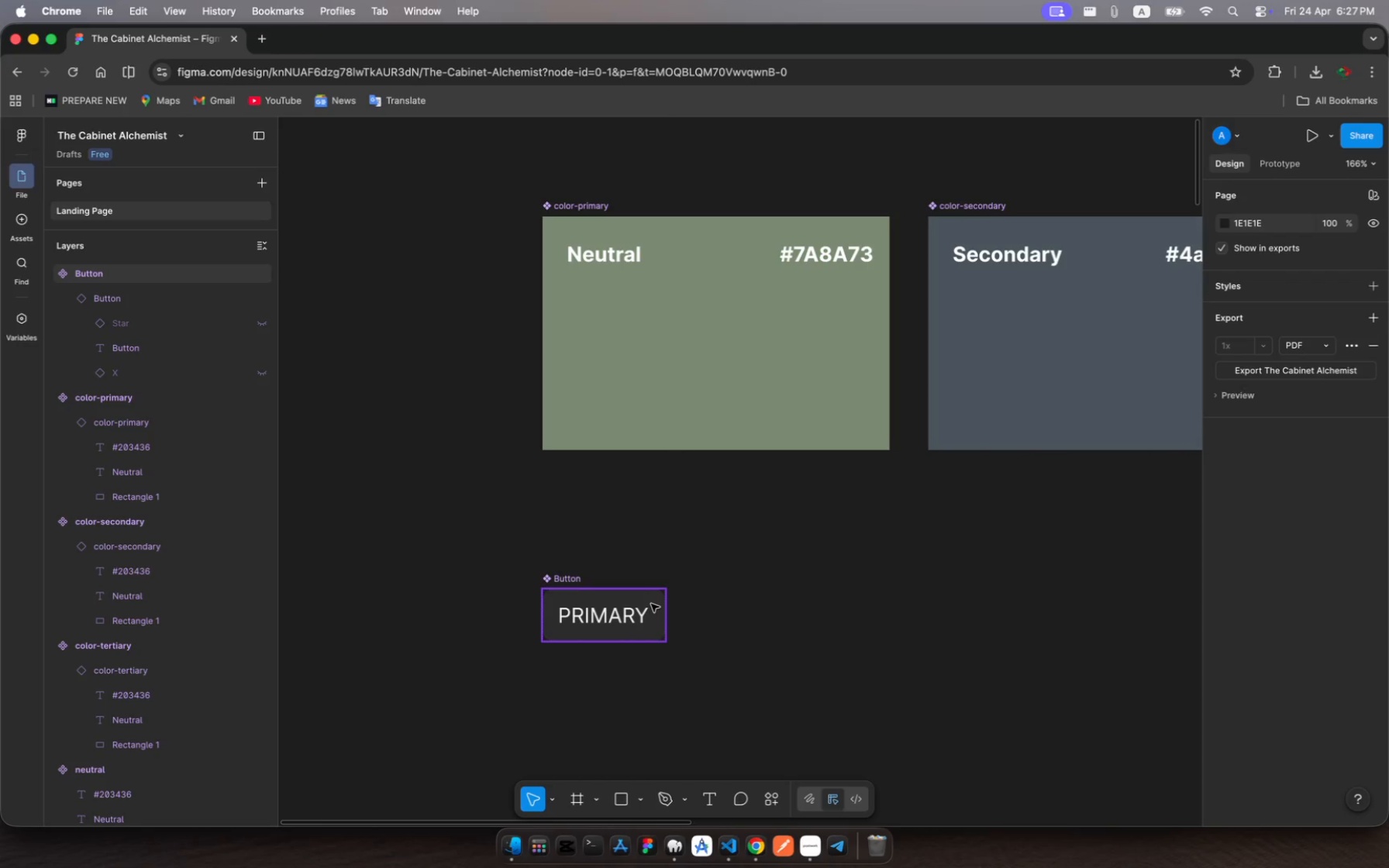 
left_click([650, 604])
 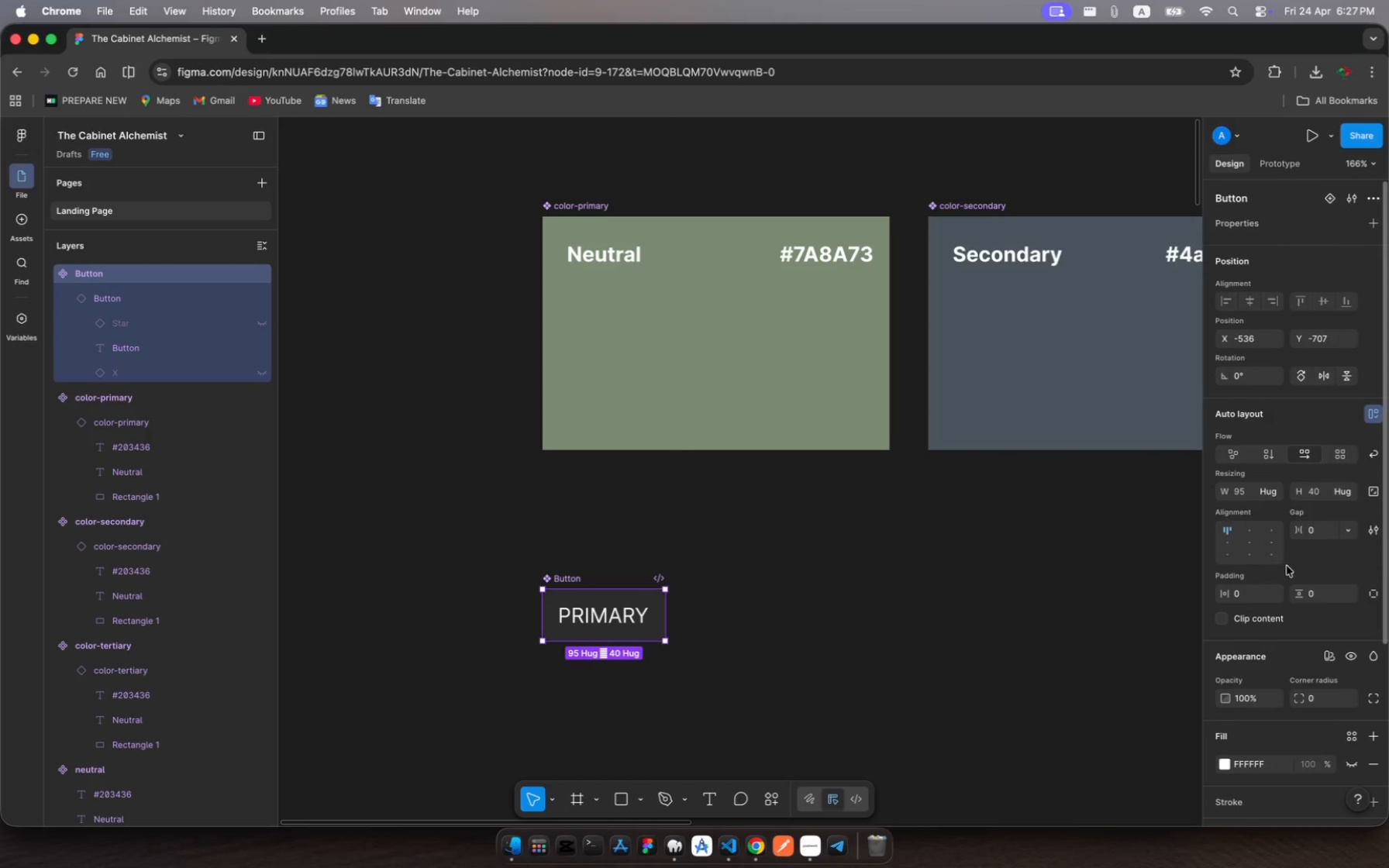 
scroll: coordinate [1287, 596], scroll_direction: down, amount: 11.0
 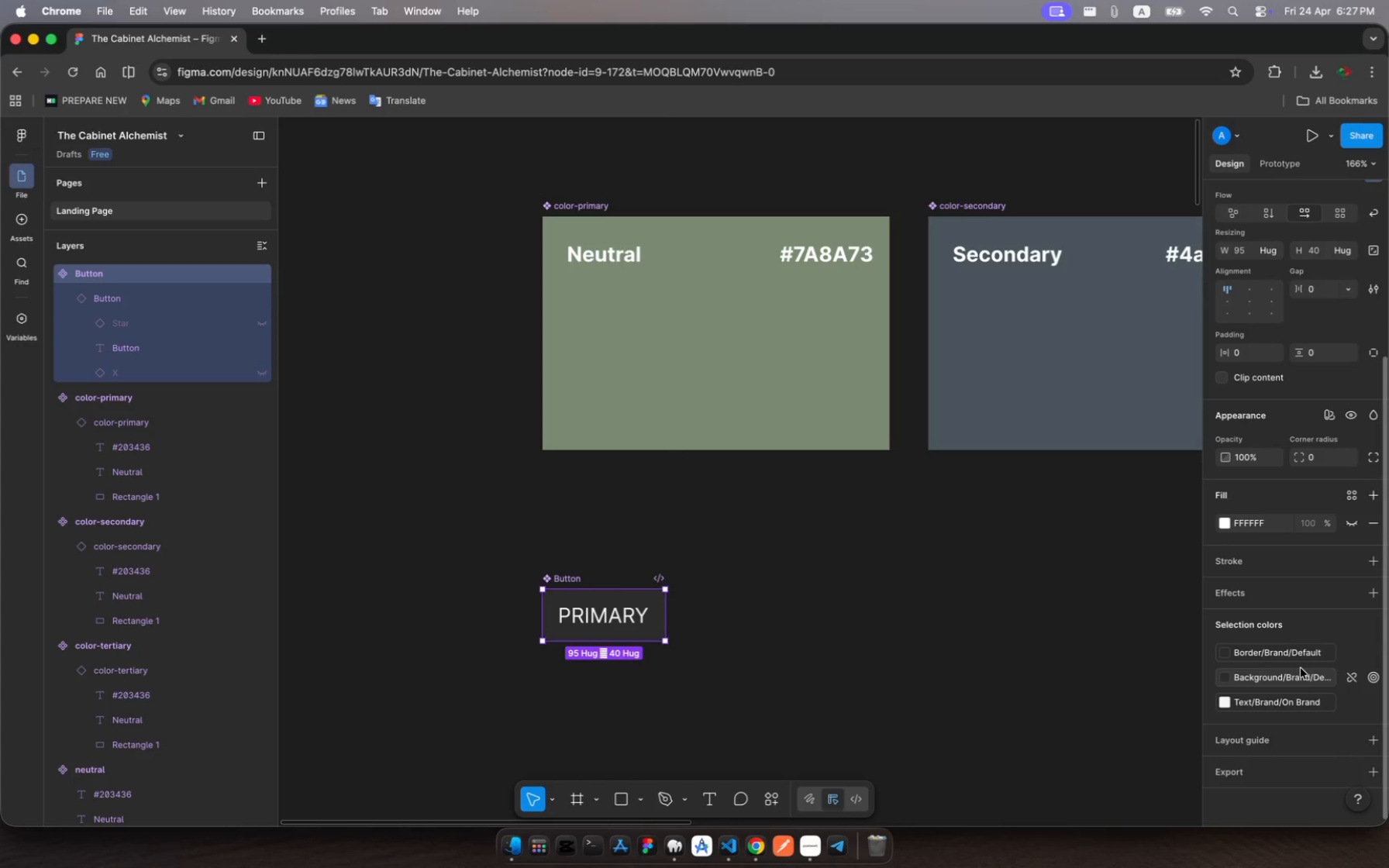 
wait(5.8)
 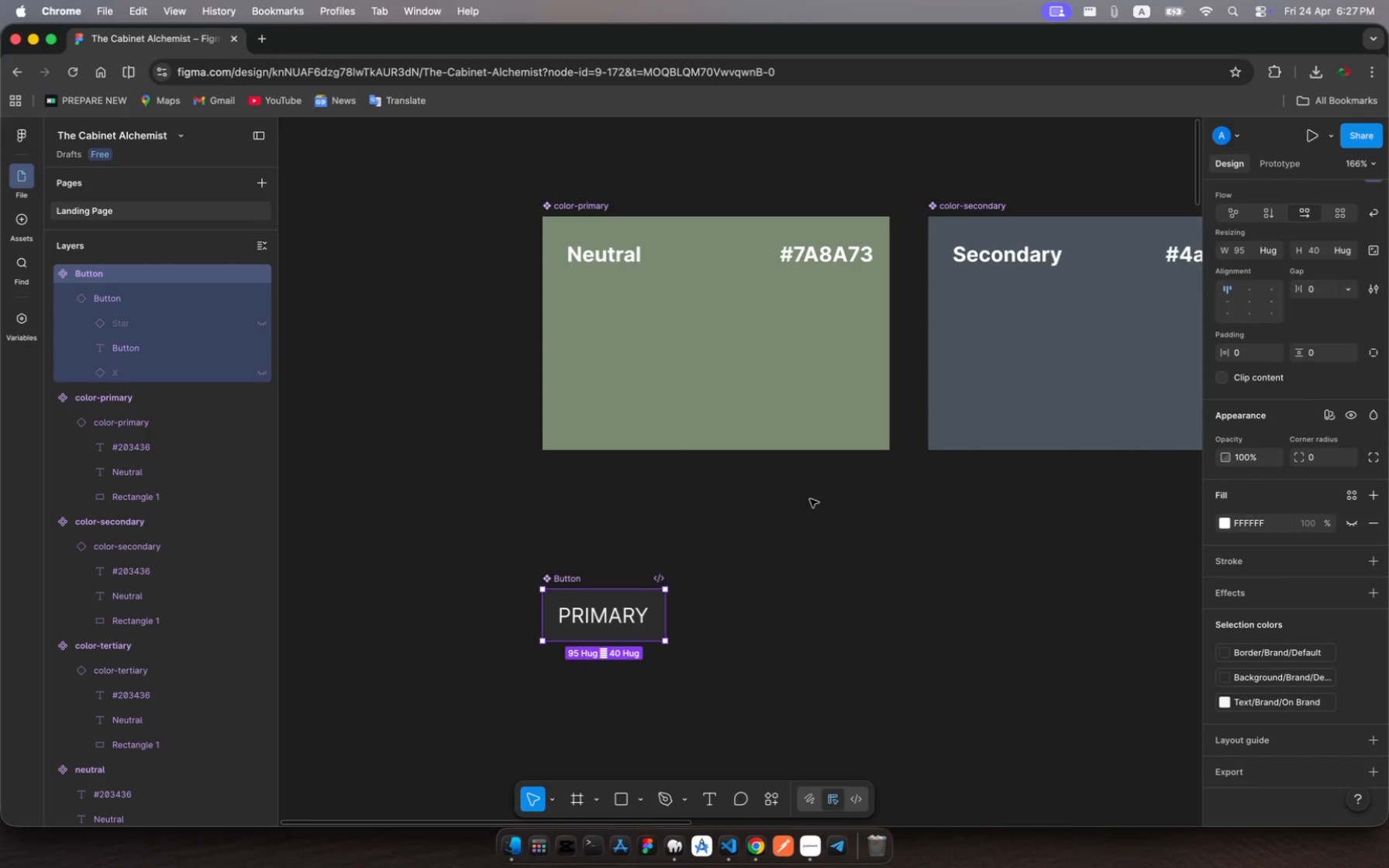 
left_click([1298, 653])
 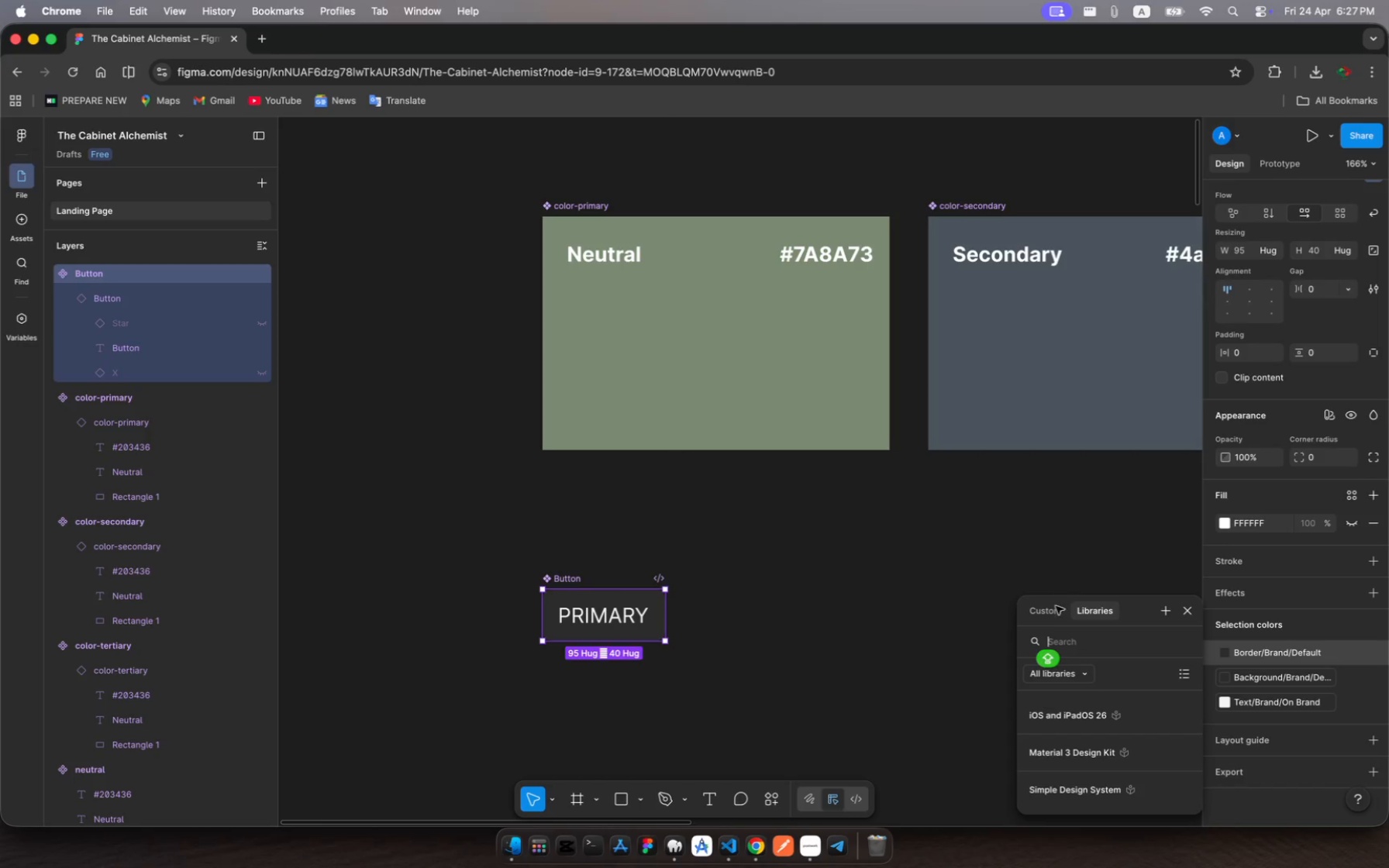 
left_click([1046, 611])
 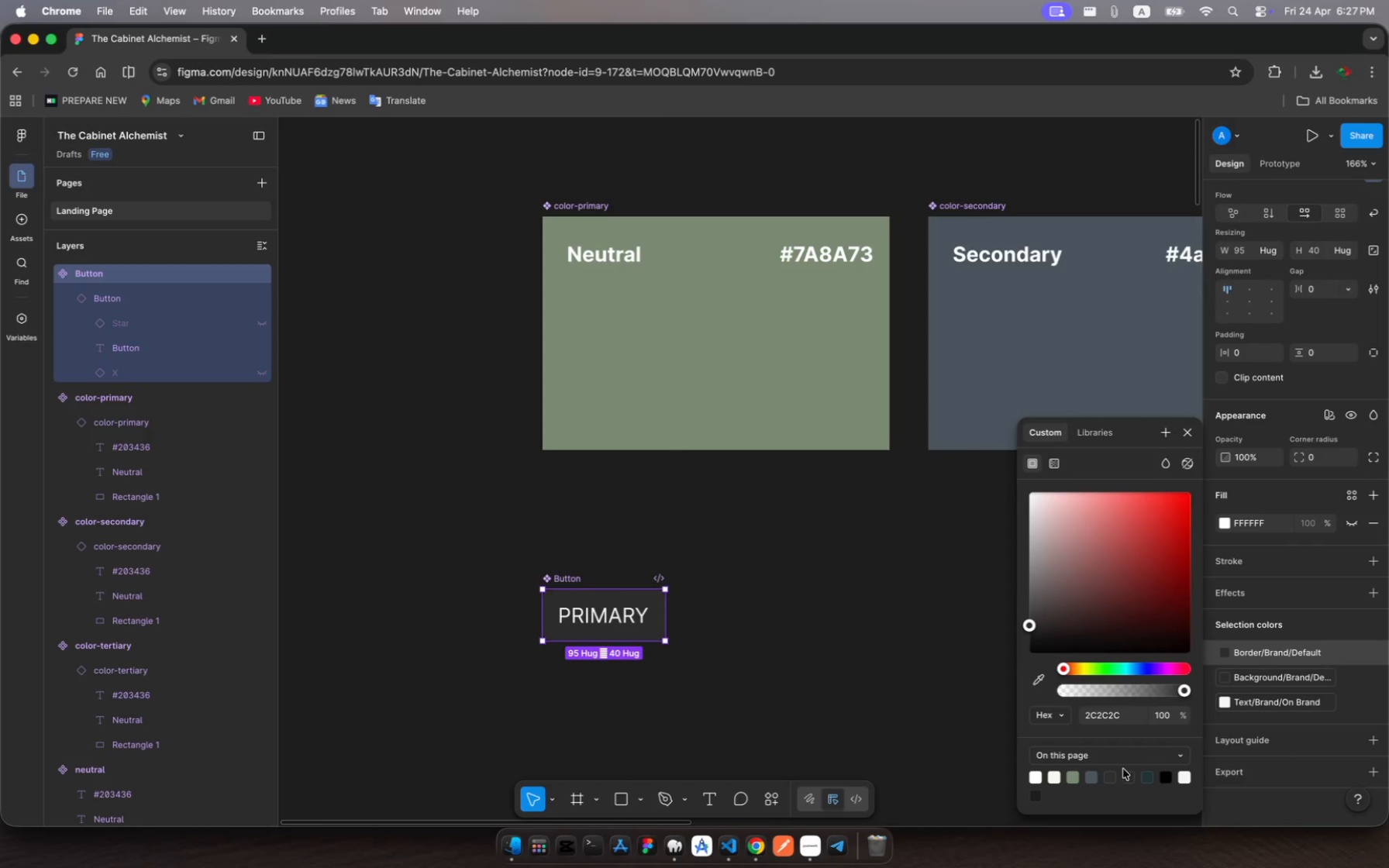 
scroll: coordinate [1129, 770], scroll_direction: down, amount: 7.0
 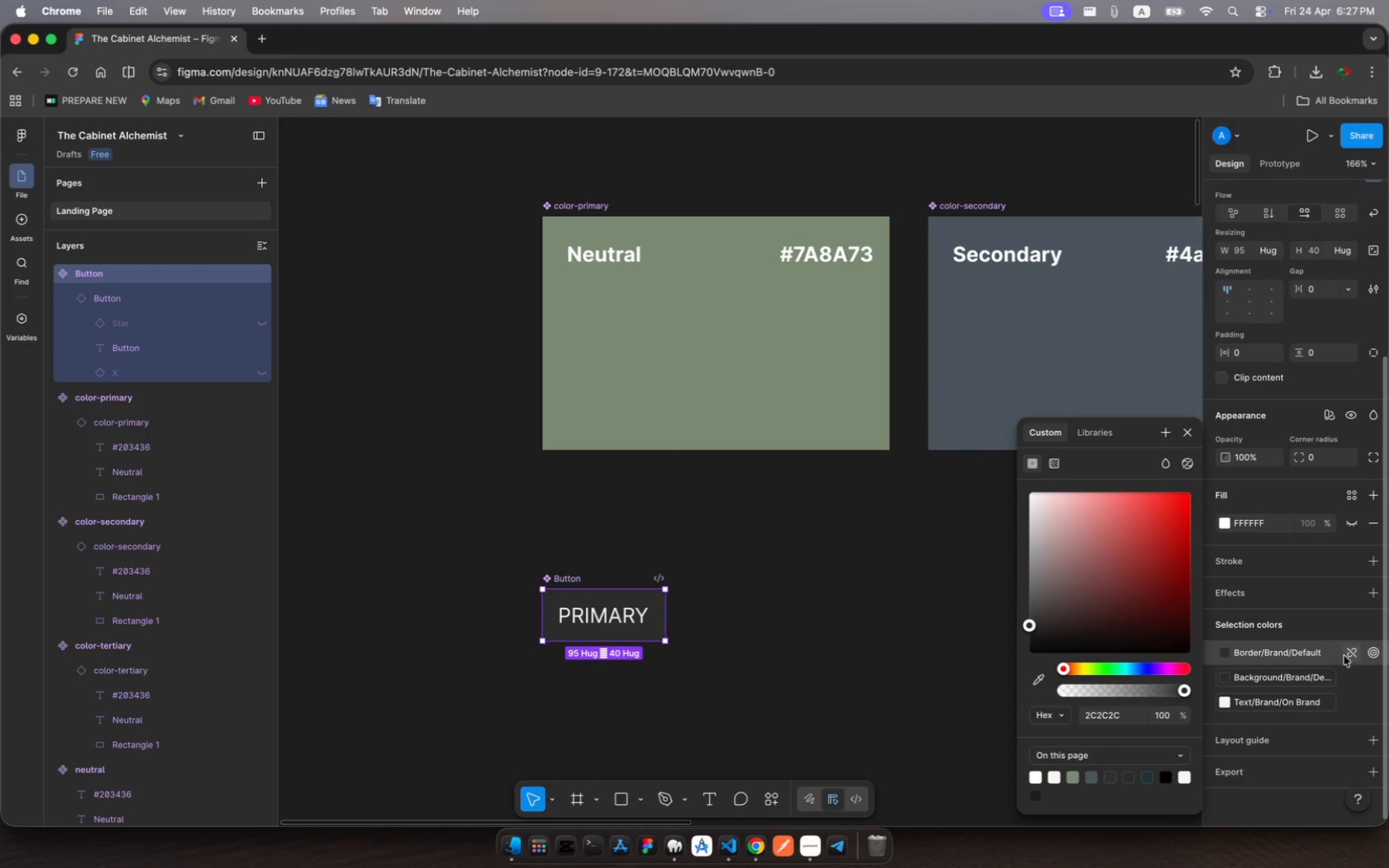 
left_click([1368, 653])
 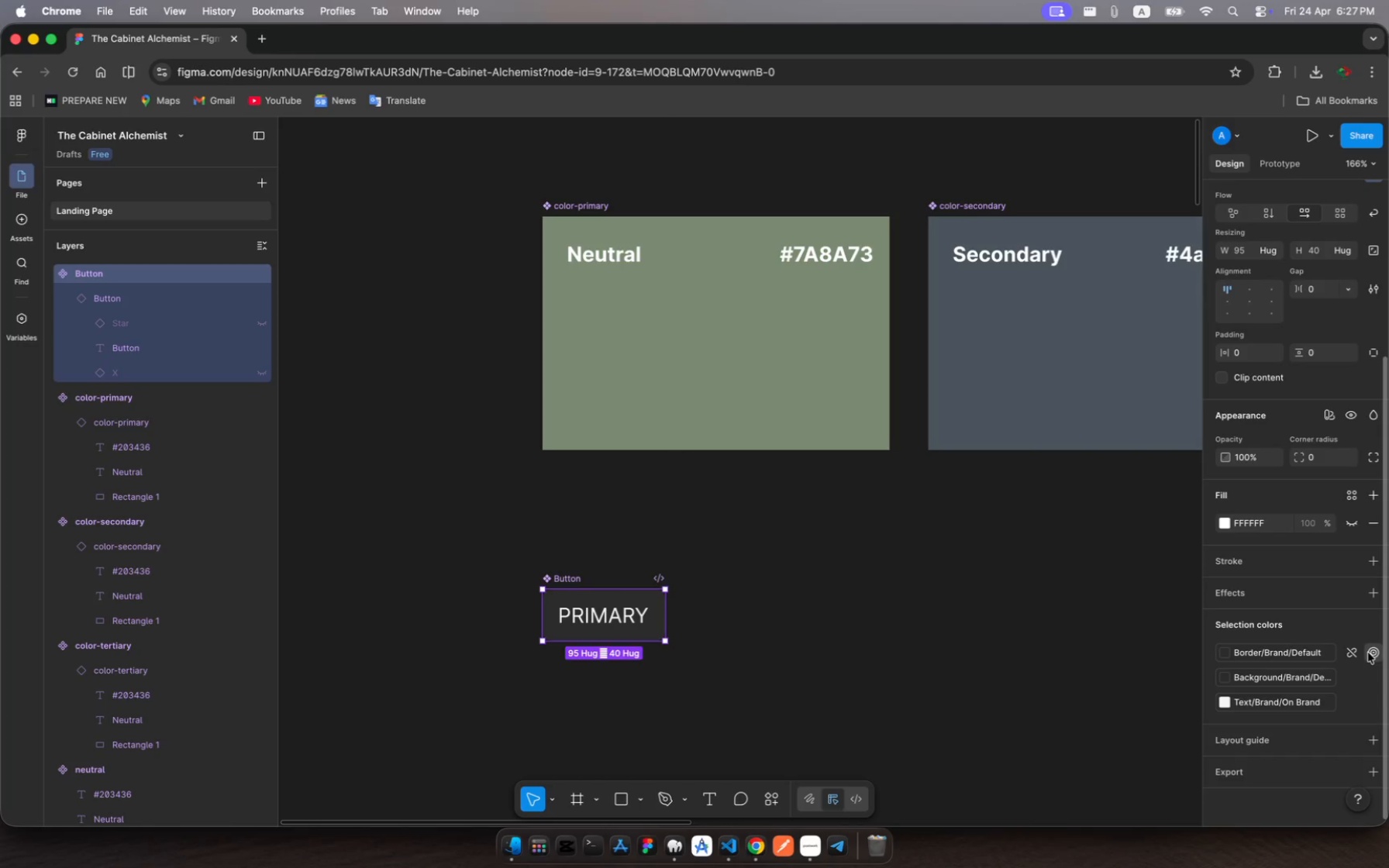 
left_click([1368, 653])
 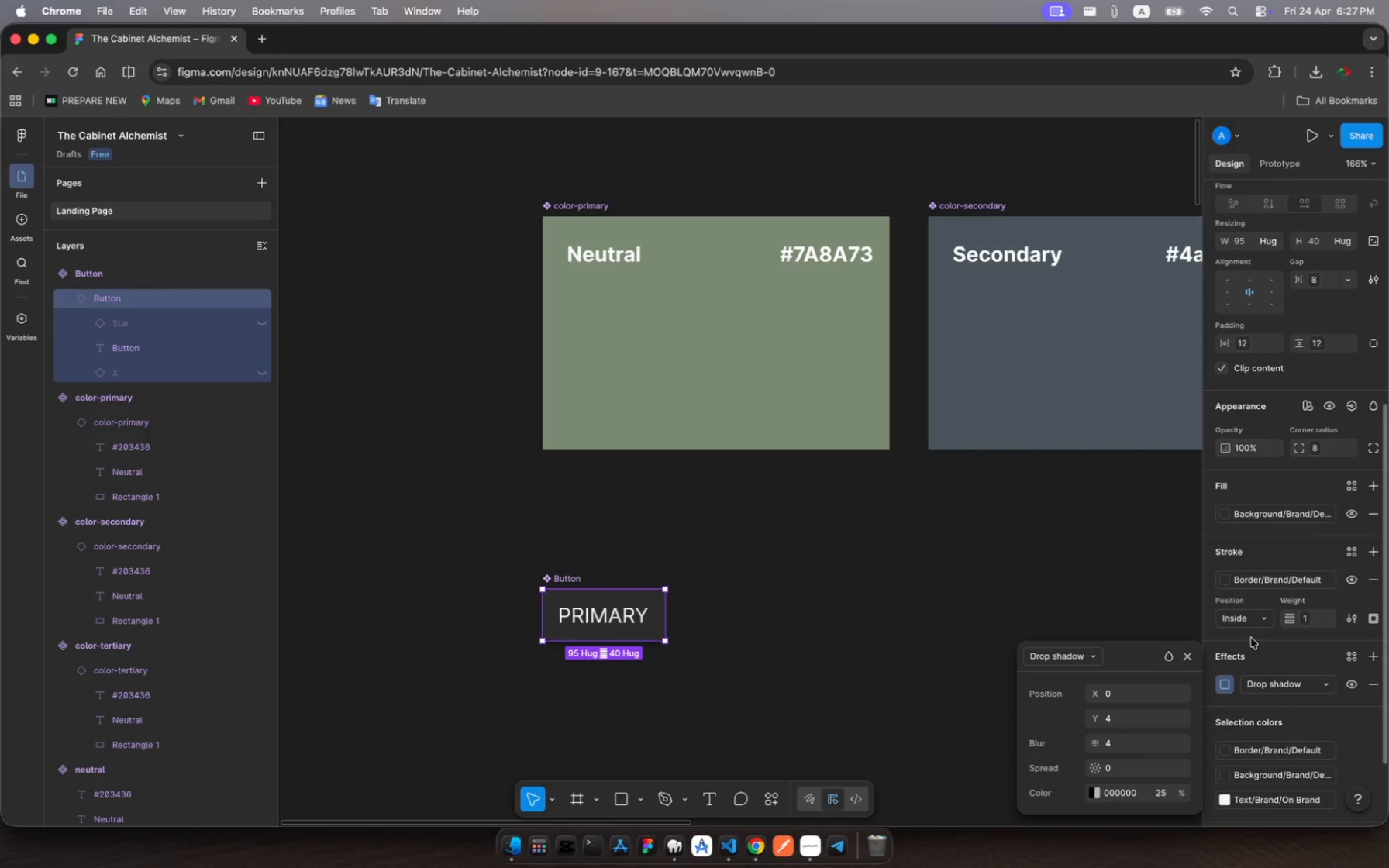 
left_click([1190, 657])
 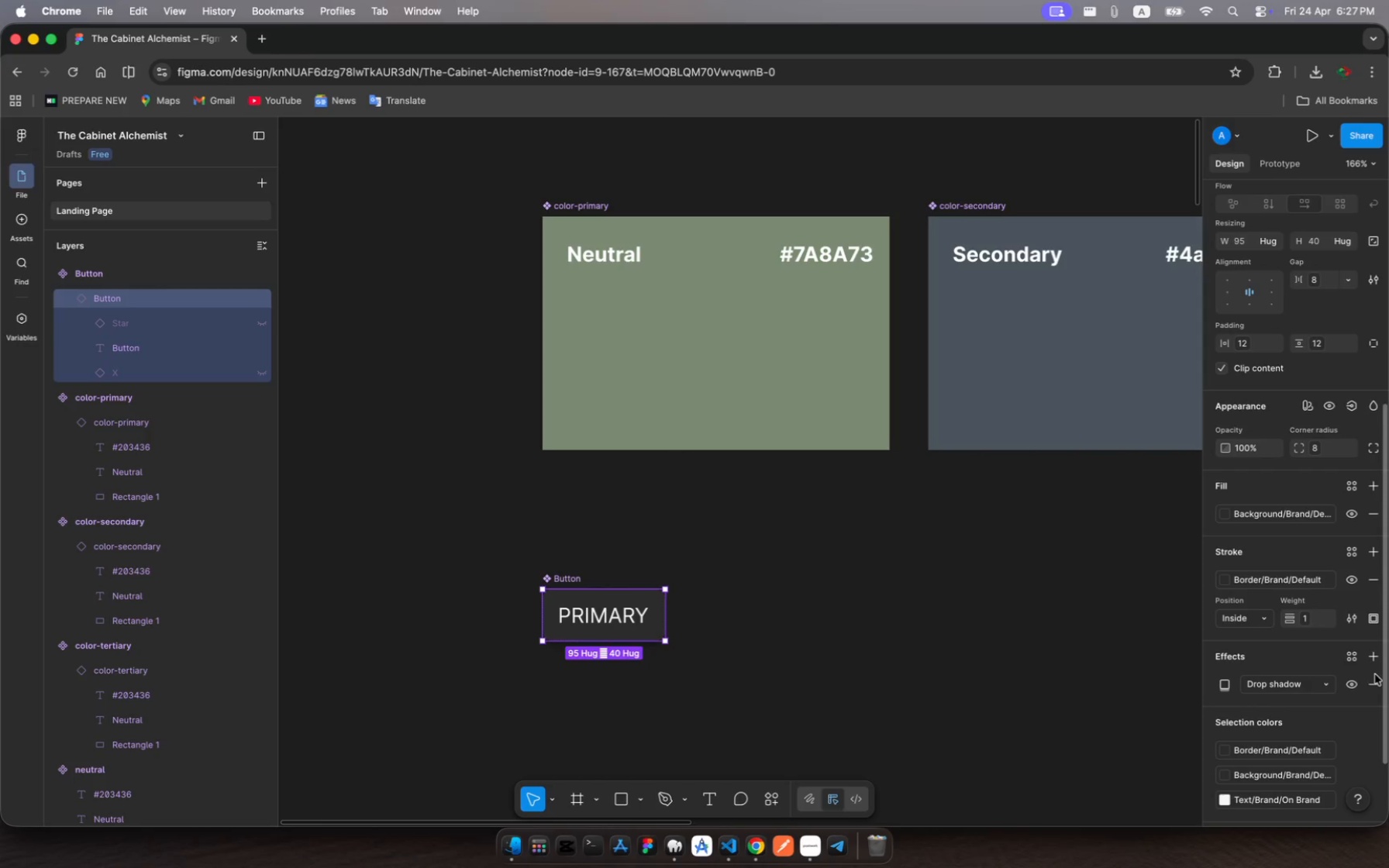 
left_click([1372, 681])
 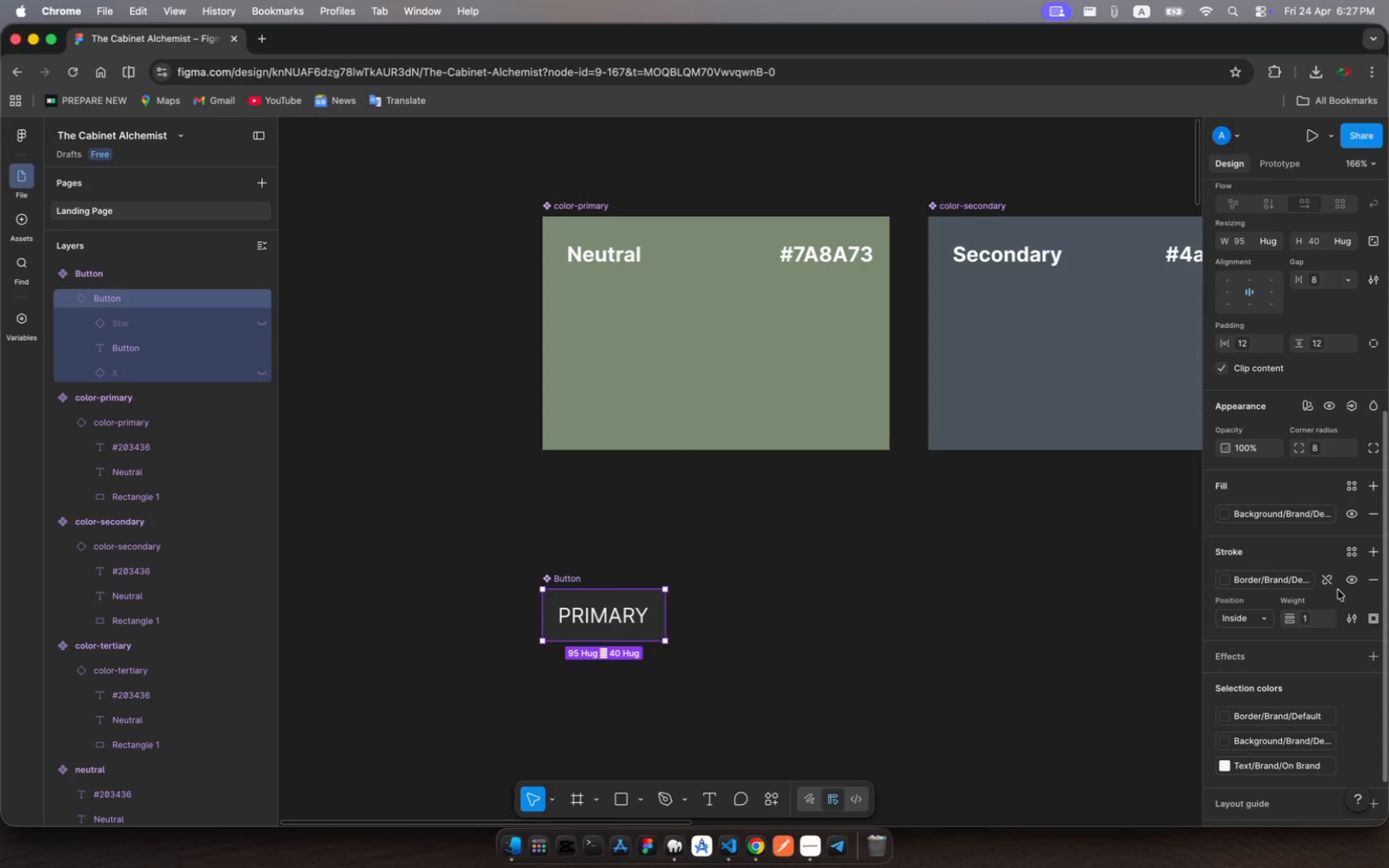 
wait(5.17)
 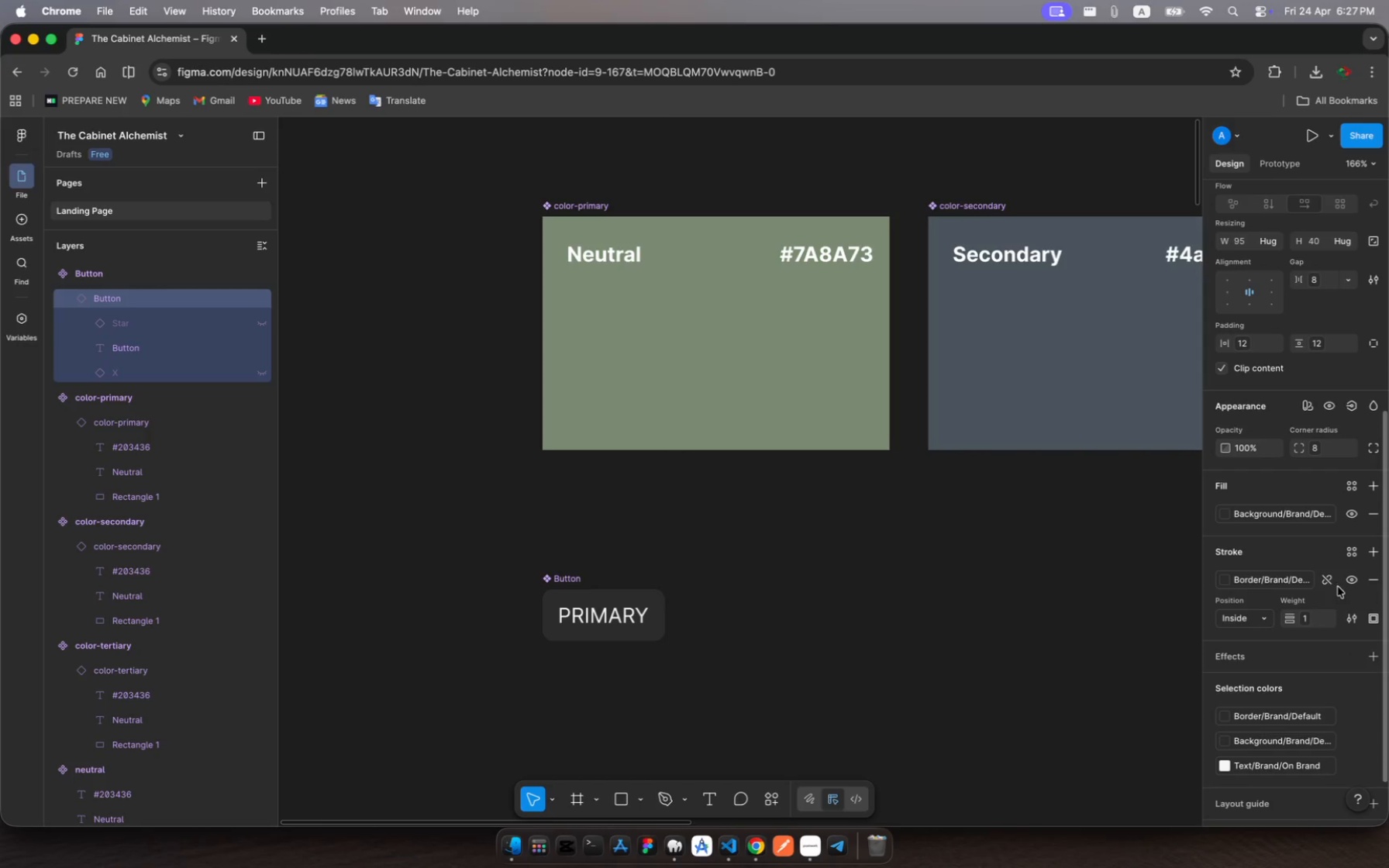 
left_click([1374, 584])
 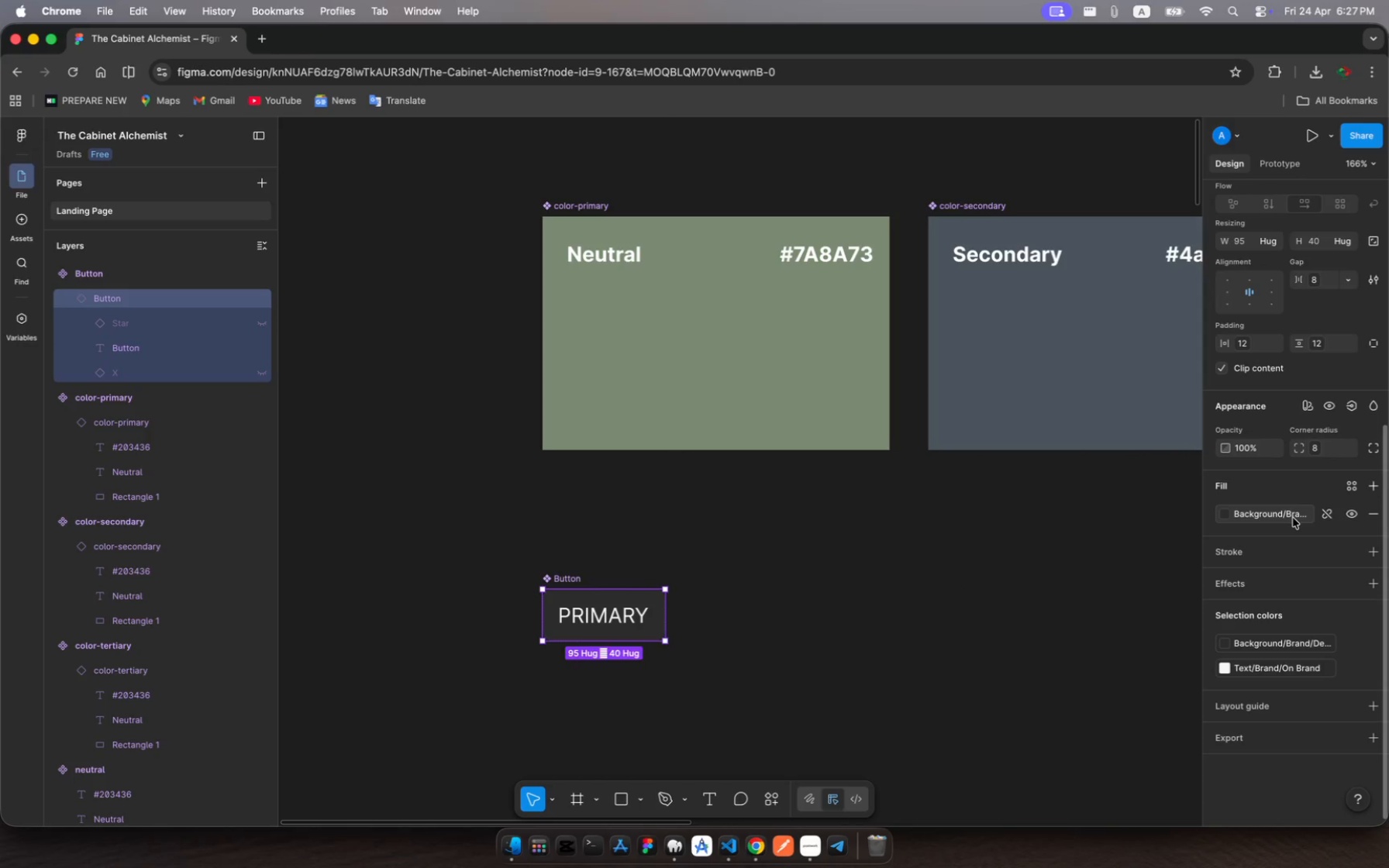 
wait(5.87)
 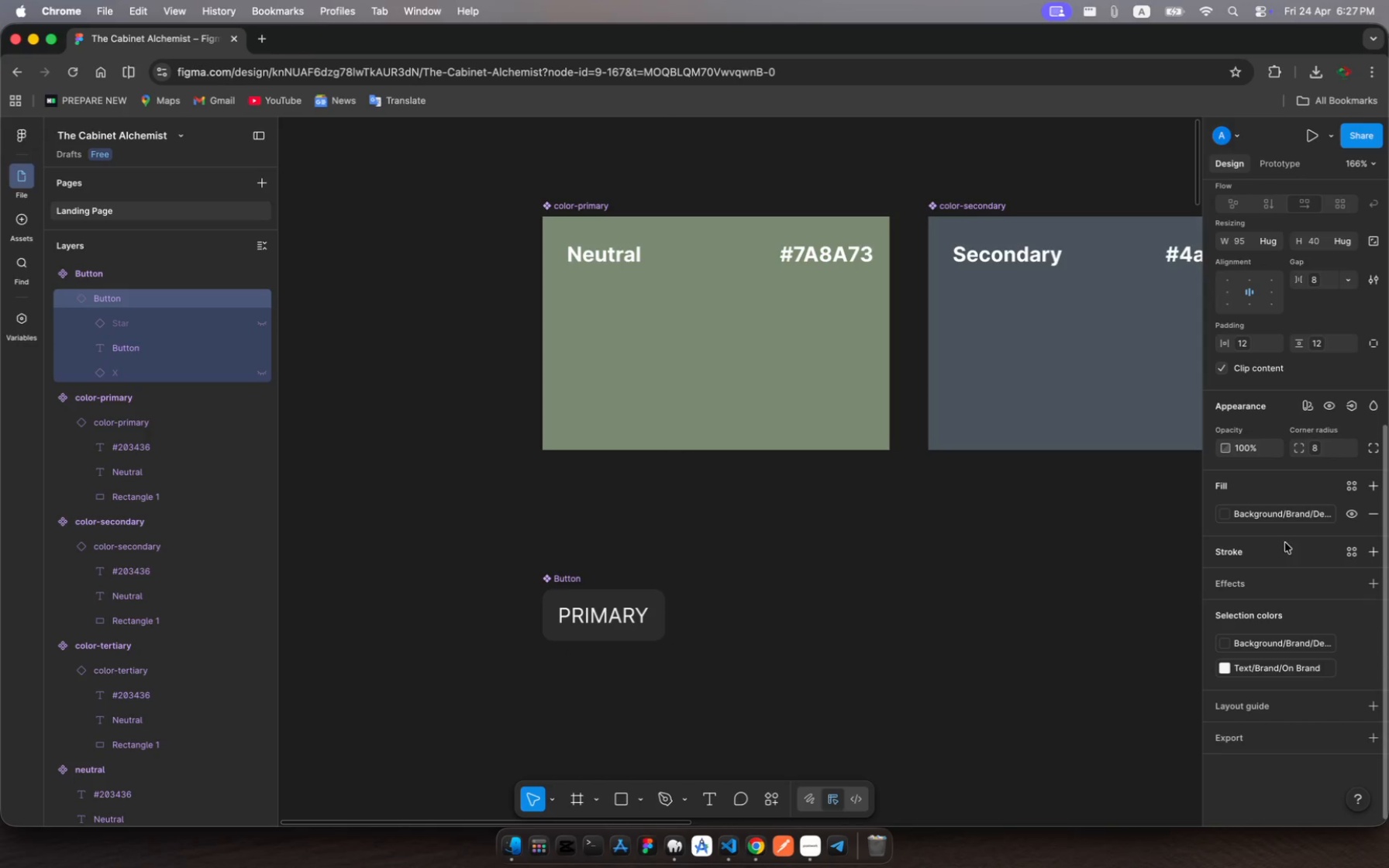 
left_click([1367, 517])
 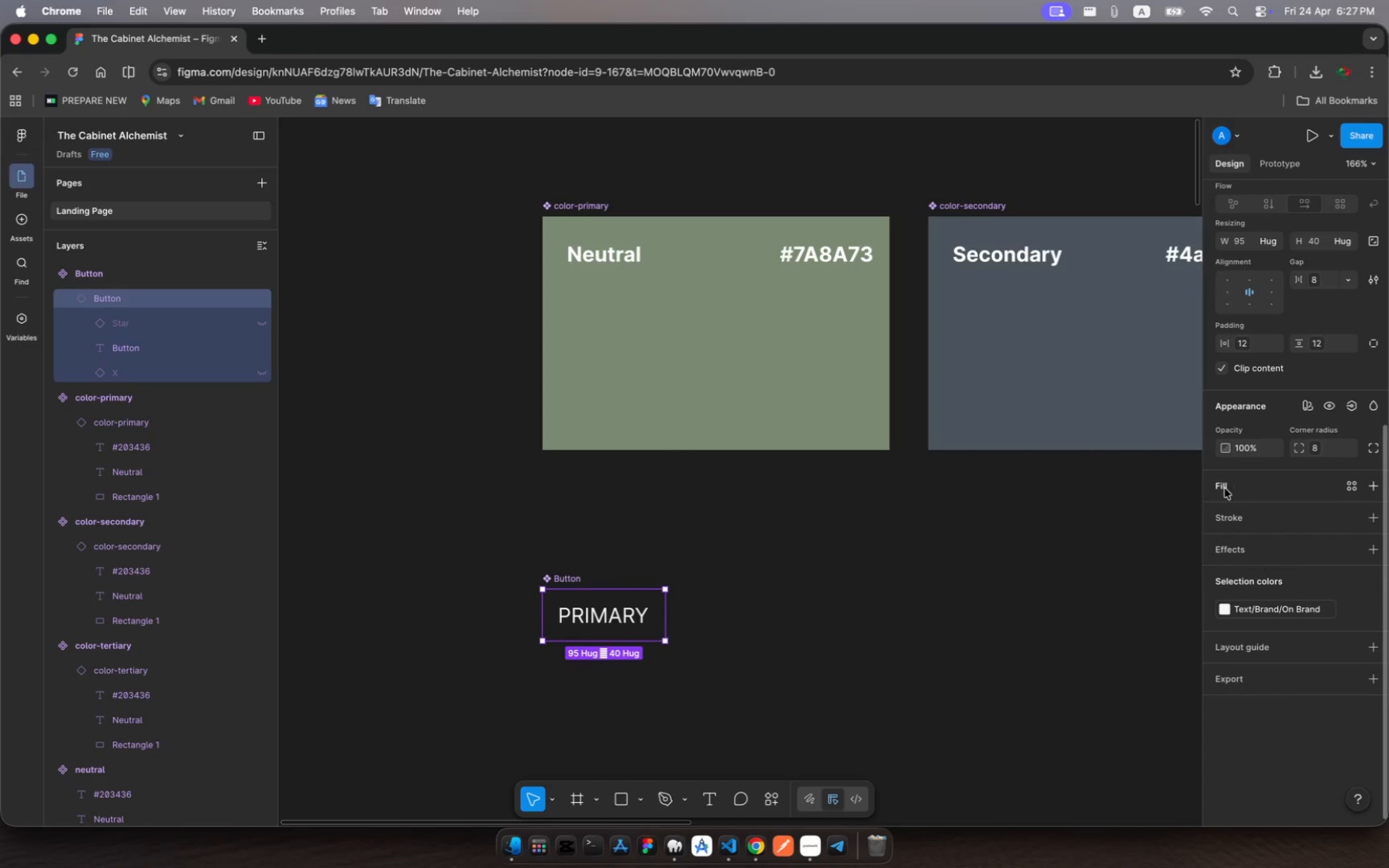 
mouse_move([1314, 475])
 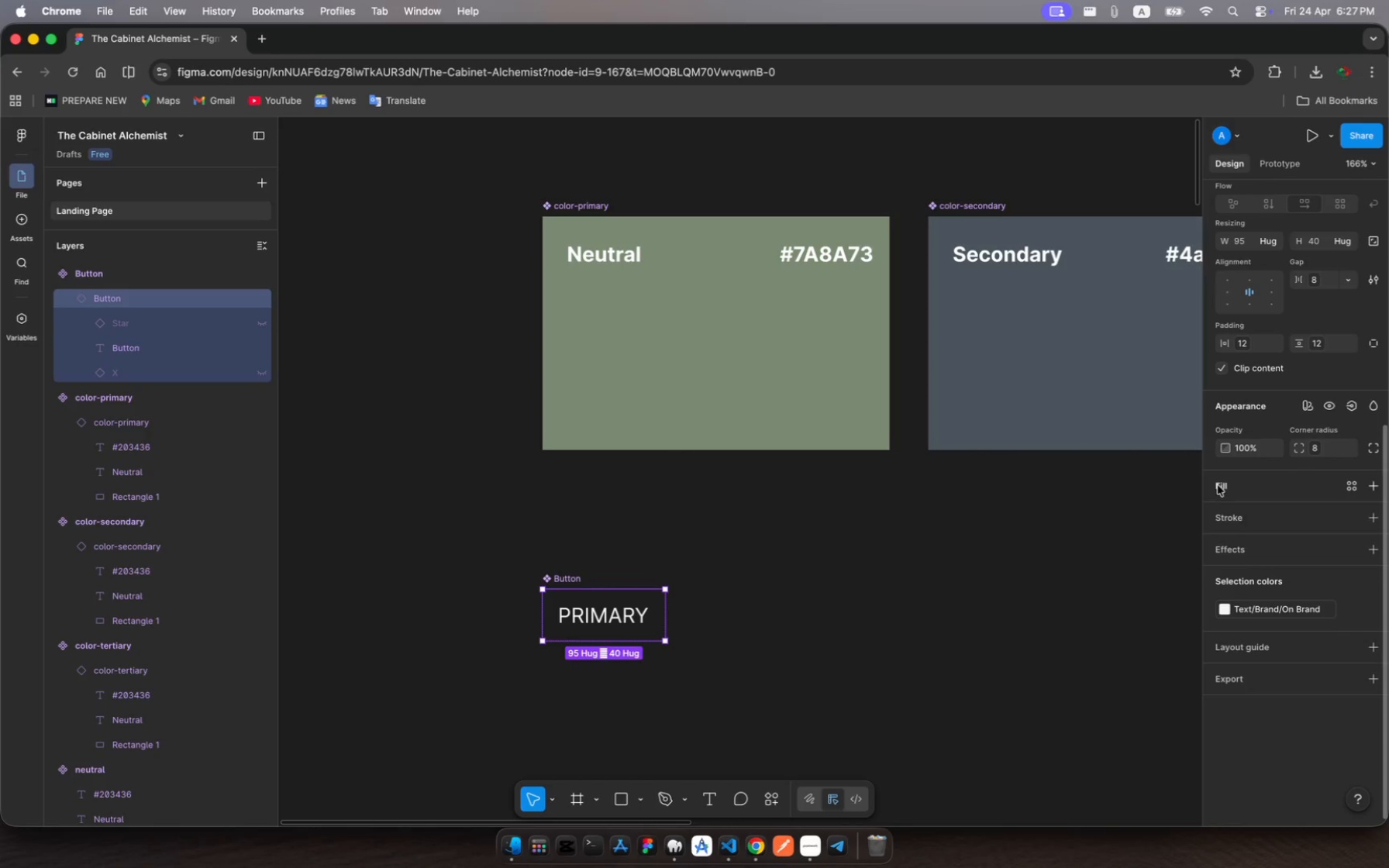 
left_click([1218, 485])
 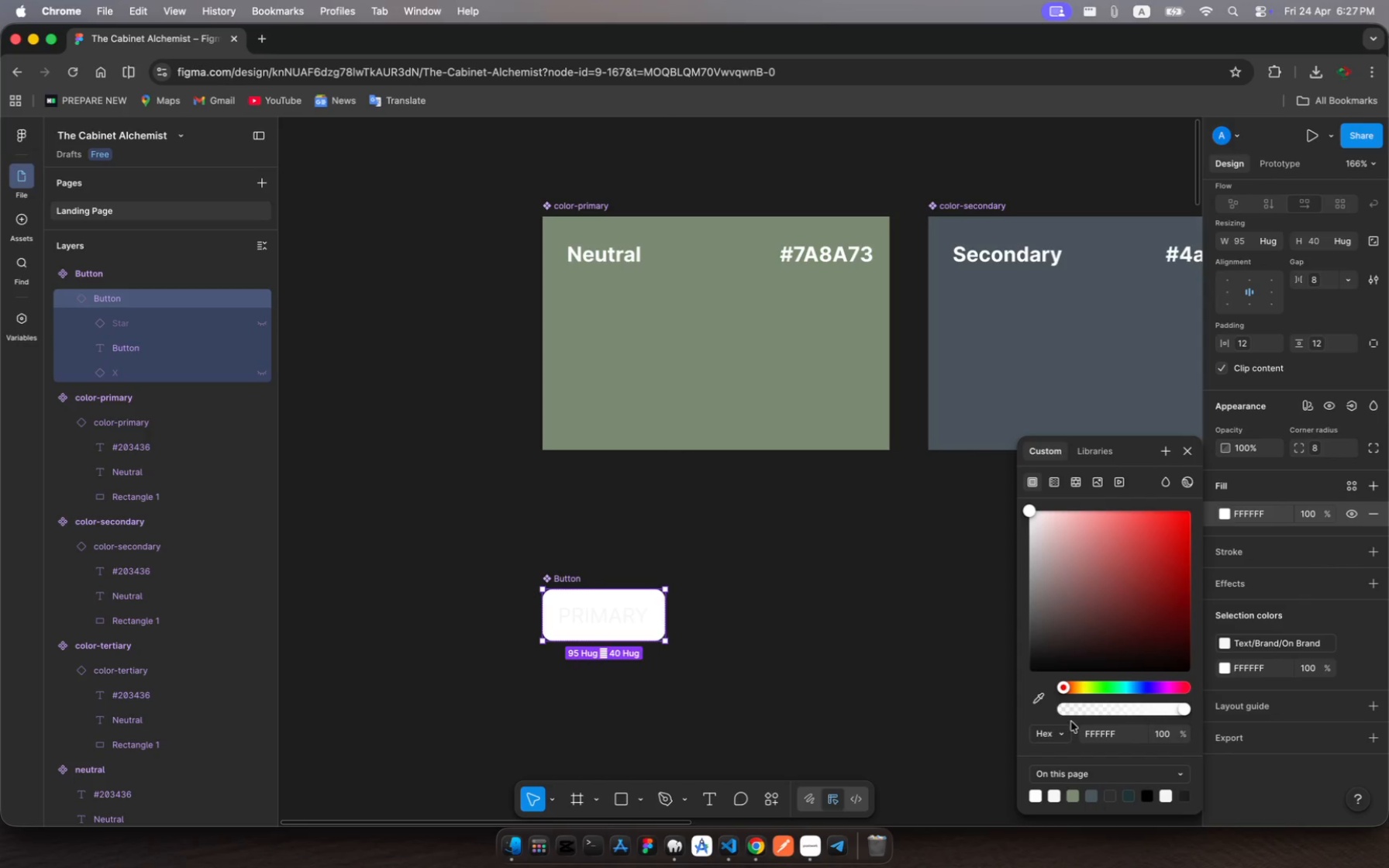 
left_click([1087, 734])
 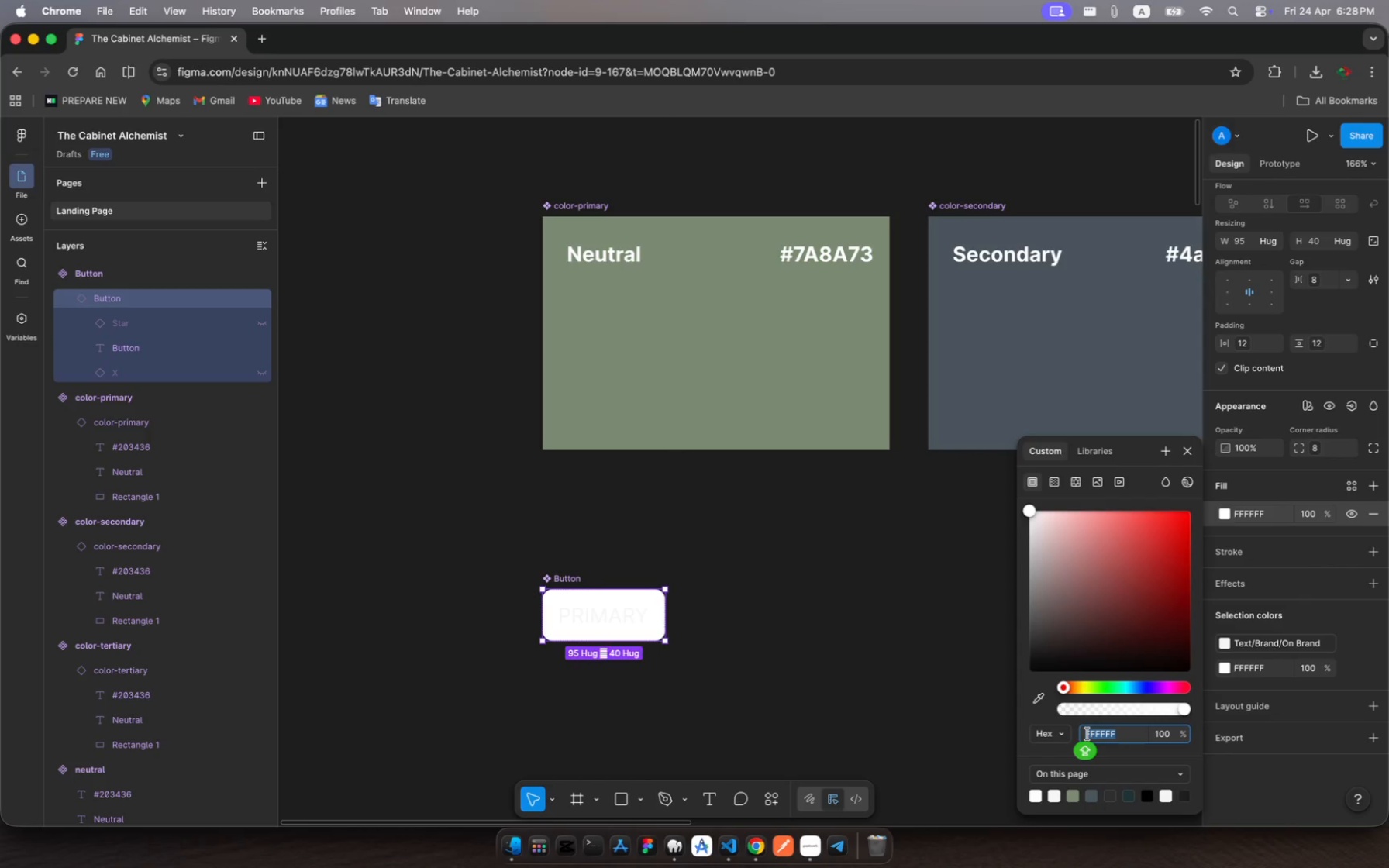 
key(Meta+V)
 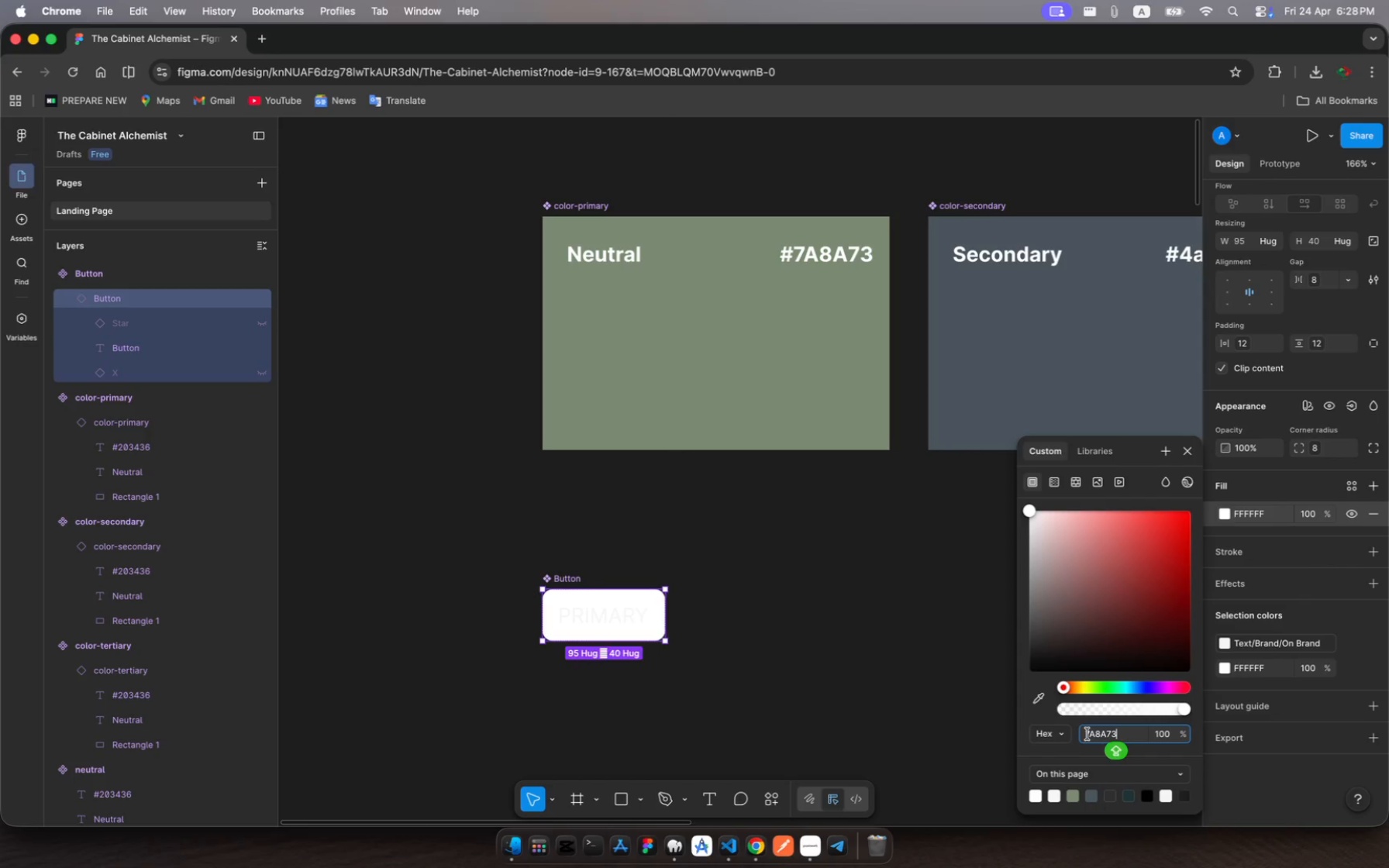 
key(Enter)
 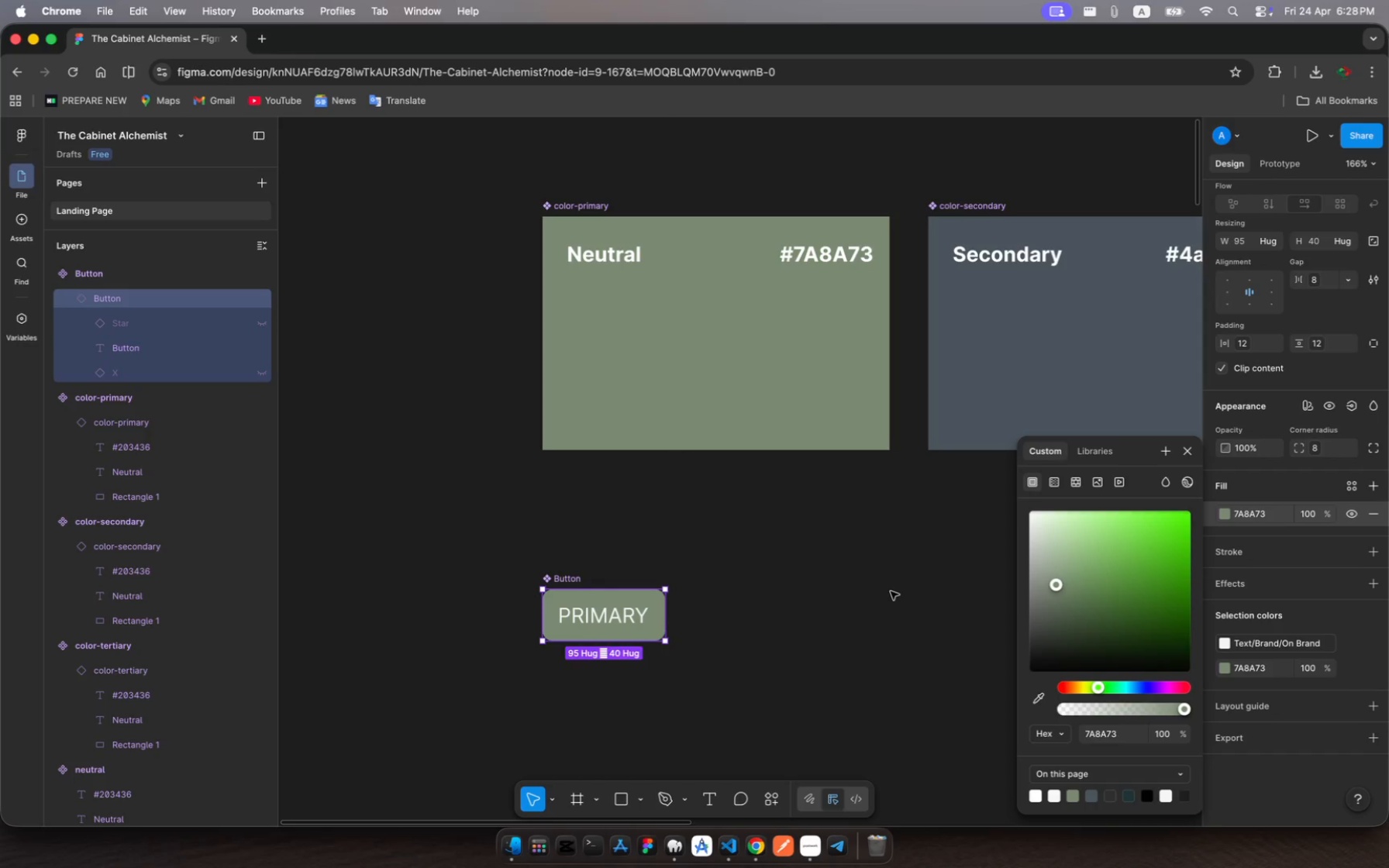 
wait(10.4)
 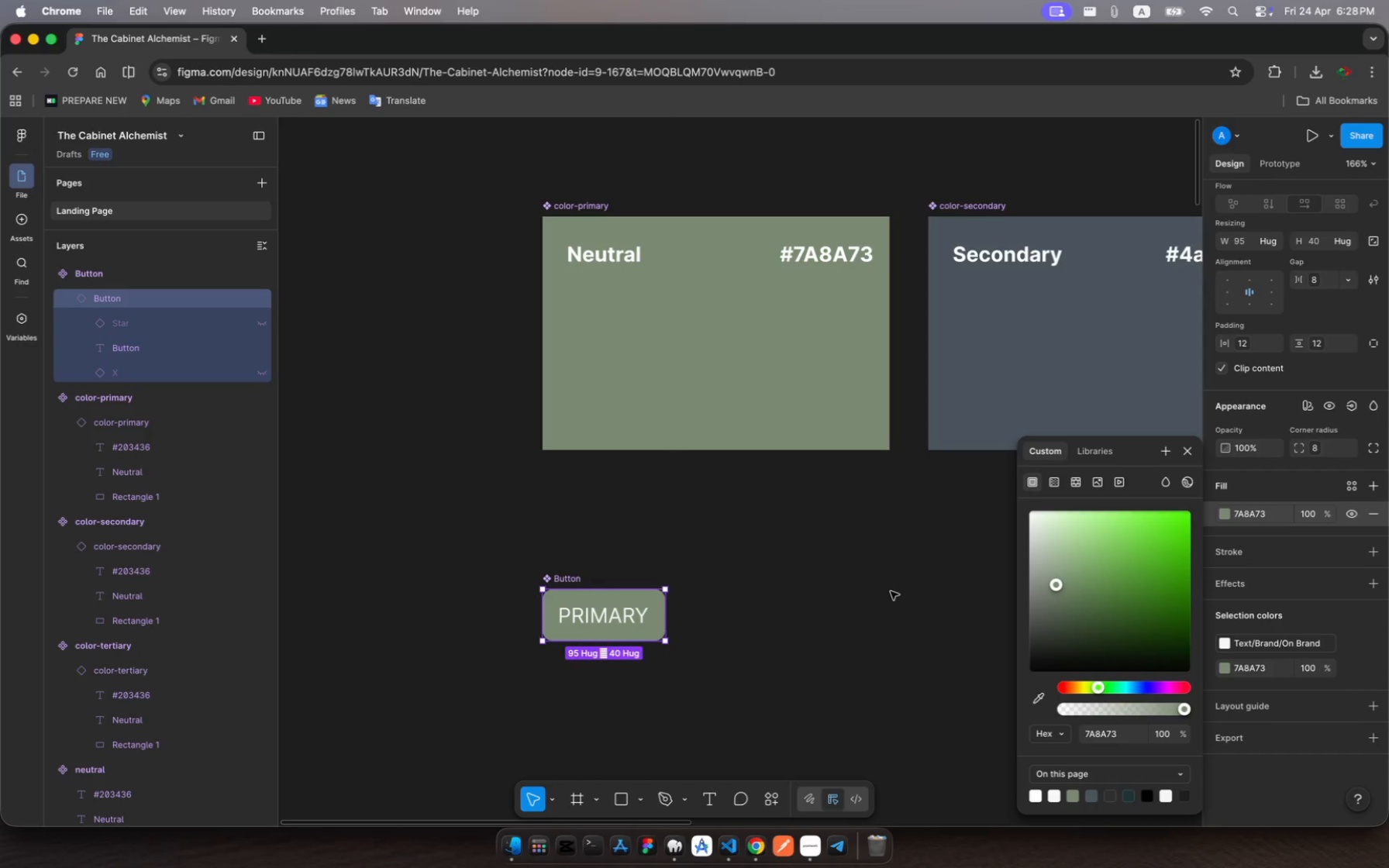 
mouse_move([1349, 646])
 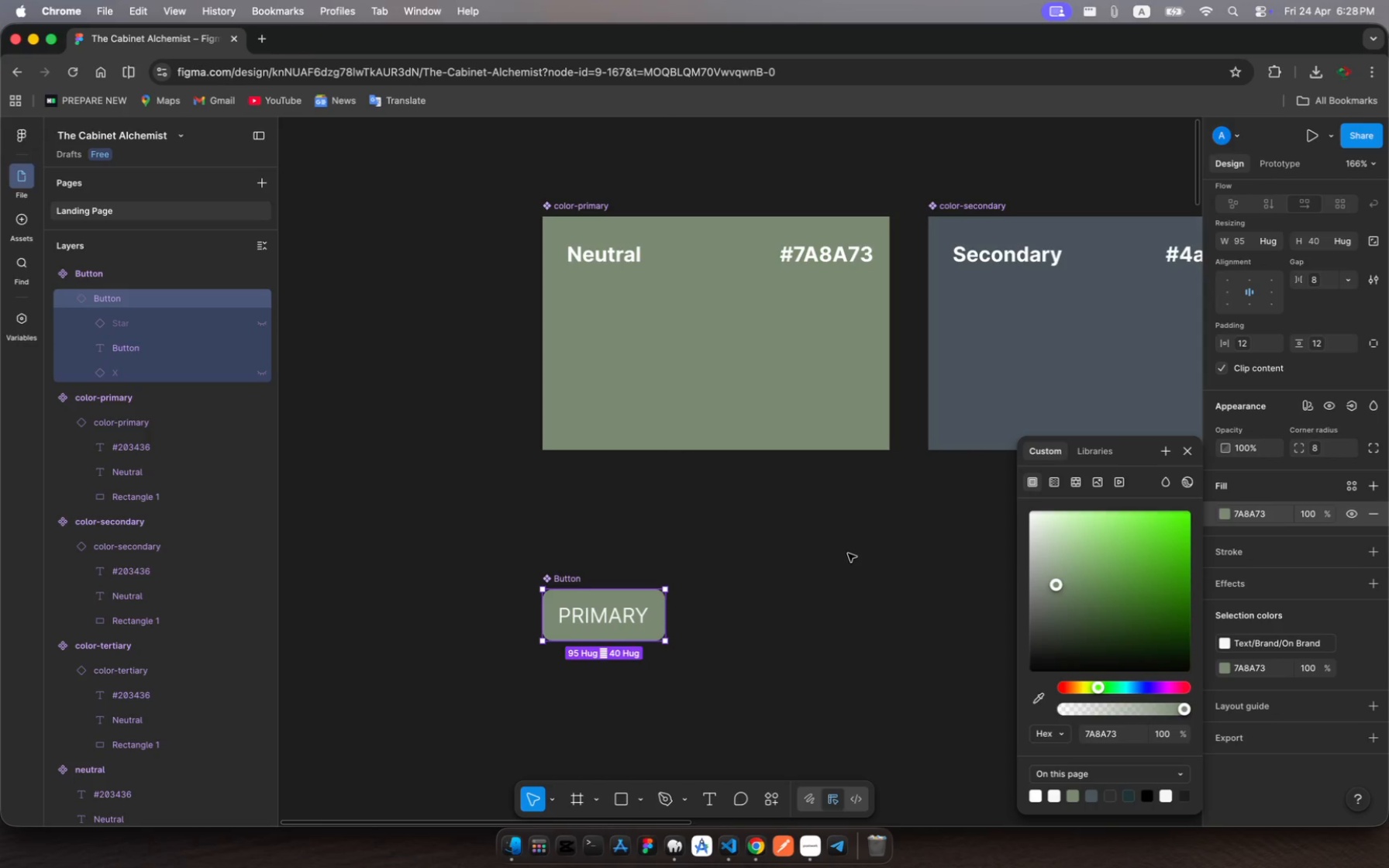 
wait(6.24)
 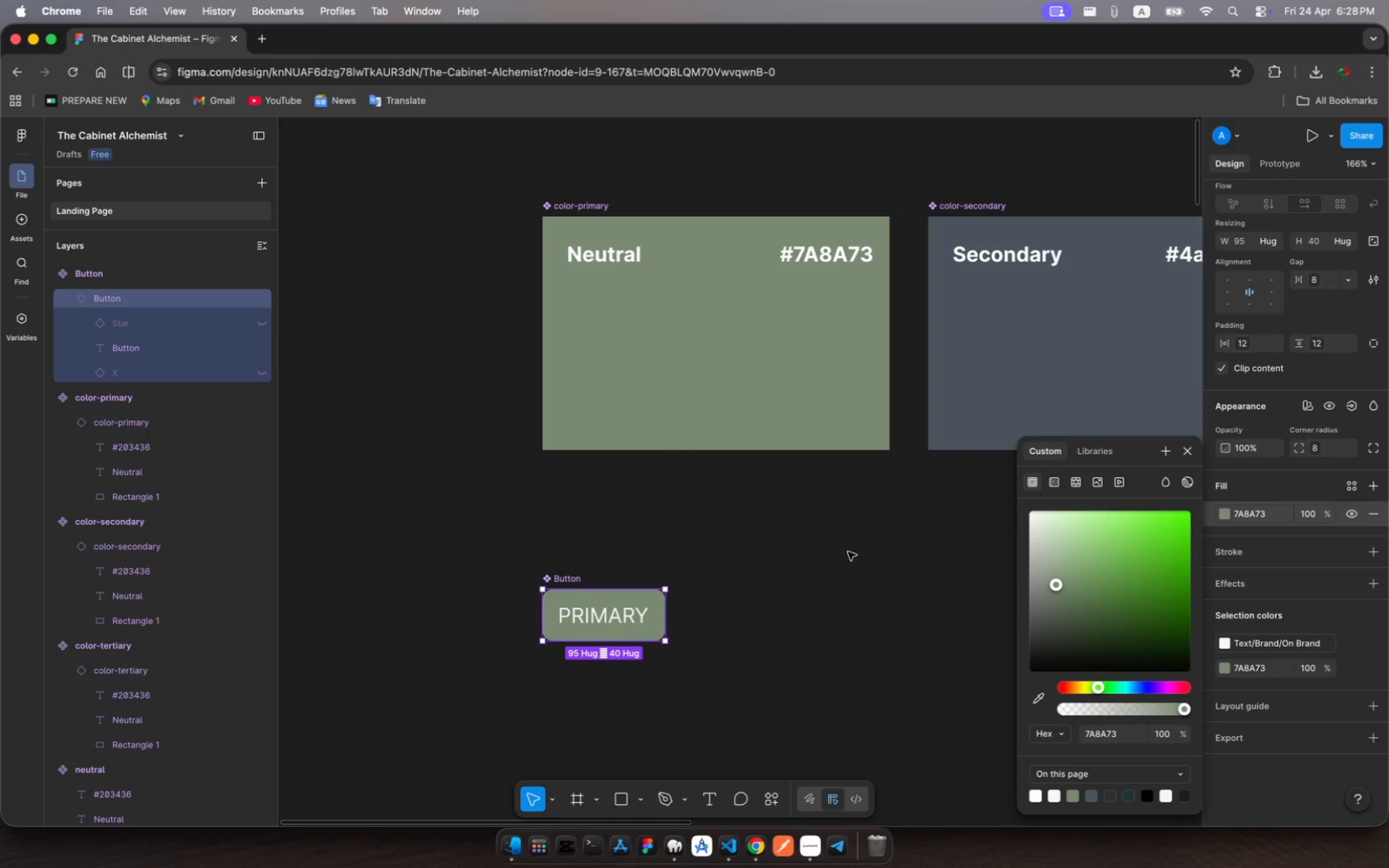 
scroll: coordinate [887, 417], scroll_direction: down, amount: 12.0
 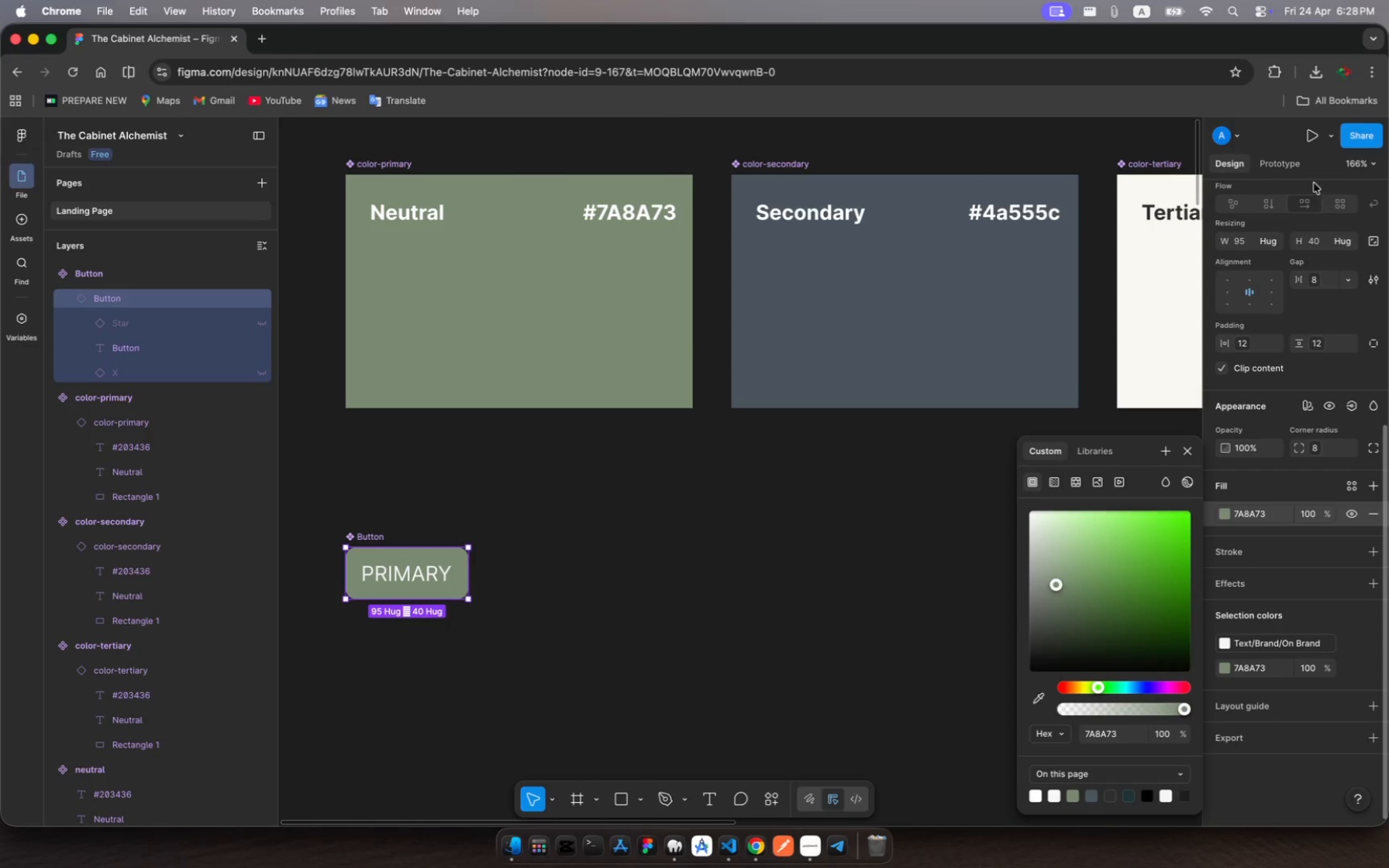 
left_click([536, 518])
 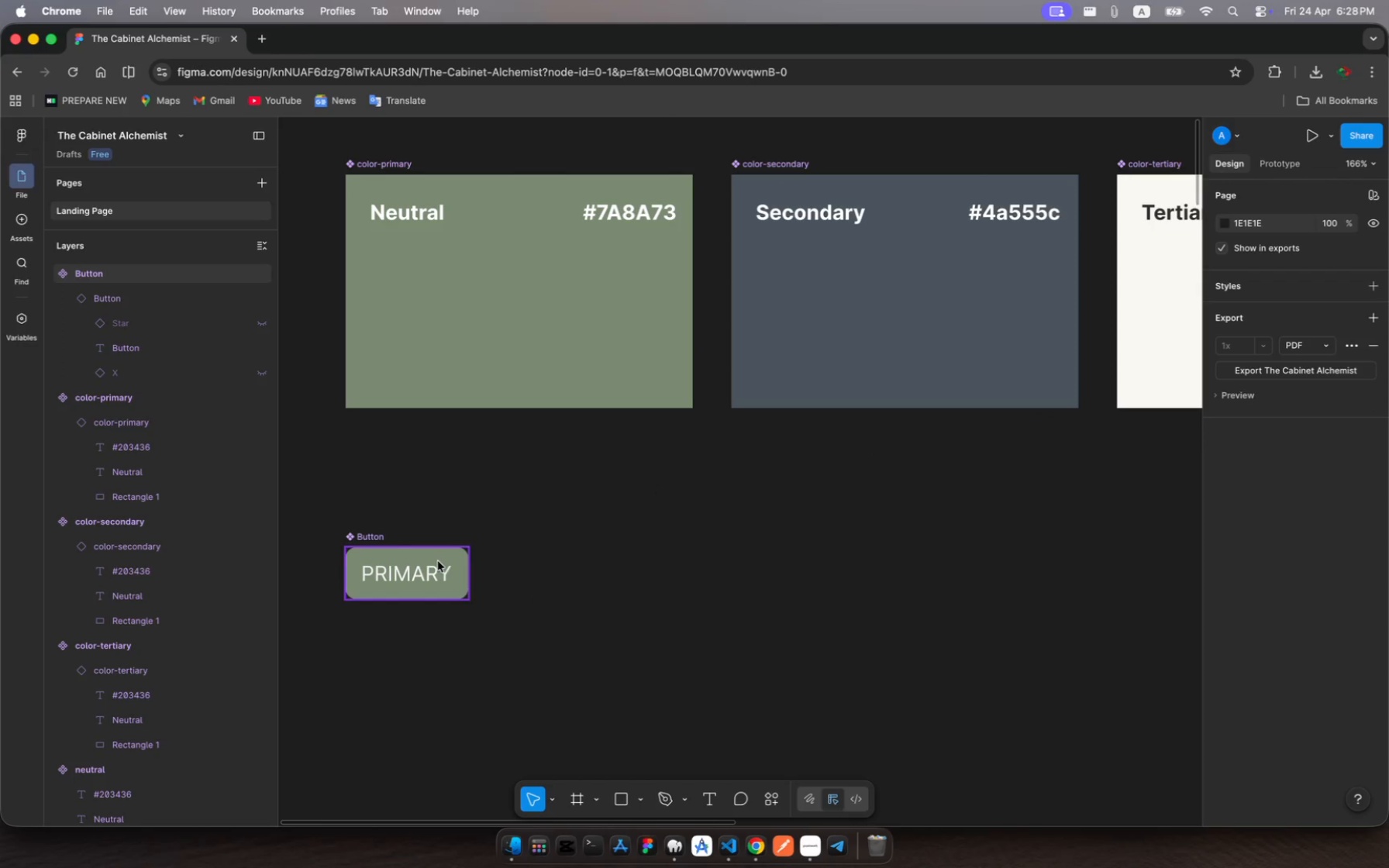 
left_click([437, 561])
 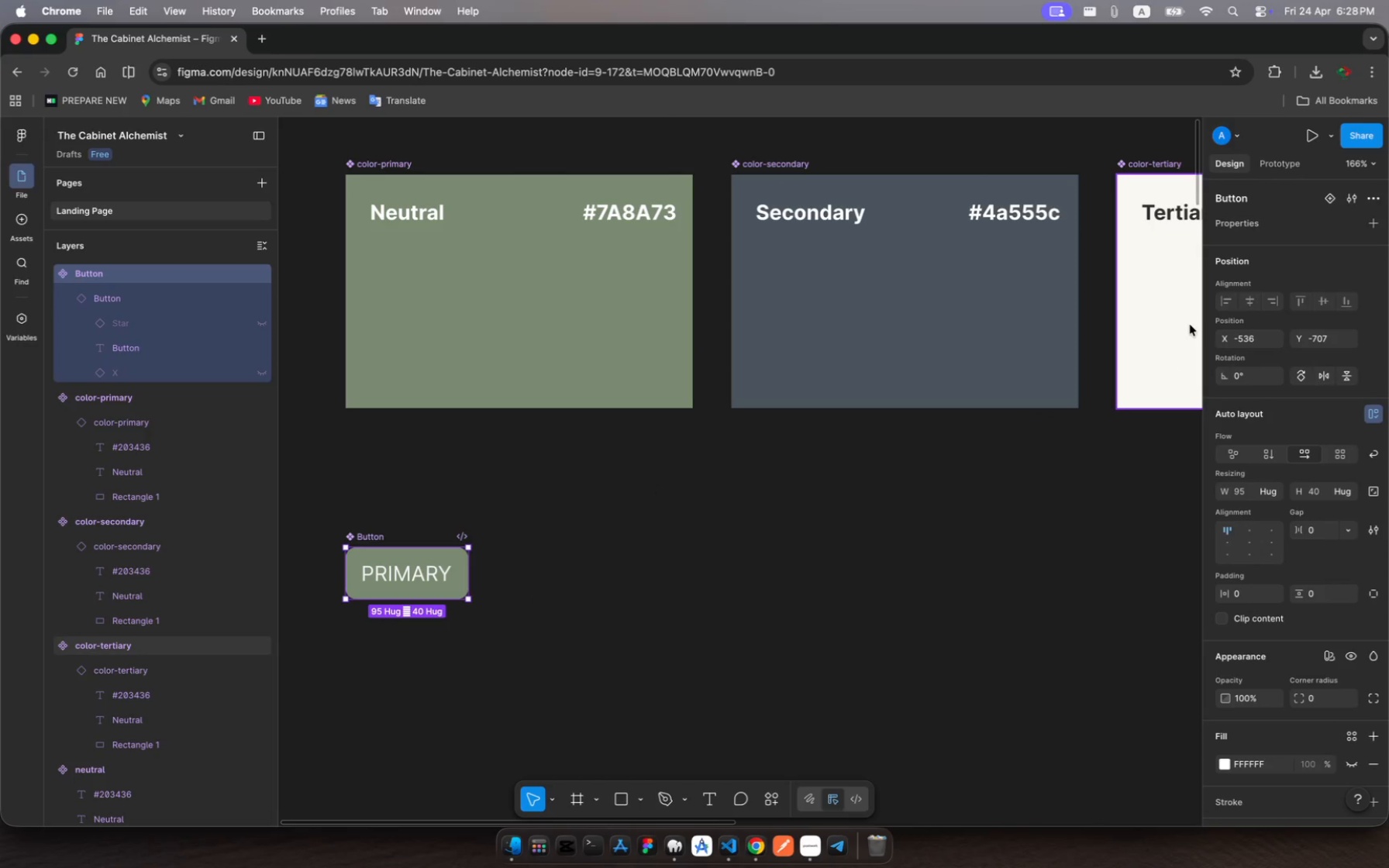 
wait(8.91)
 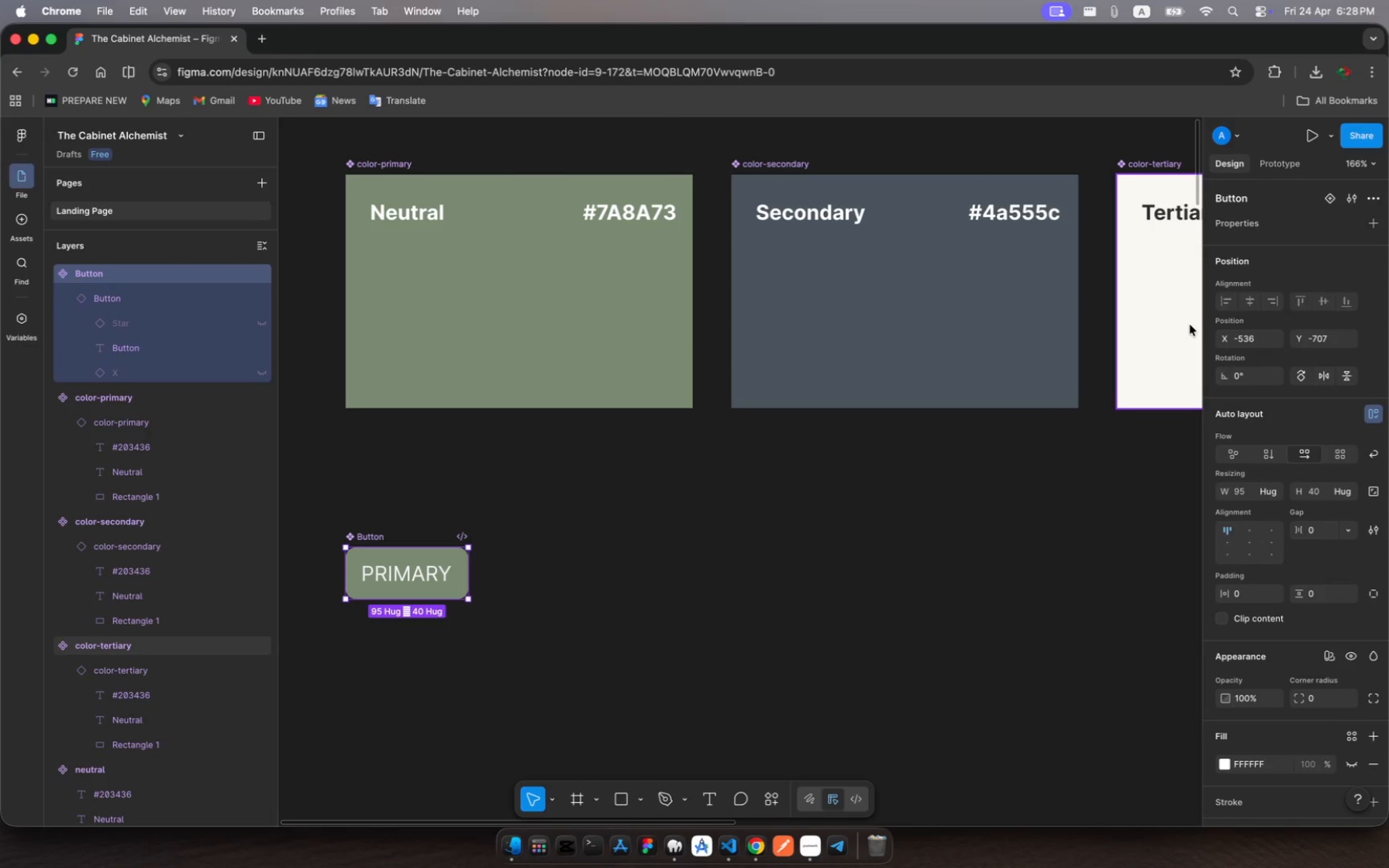 
left_click([1377, 198])
 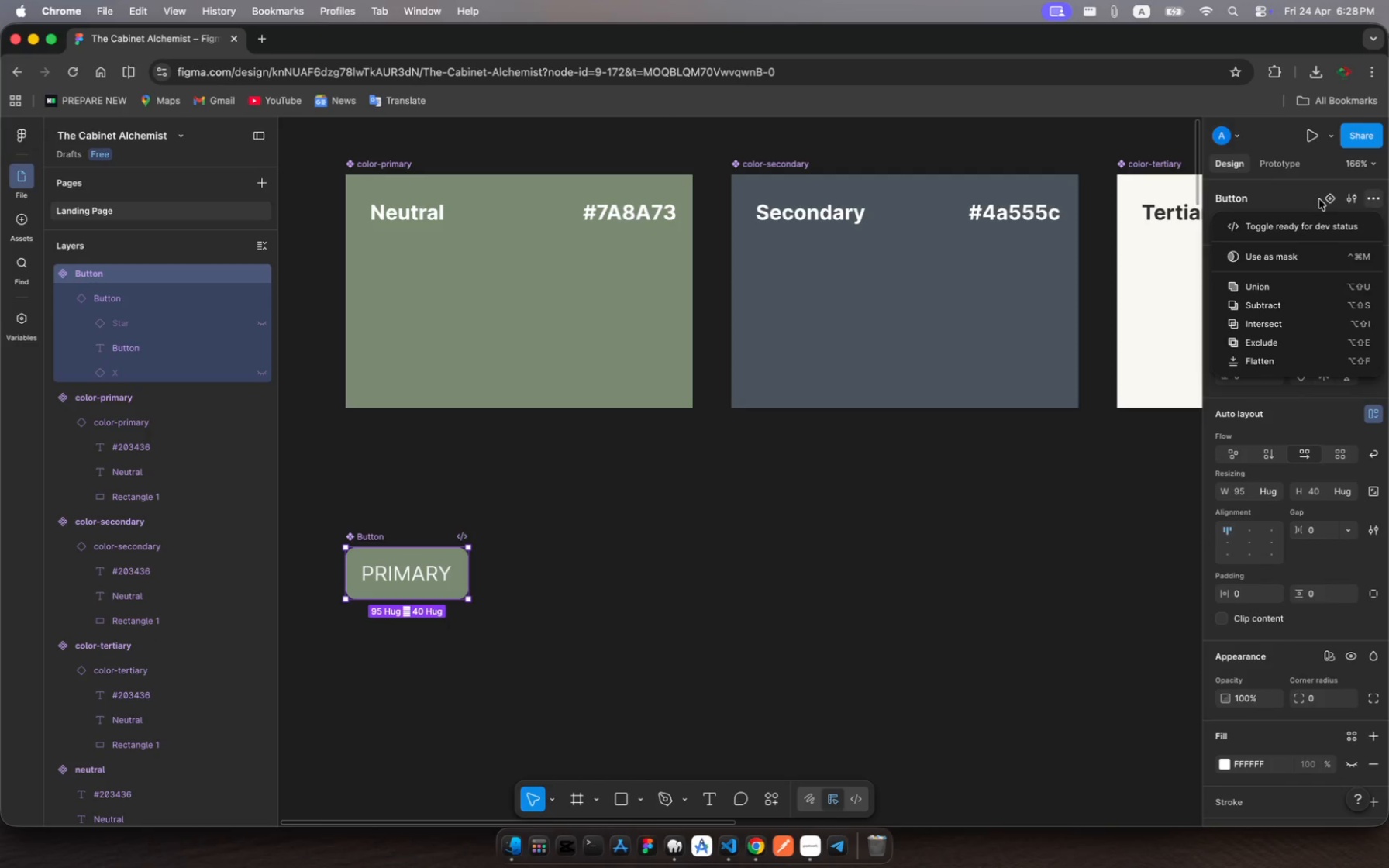 
wait(5.07)
 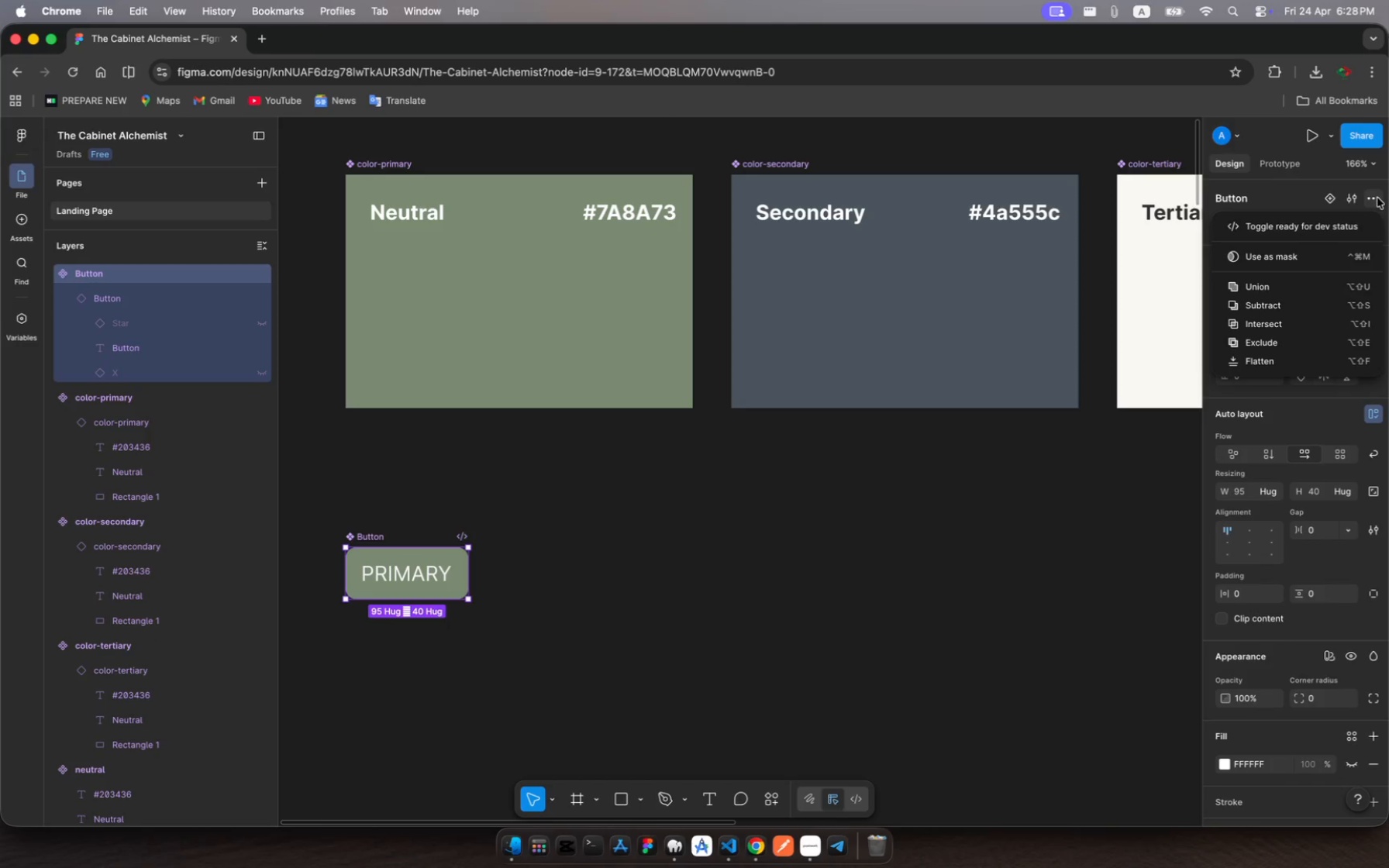 
left_click([1331, 196])
 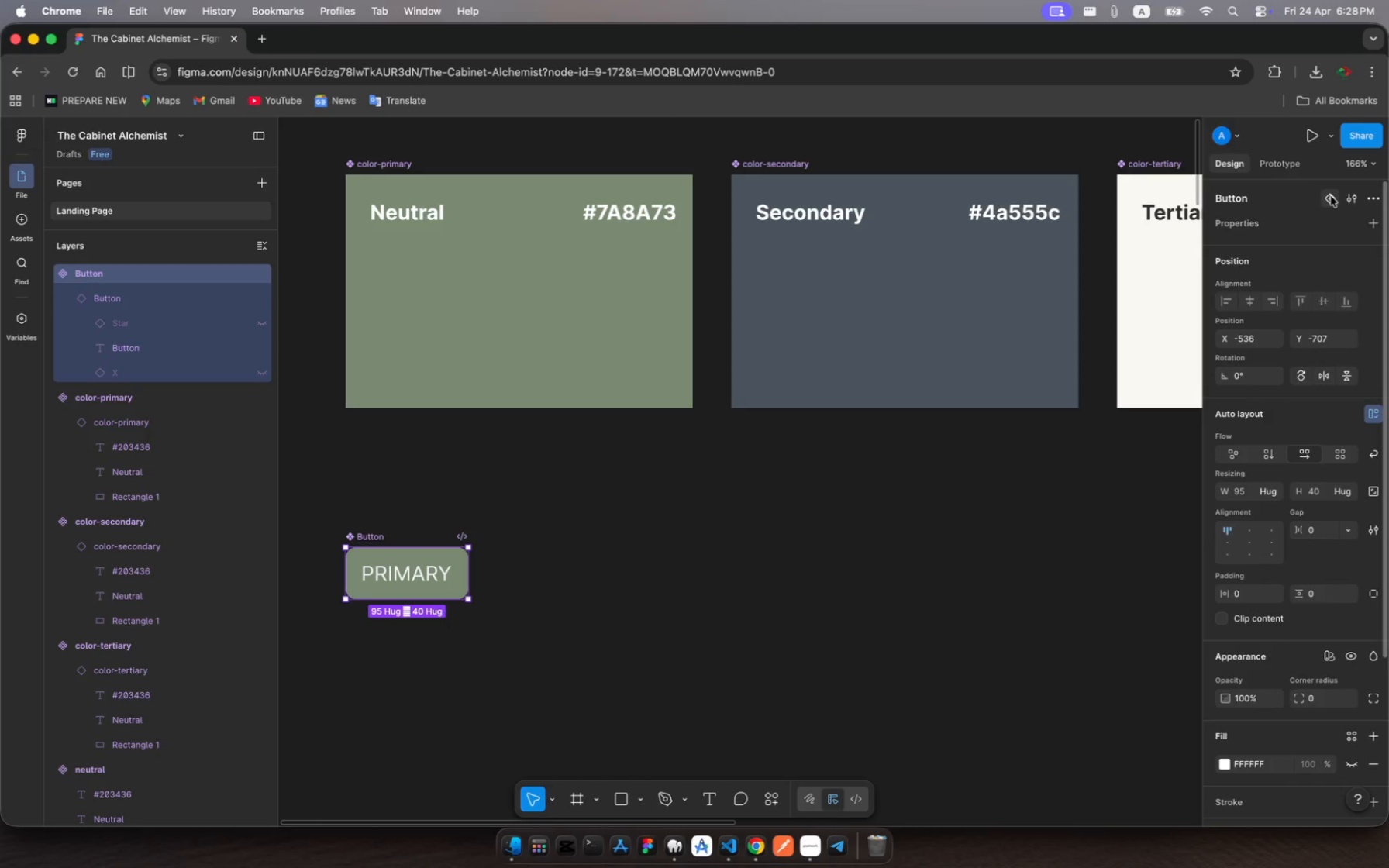 
left_click([1331, 196])
 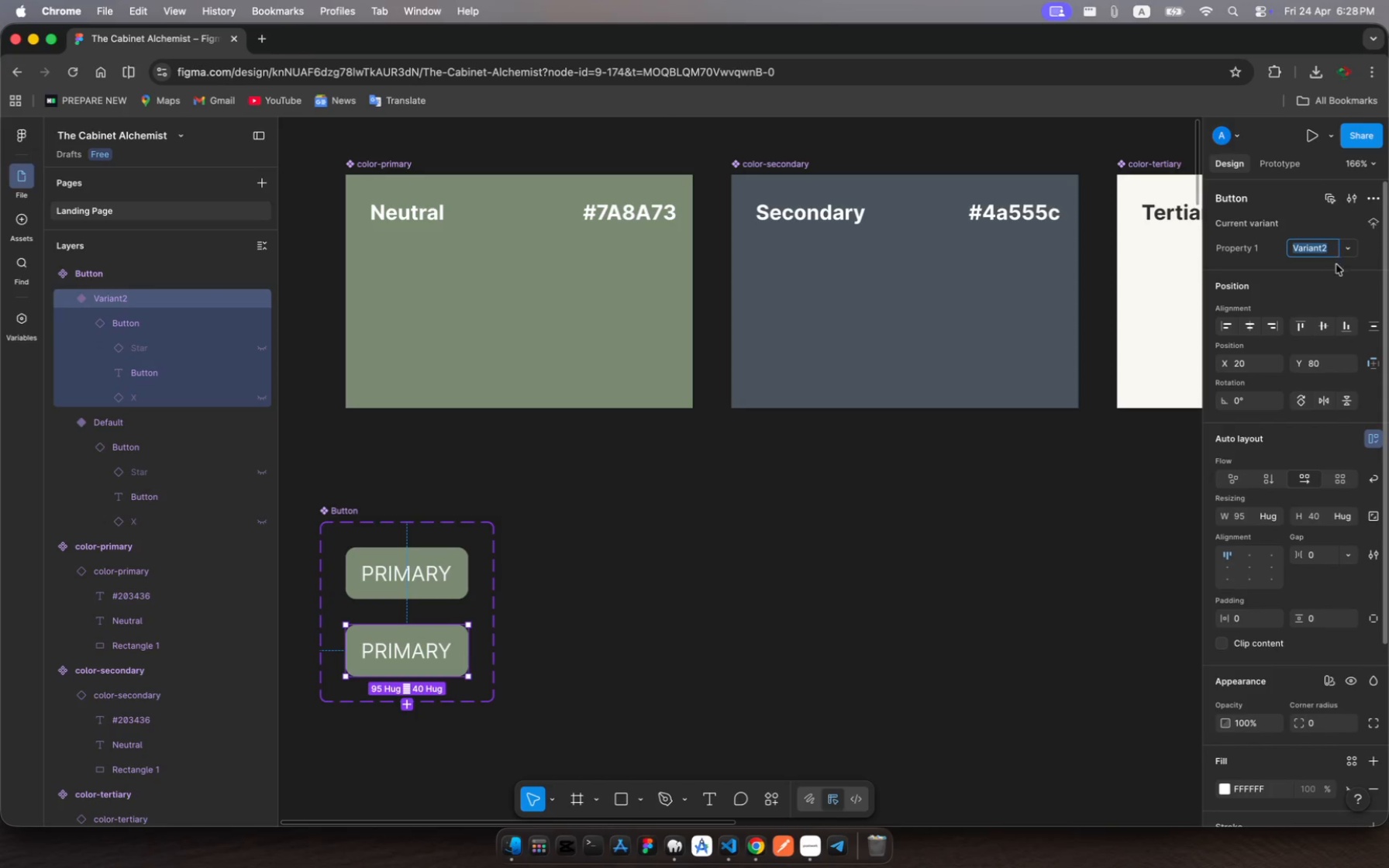 
wait(8.46)
 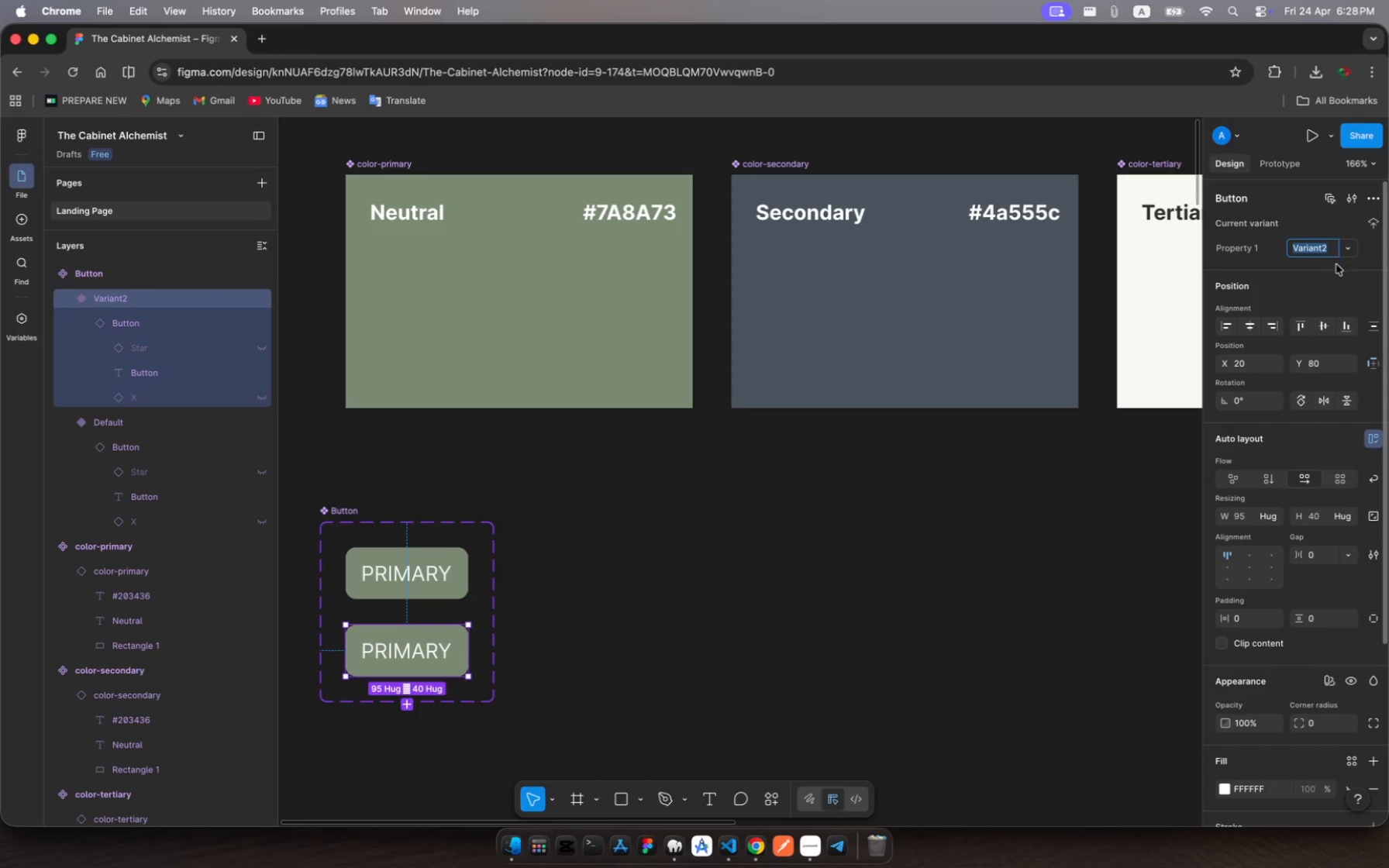 
type(INVERinverted)
 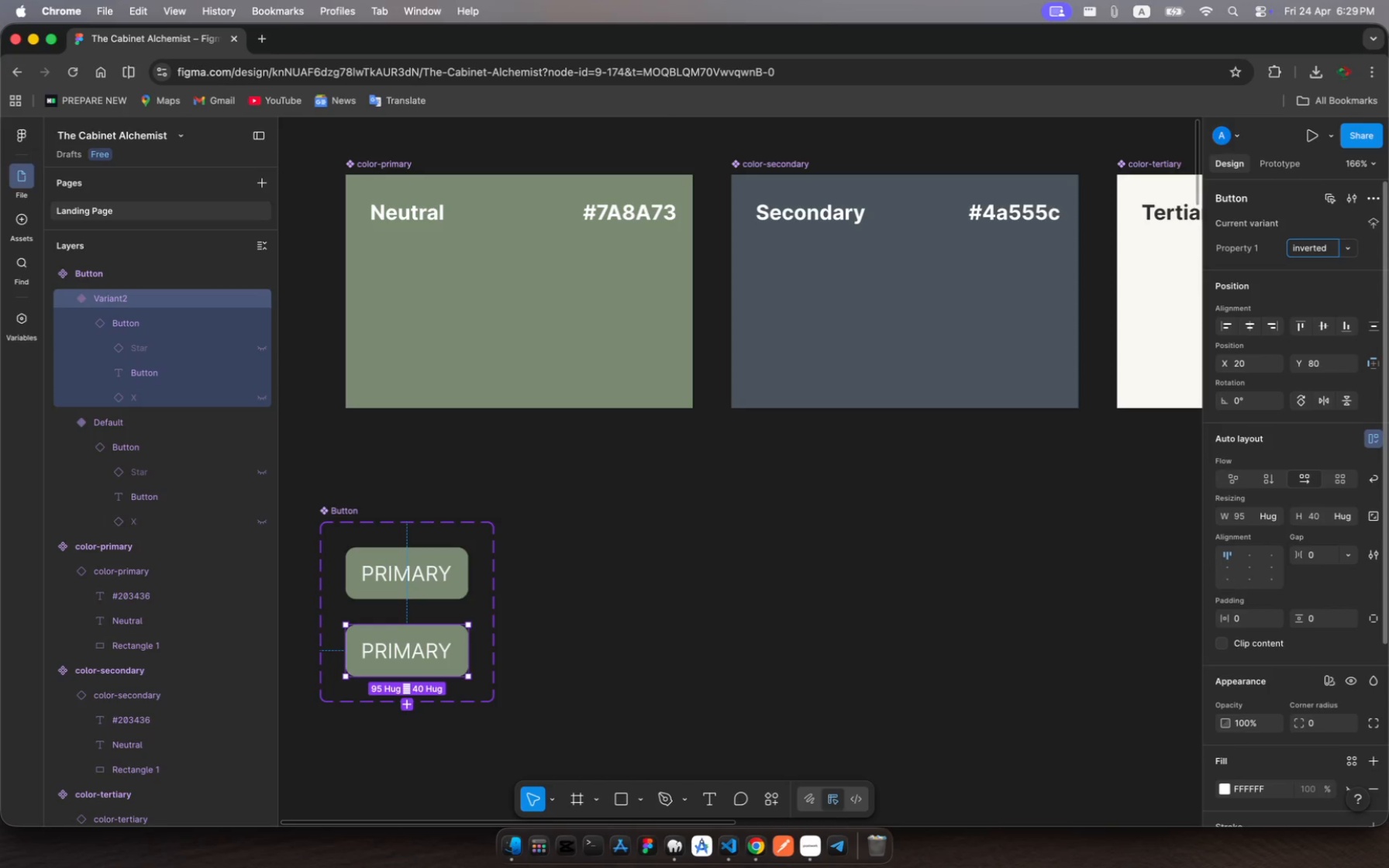 
hold_key(key=Backspace, duration=1.07)
 